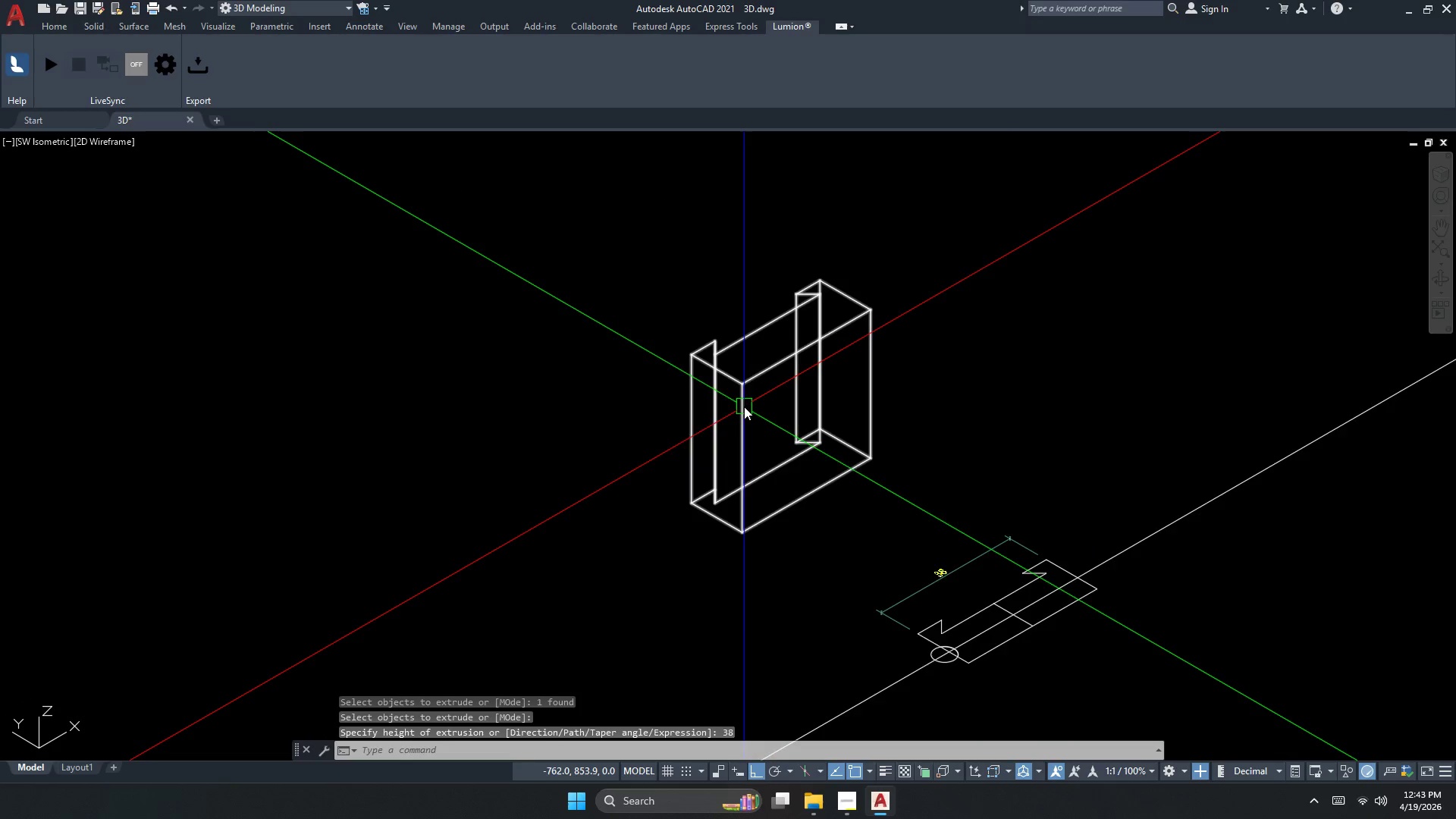 
scroll: coordinate [669, 522], scroll_direction: down, amount: 2.0
 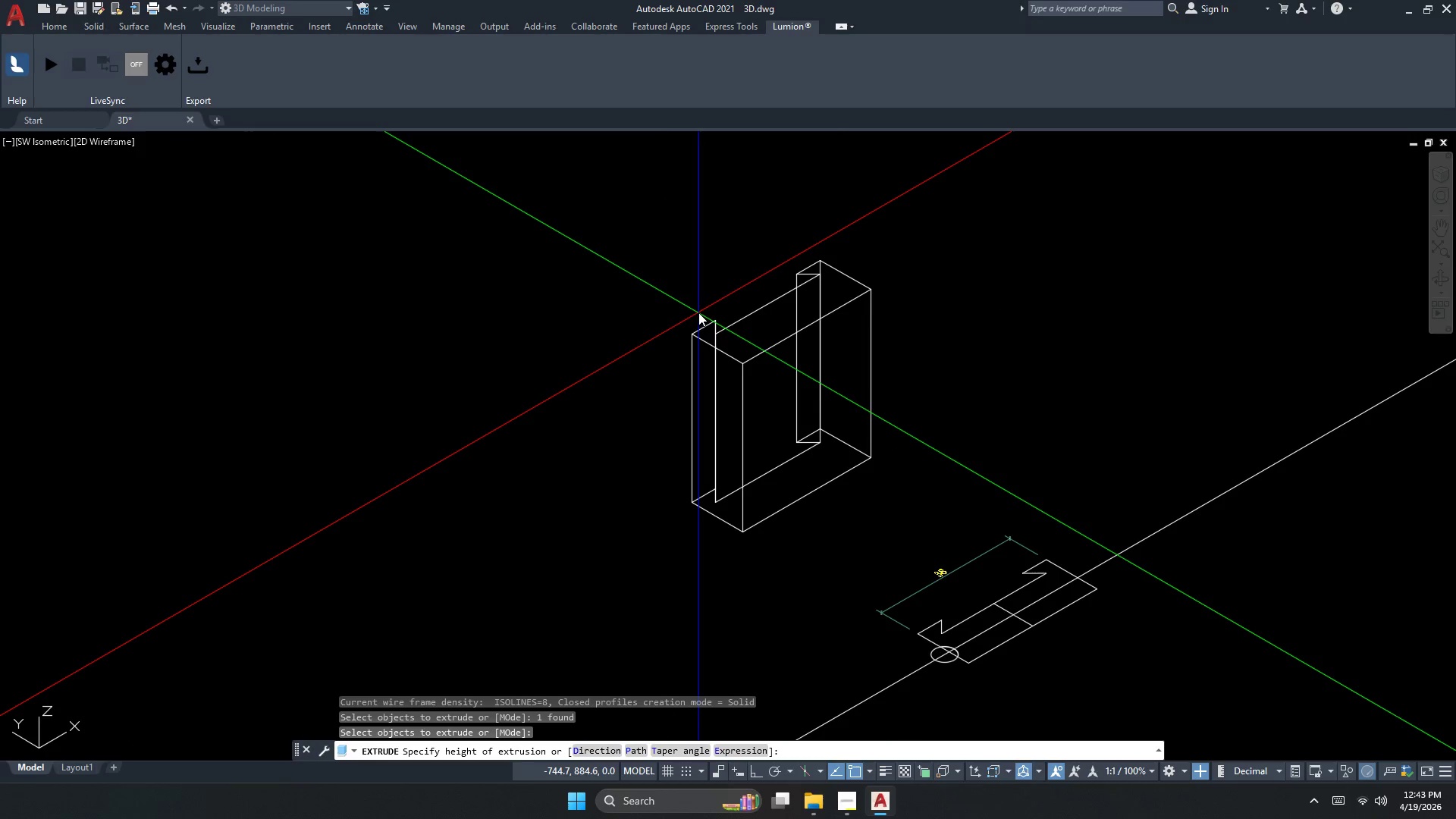 
key(Escape)
 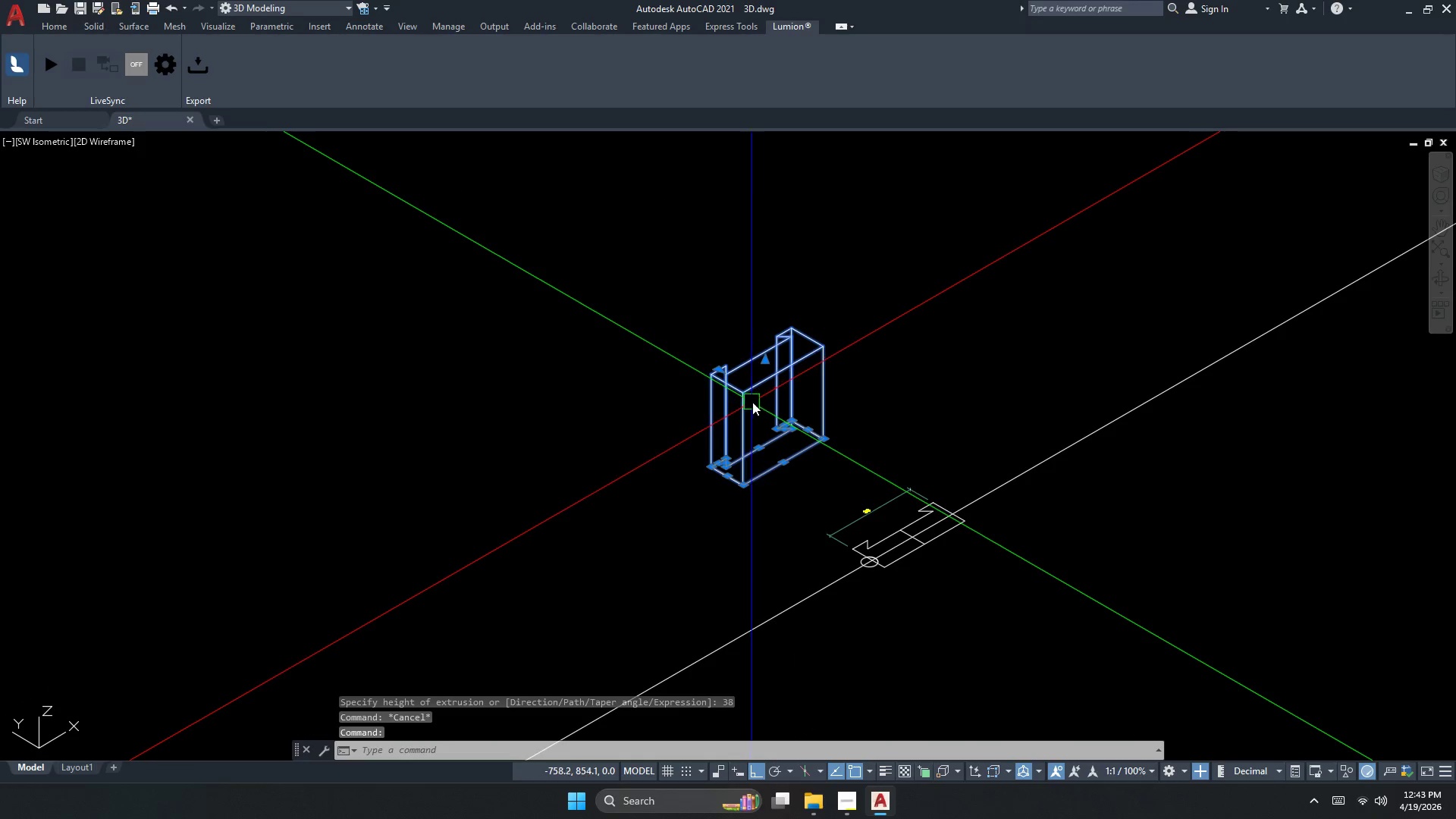 
key(3)
 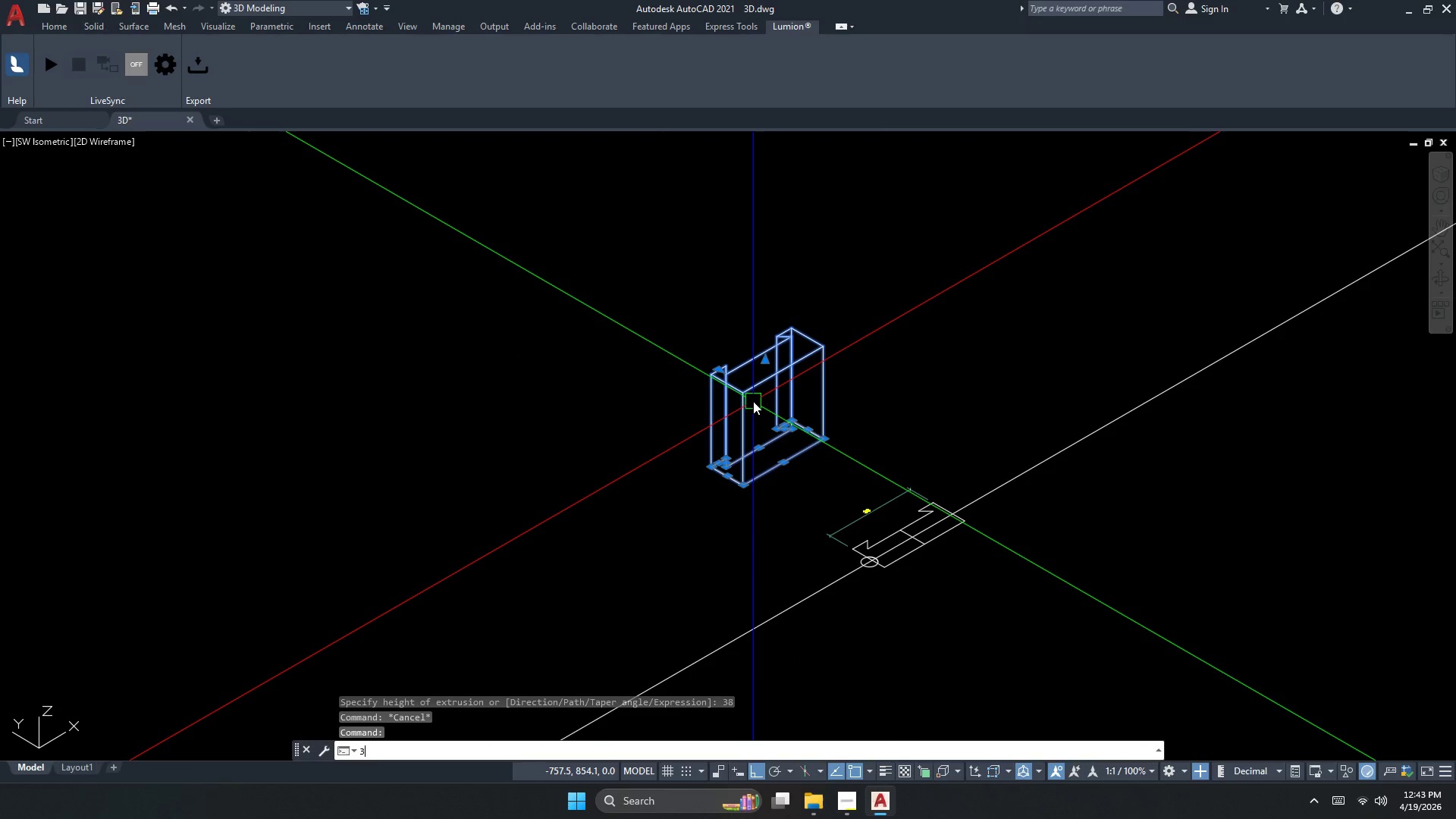 
type(DR )
 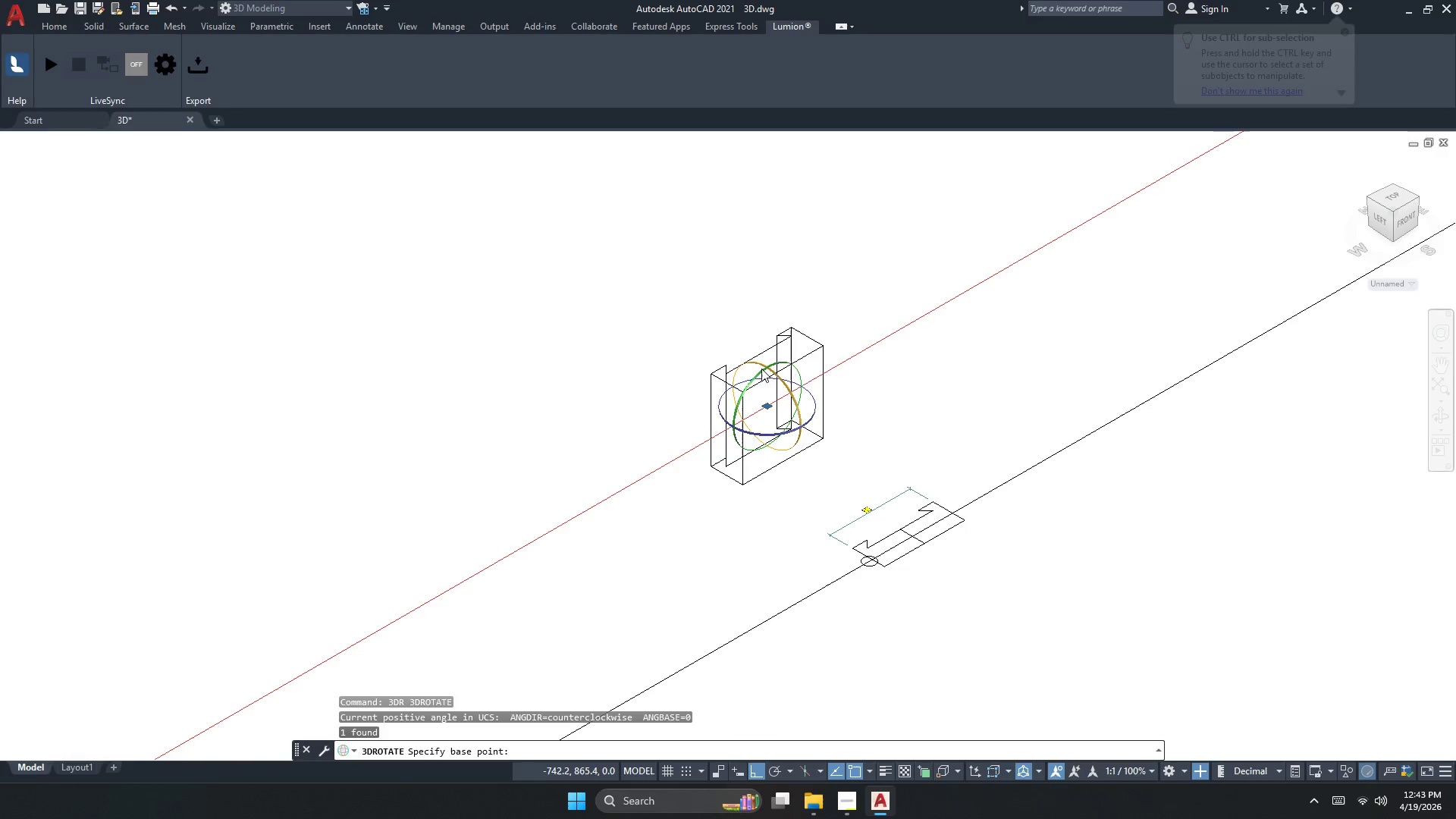 
scroll: coordinate [744, 406], scroll_direction: down, amount: 1.0
 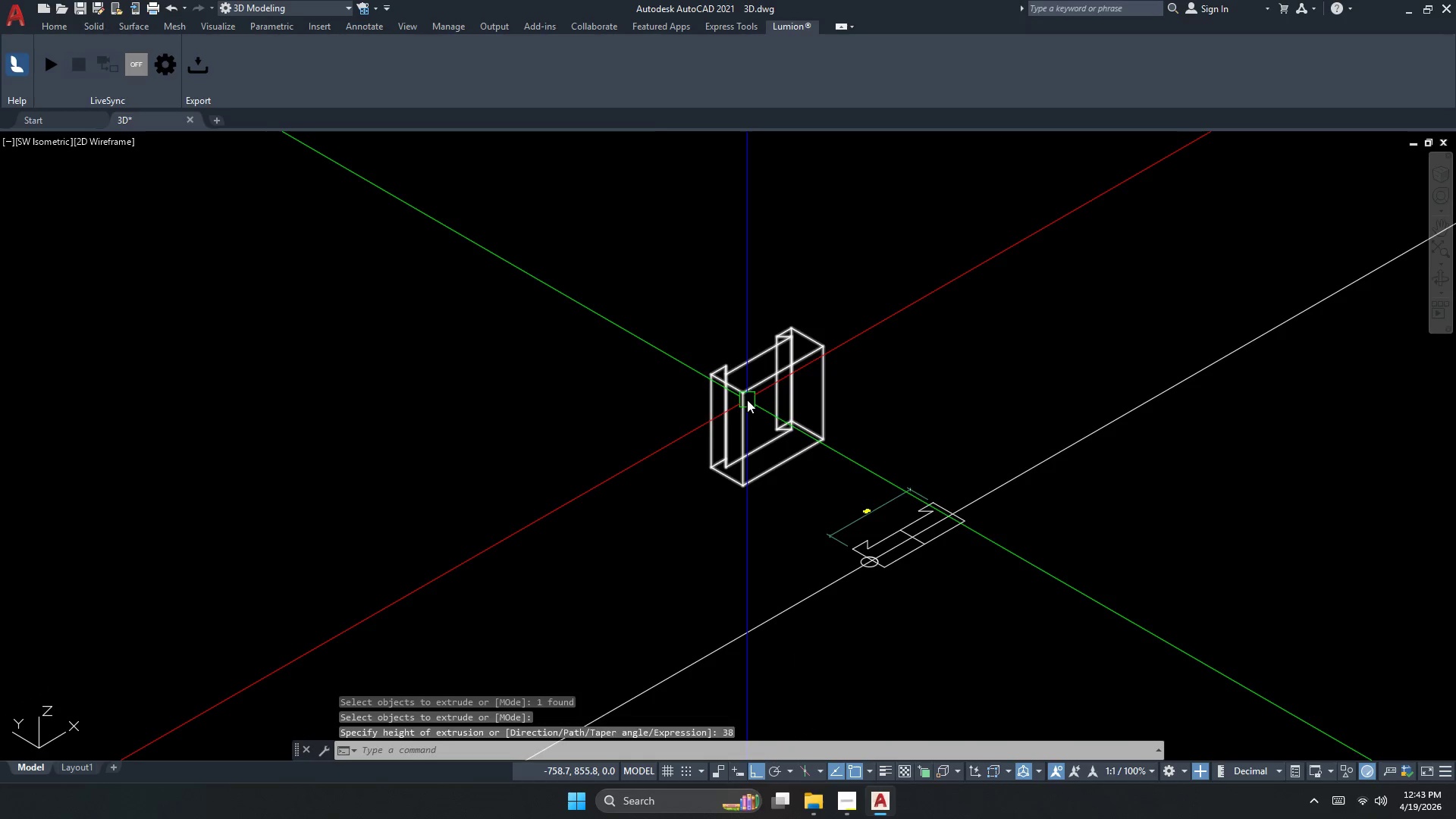 
left_click_drag(start_coordinate=[762, 369], to_coordinate=[763, 363])
 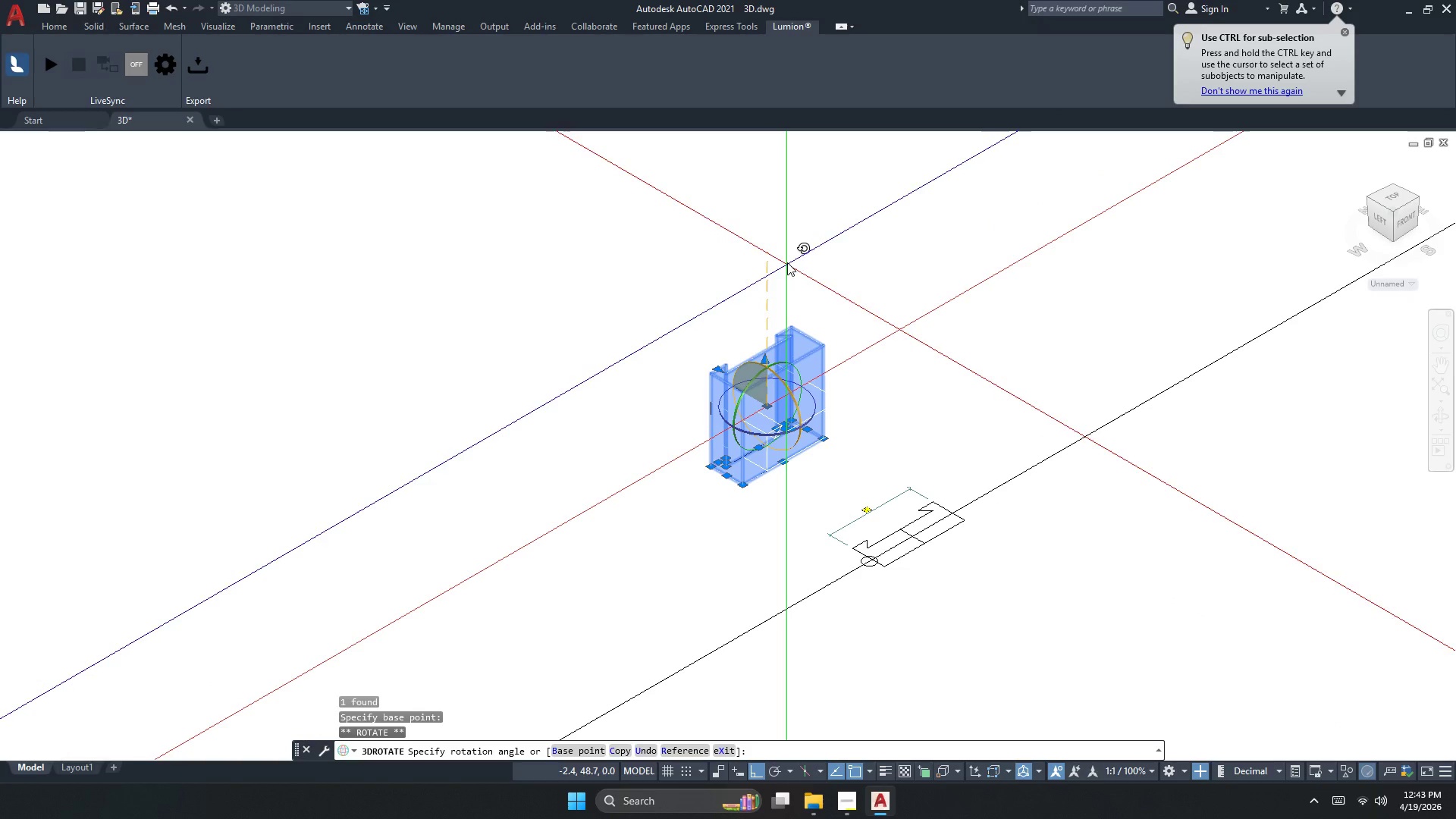 
left_click([787, 261])
 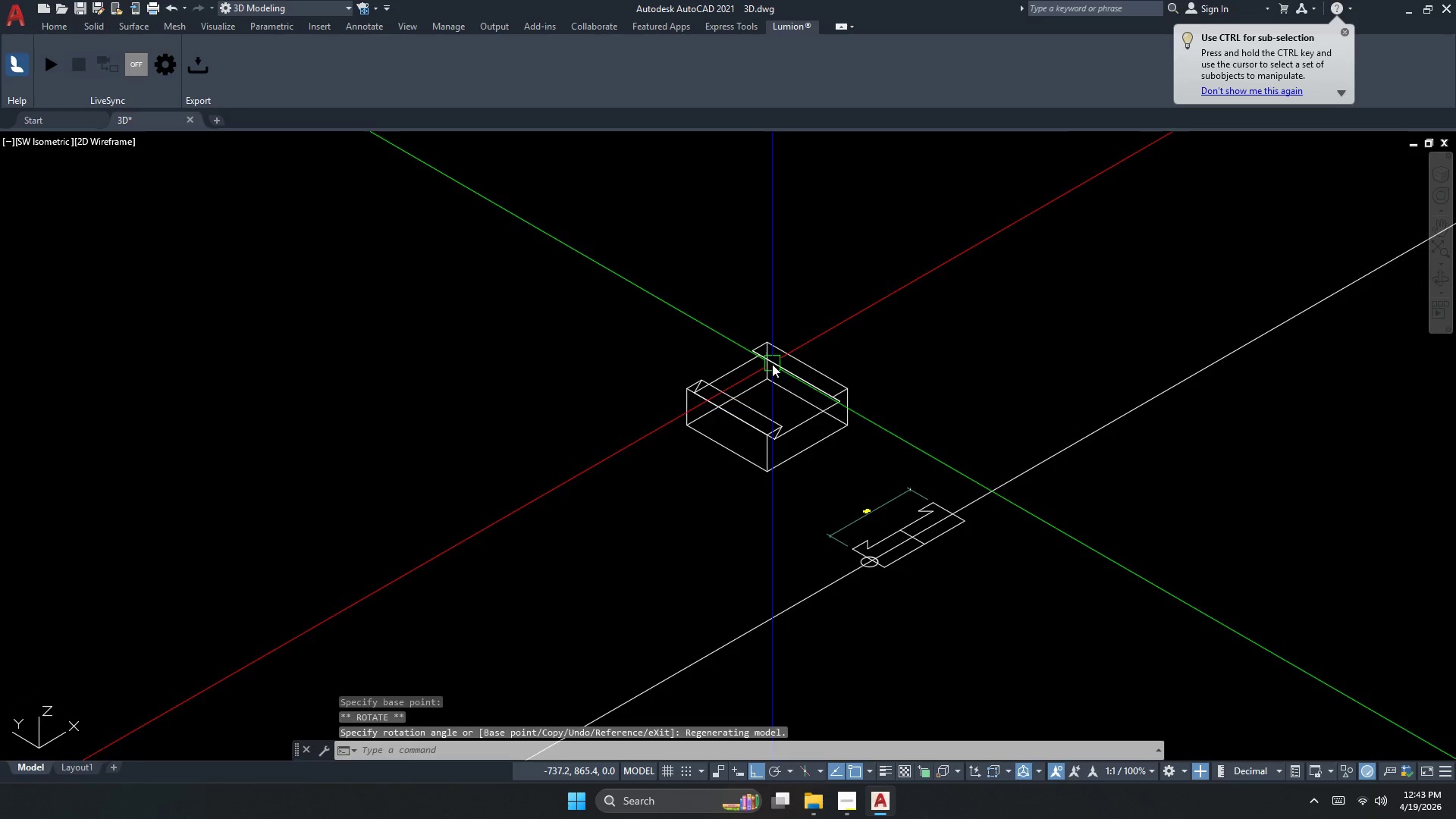 
key(Escape)
 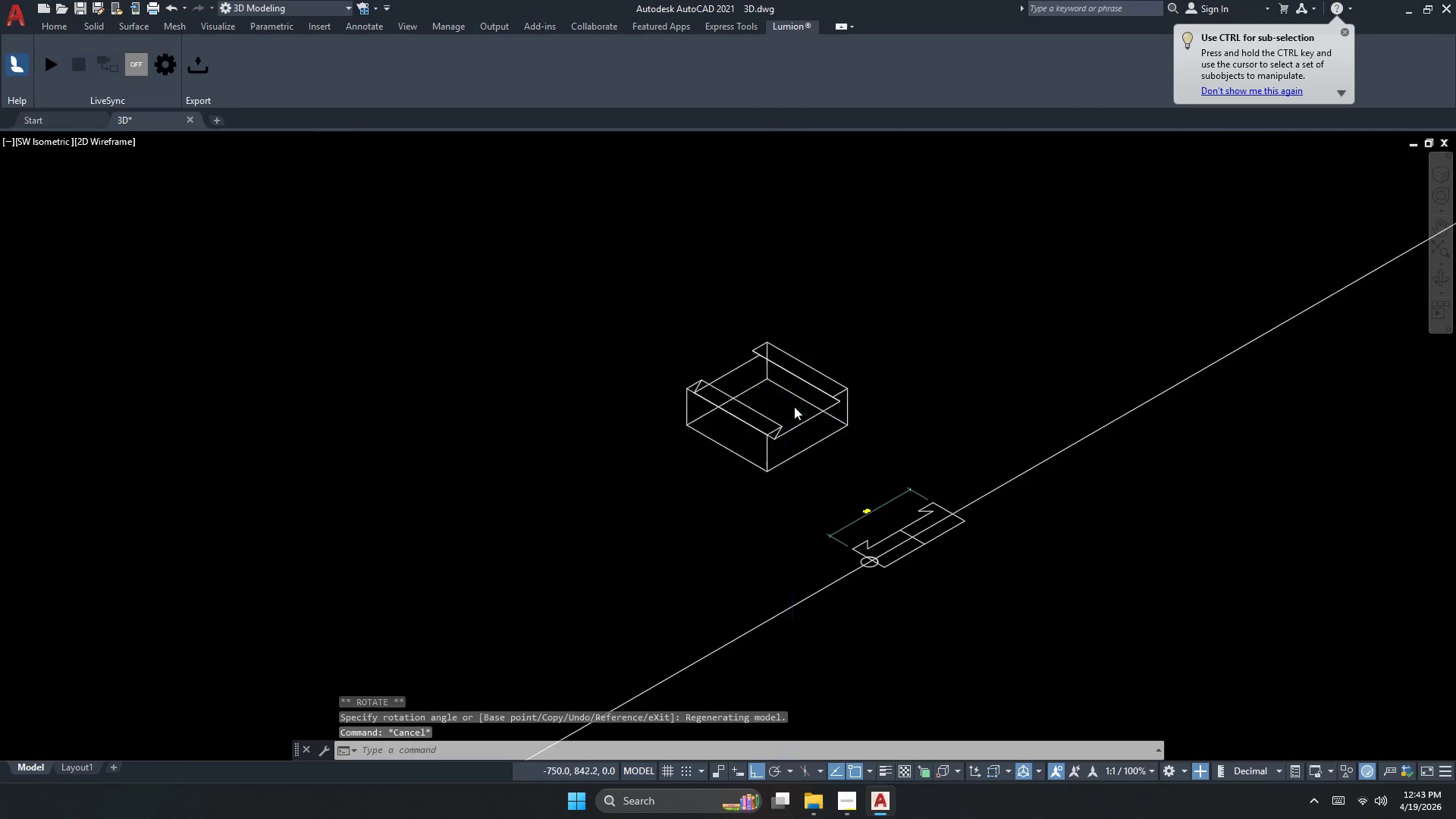 
double_click([763, 395])
 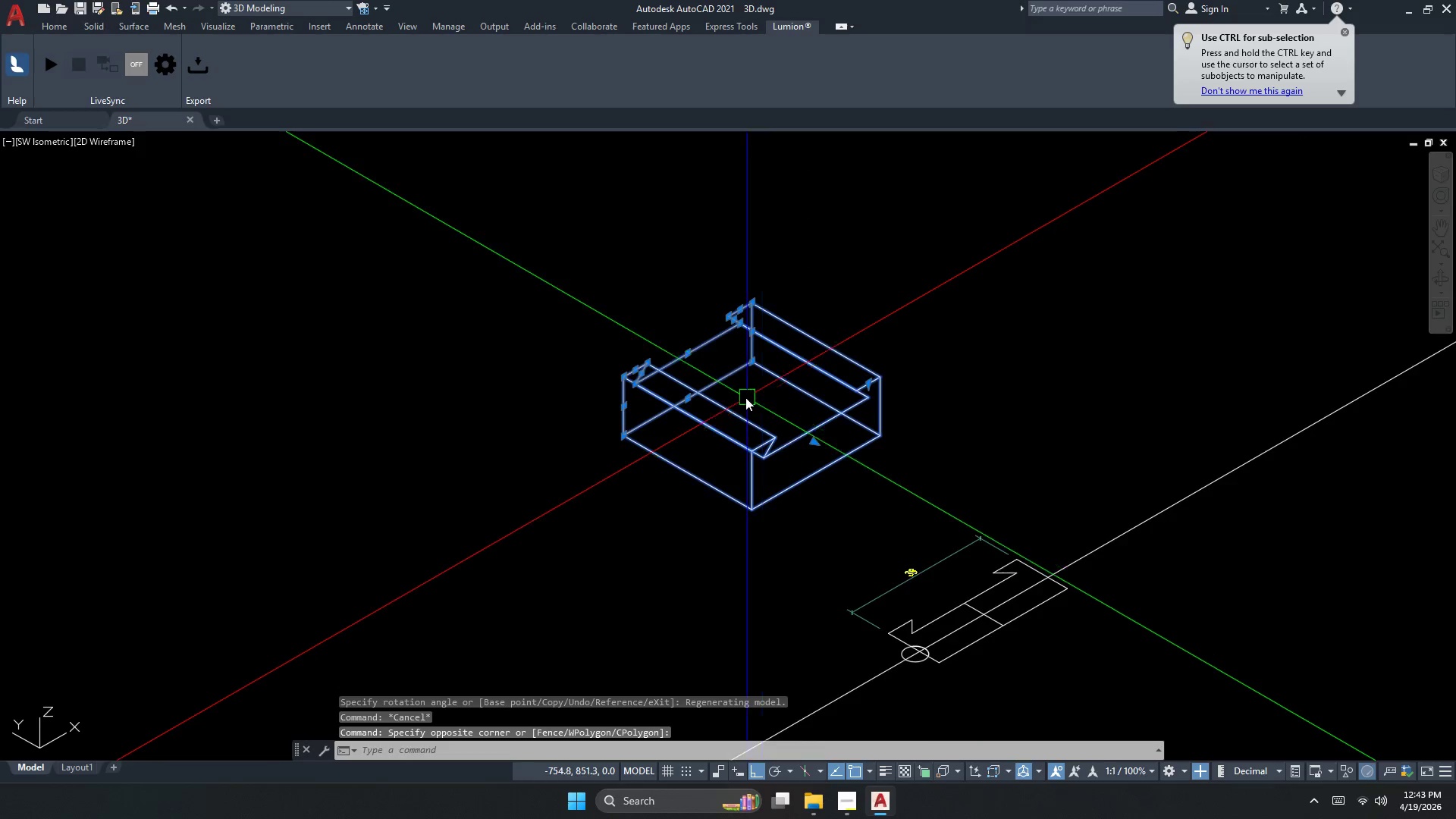 
key(Escape)
 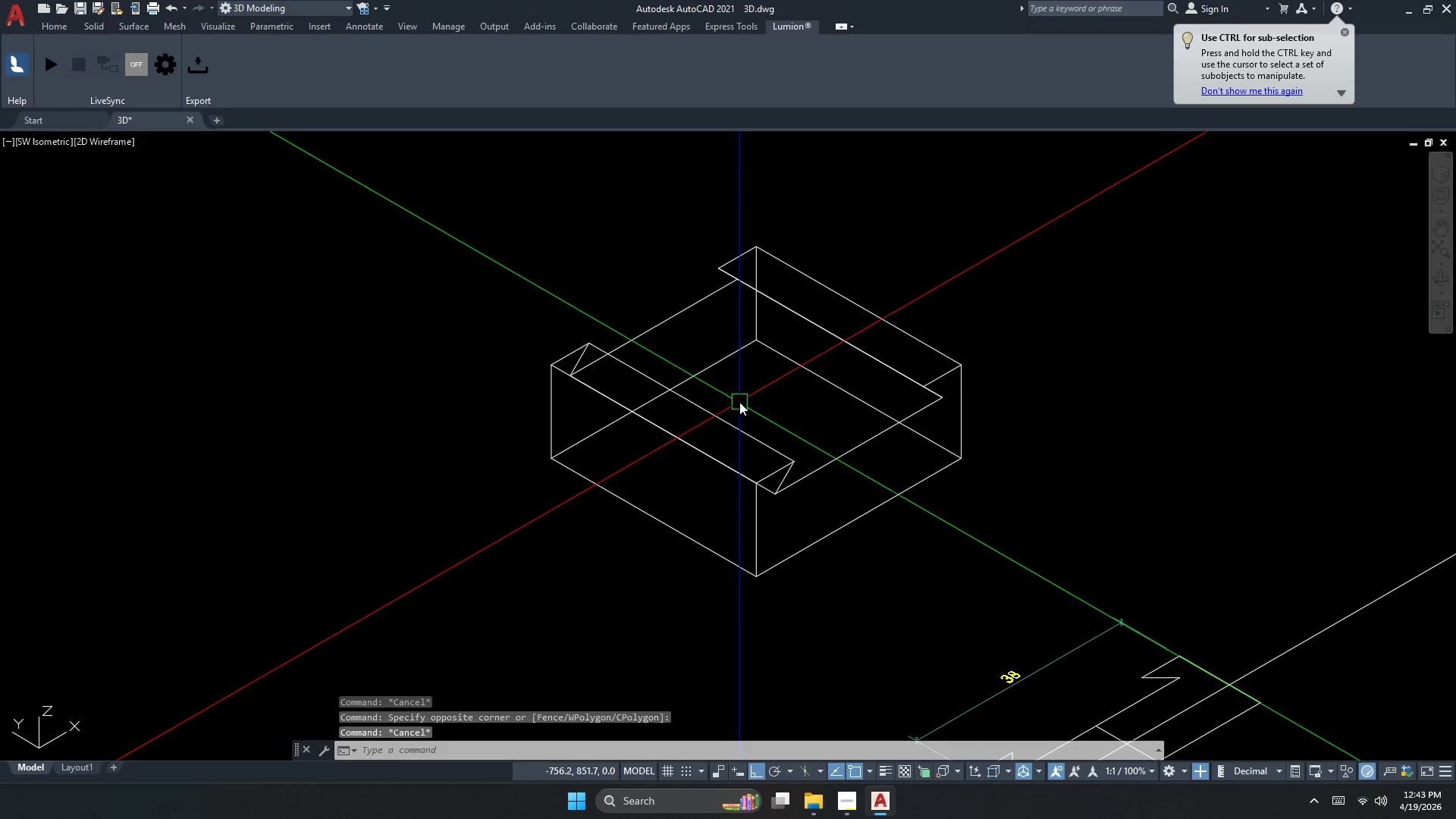 
key(Escape)
 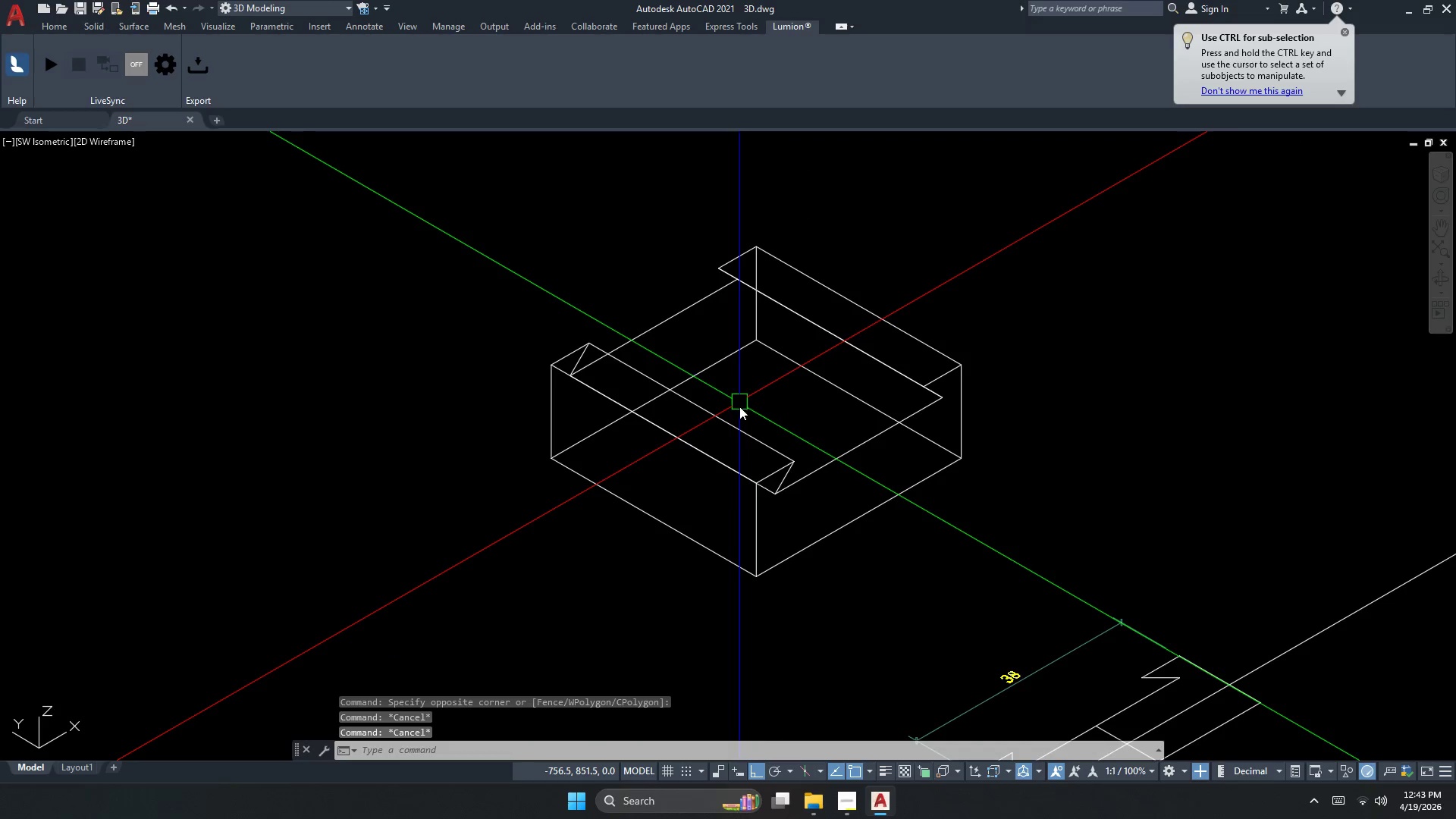 
scroll: coordinate [794, 406], scroll_direction: up, amount: 1.0
 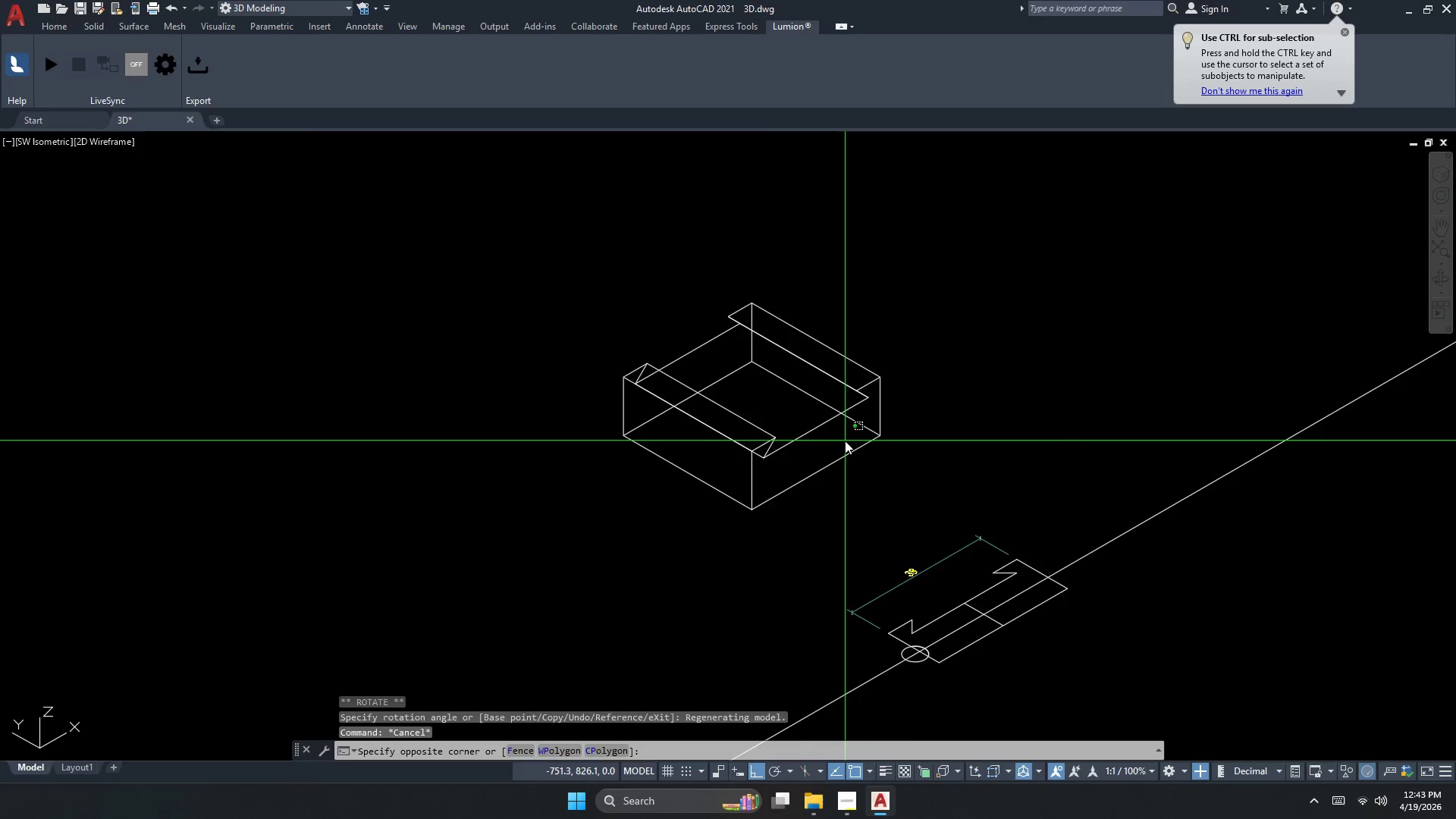 
double_click([612, 362])
 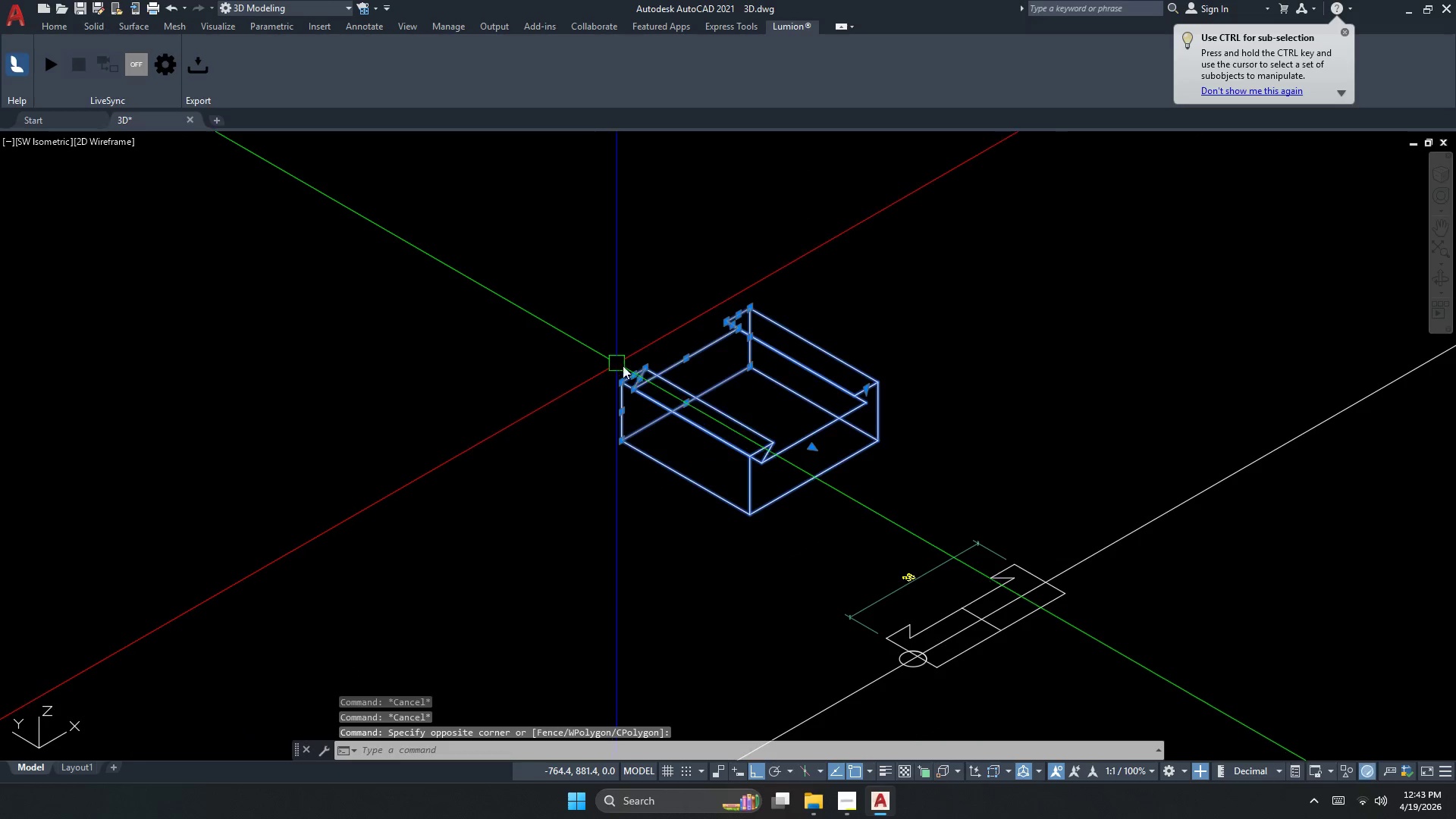 
key(Escape)
 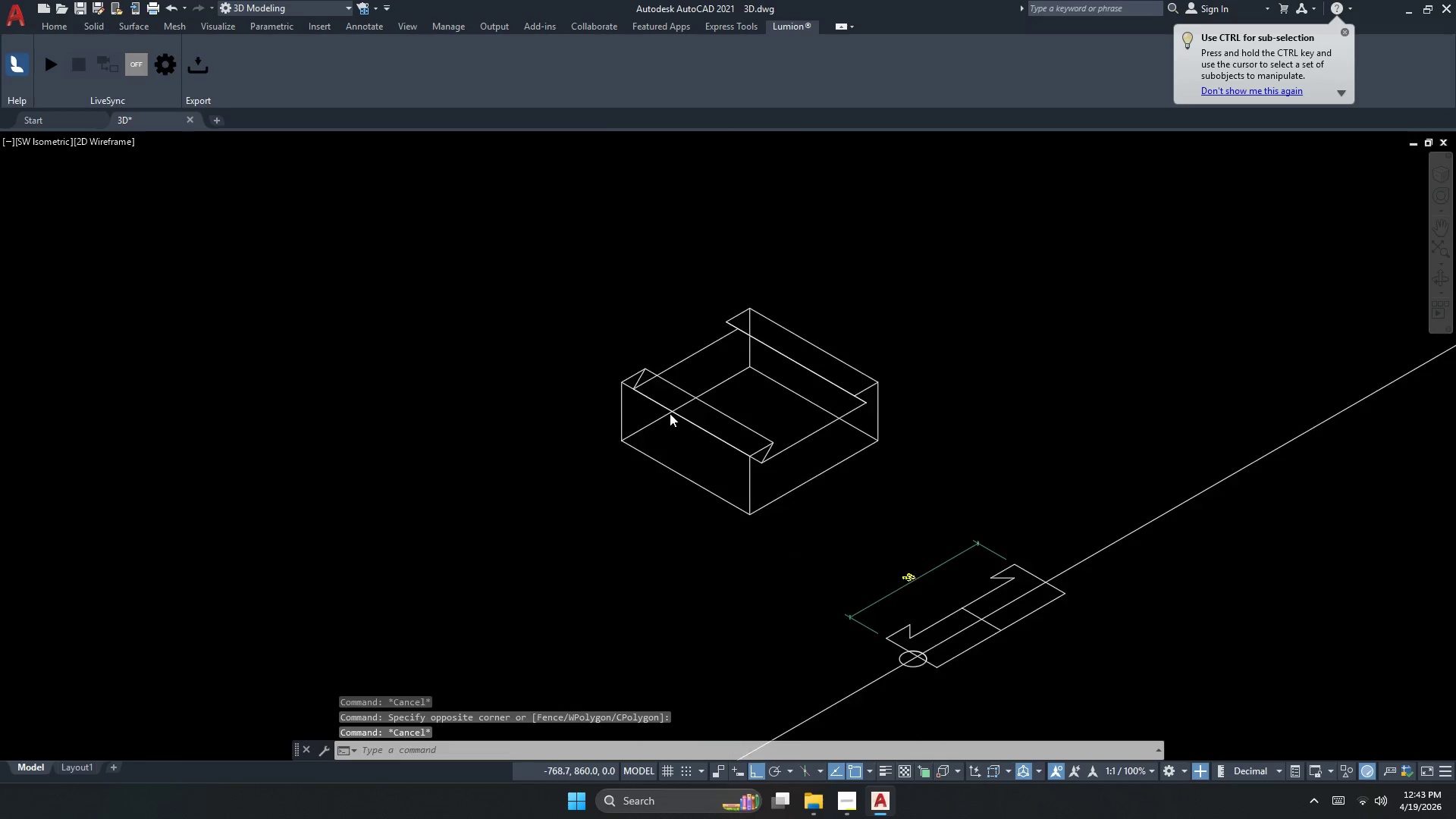 
scroll: coordinate [745, 397], scroll_direction: up, amount: 1.0
 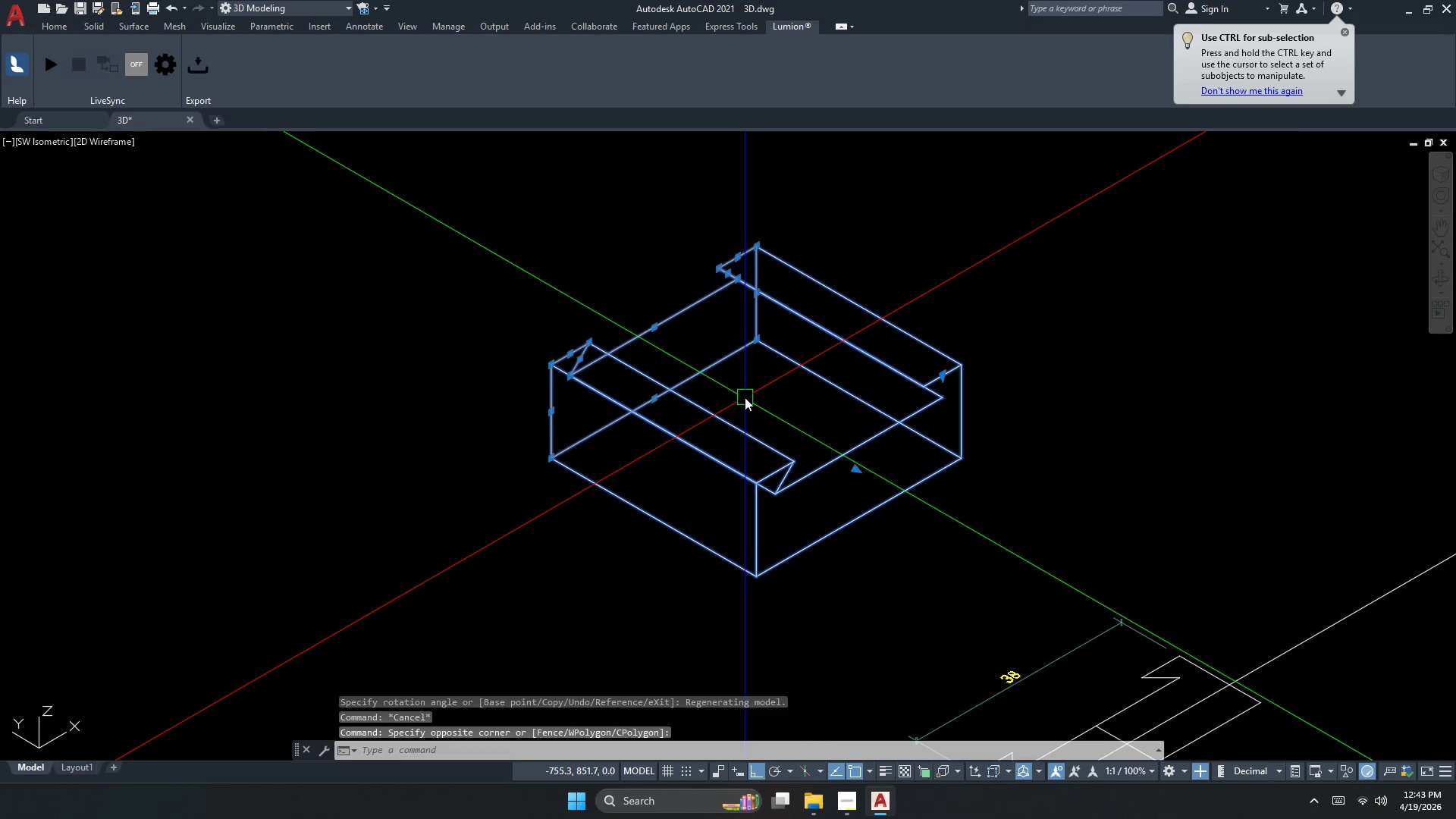 
key(Escape)
 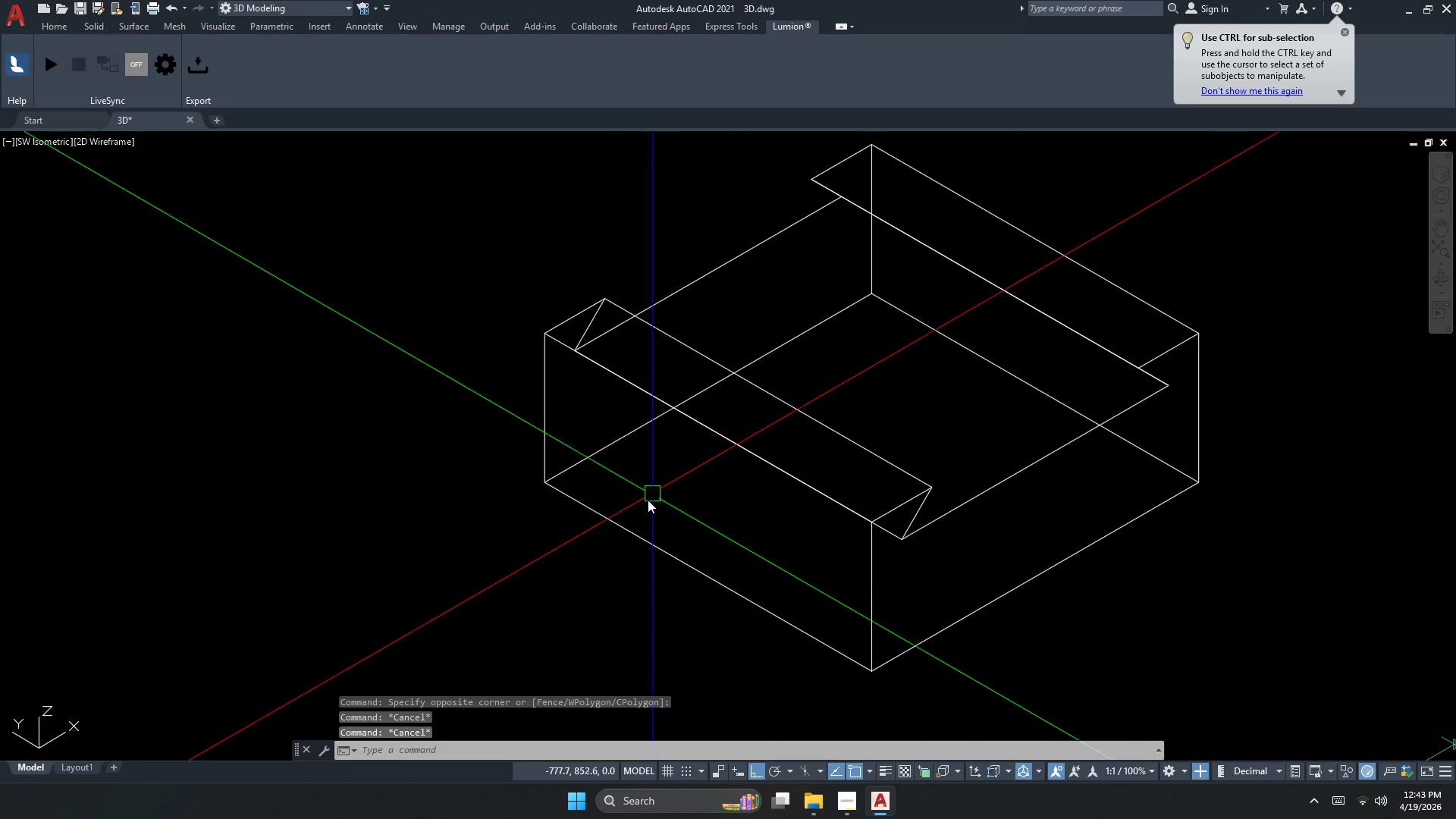 
scroll: coordinate [739, 410], scroll_direction: down, amount: 1.0
 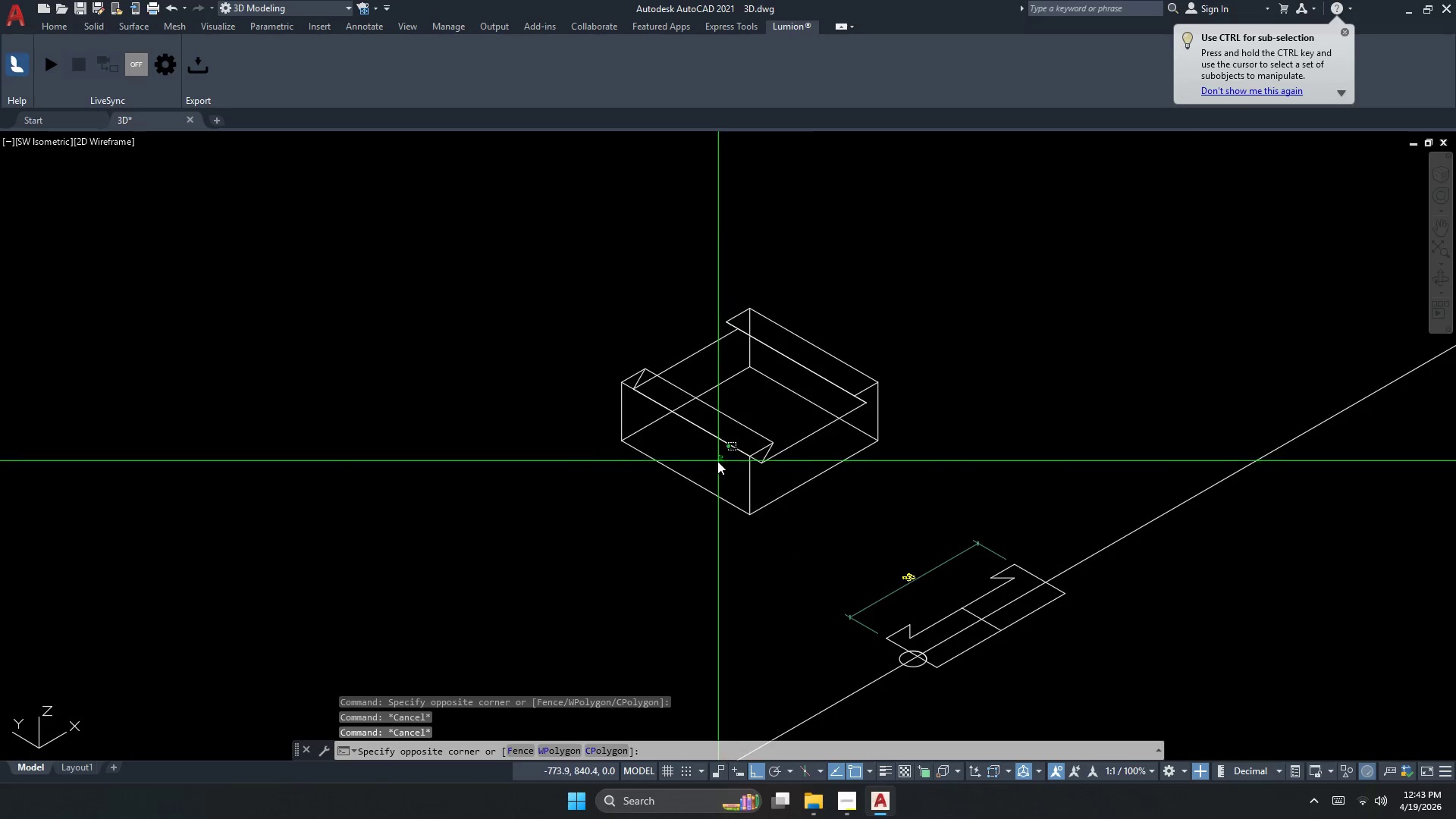 
key(C)
 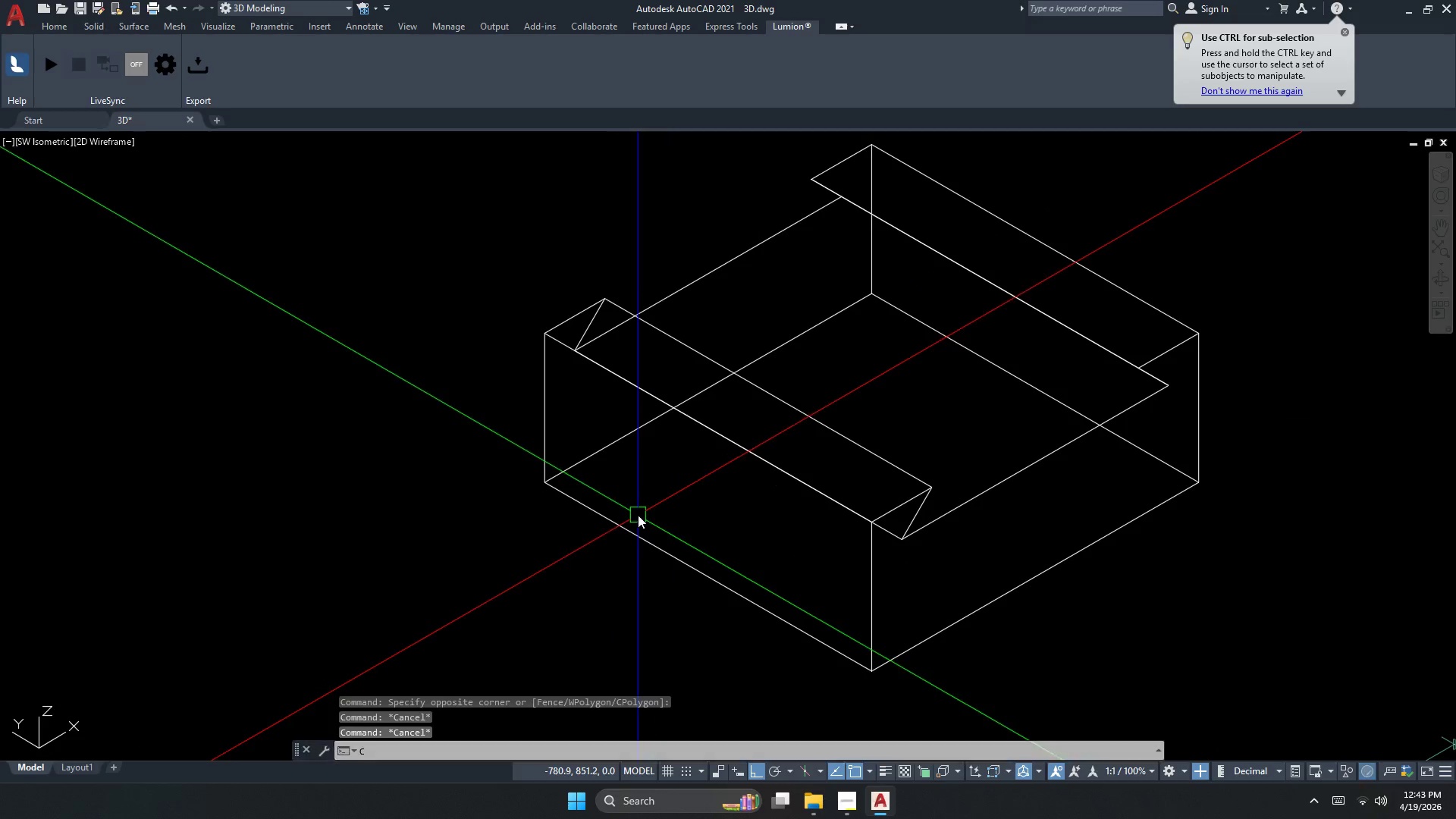 
key(Space)
 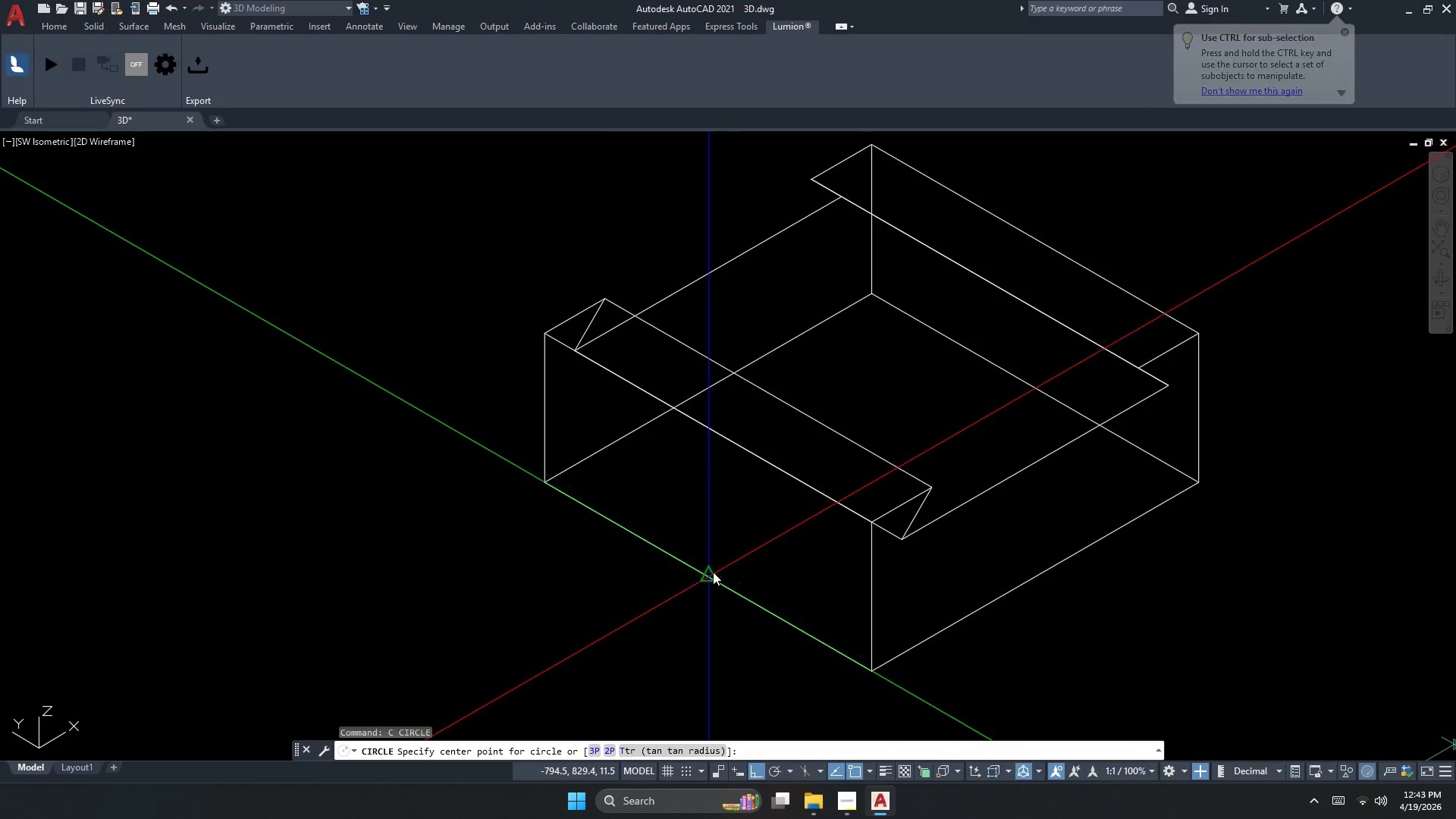 
scroll: coordinate [670, 413], scroll_direction: up, amount: 2.0
 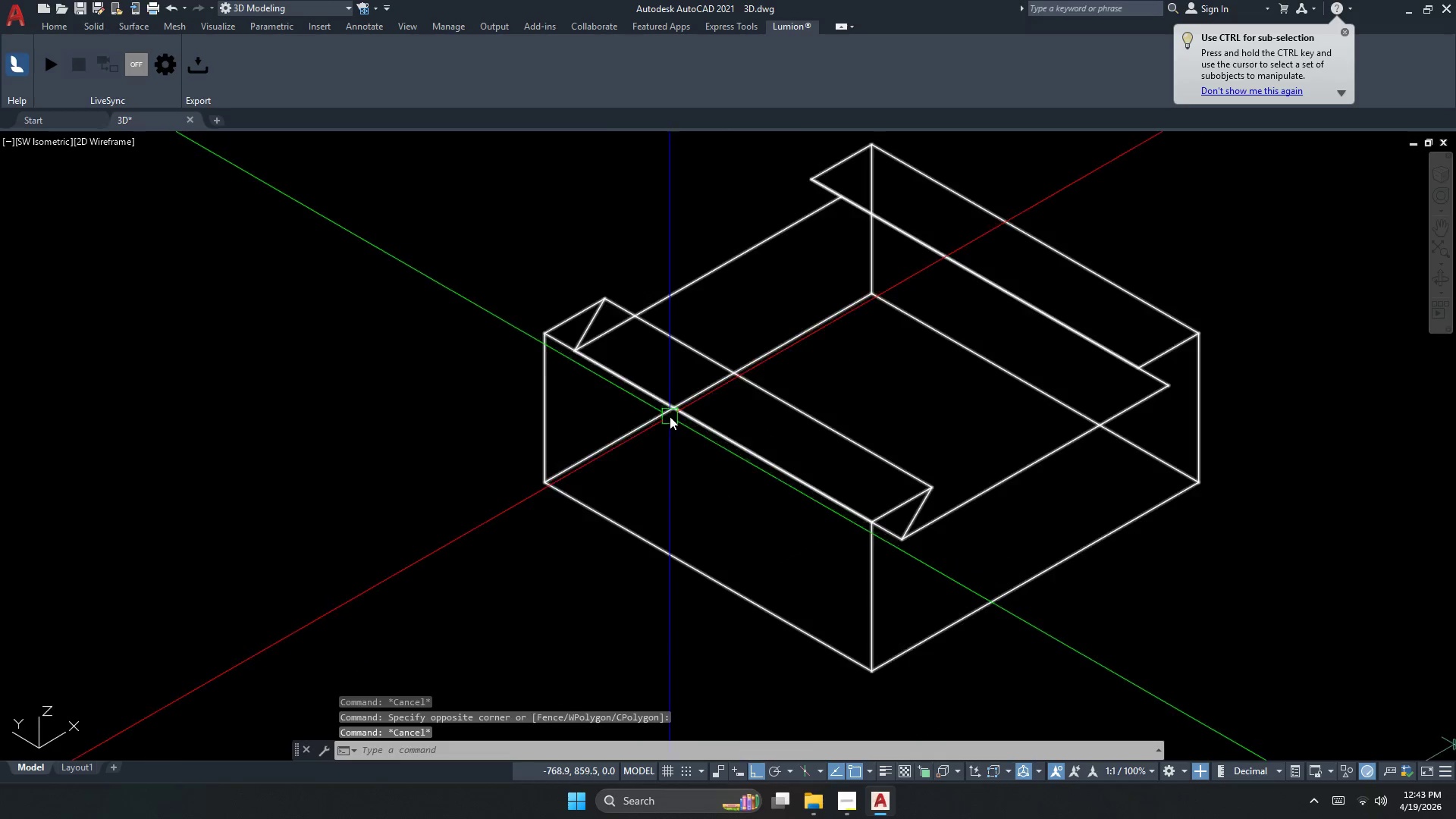 
key(Escape)
 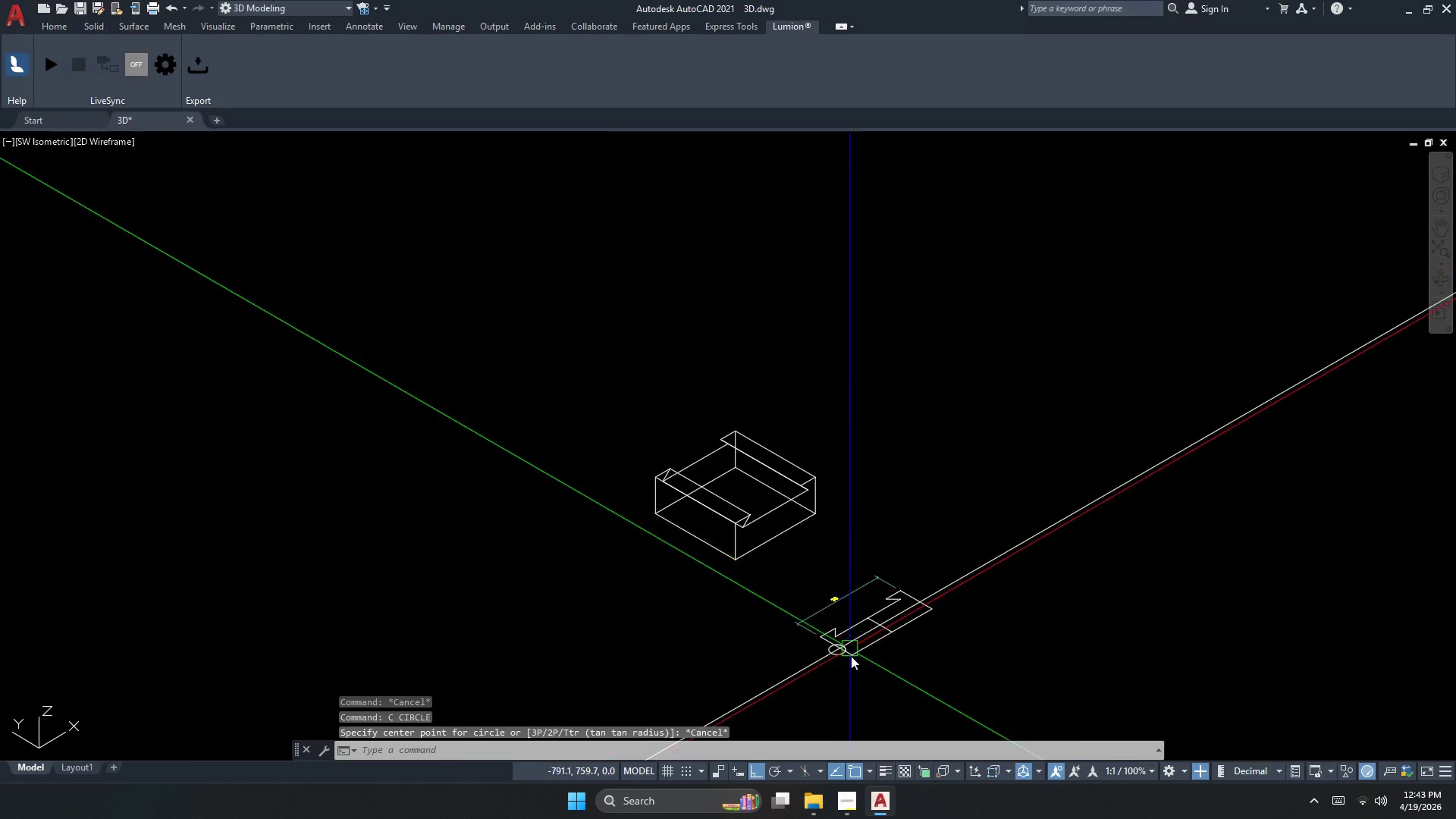 
left_click([814, 614])
 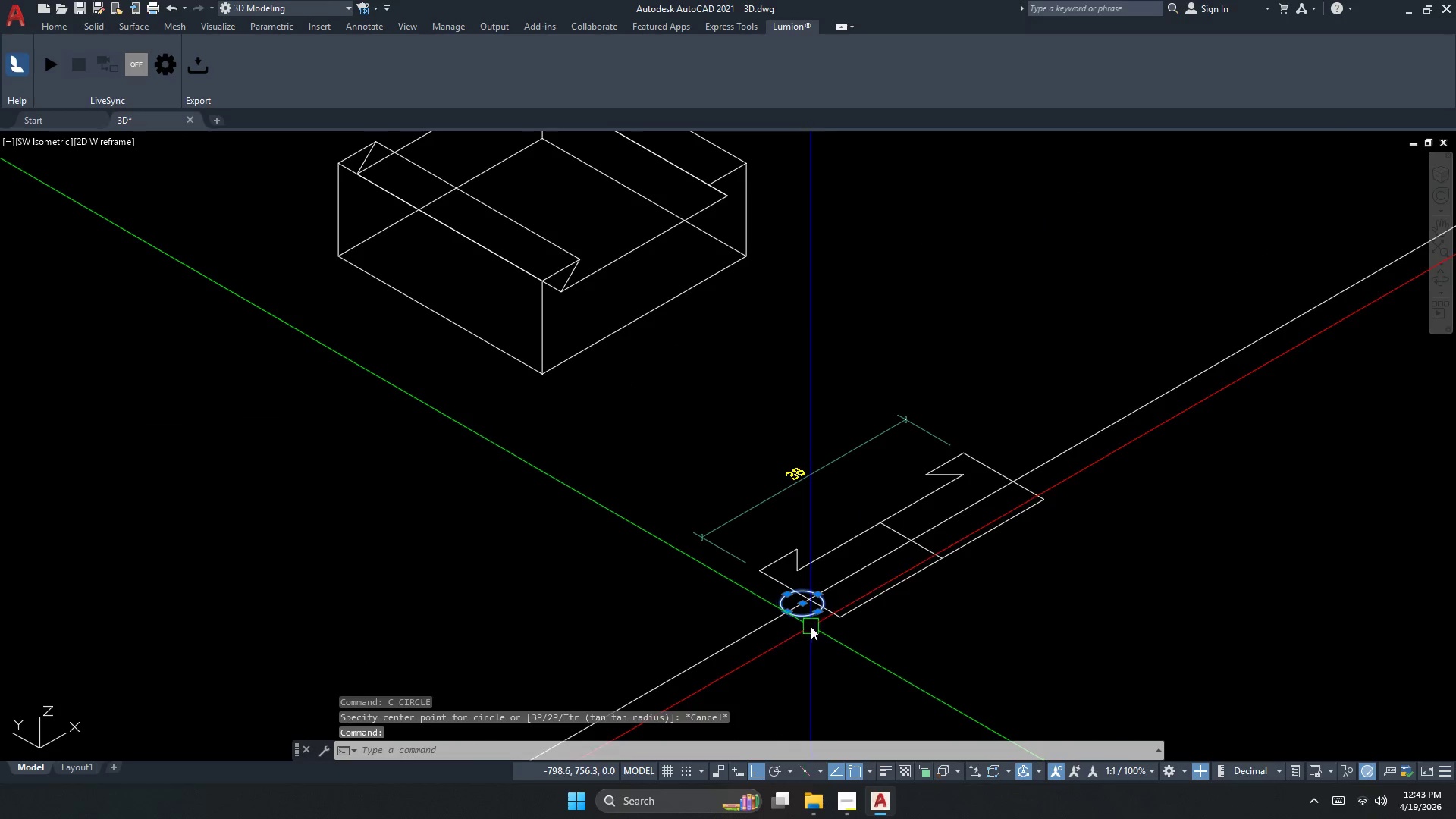 
scroll: coordinate [689, 517], scroll_direction: down, amount: 3.0
 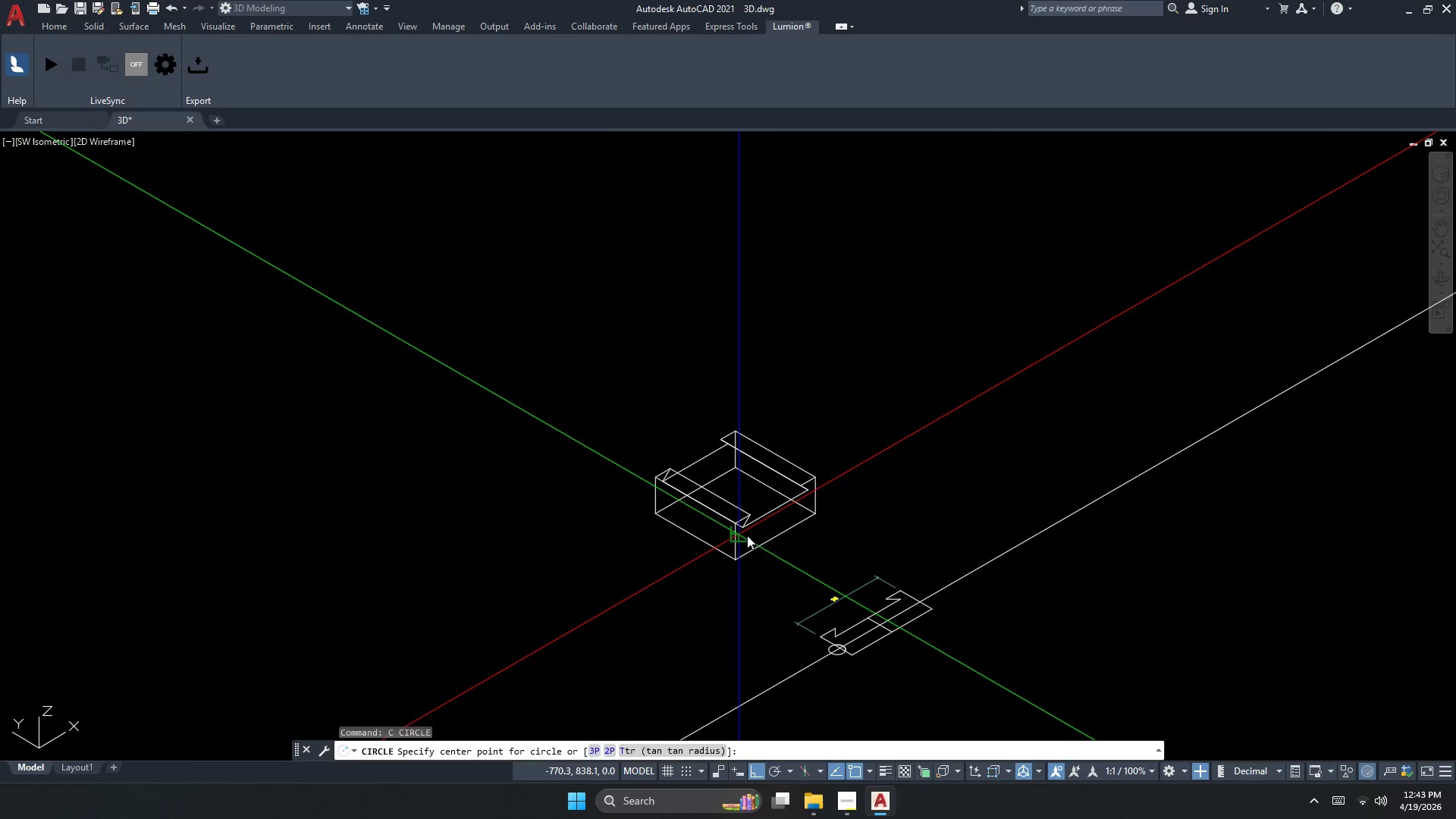 
scroll: coordinate [776, 594], scroll_direction: up, amount: 3.0
 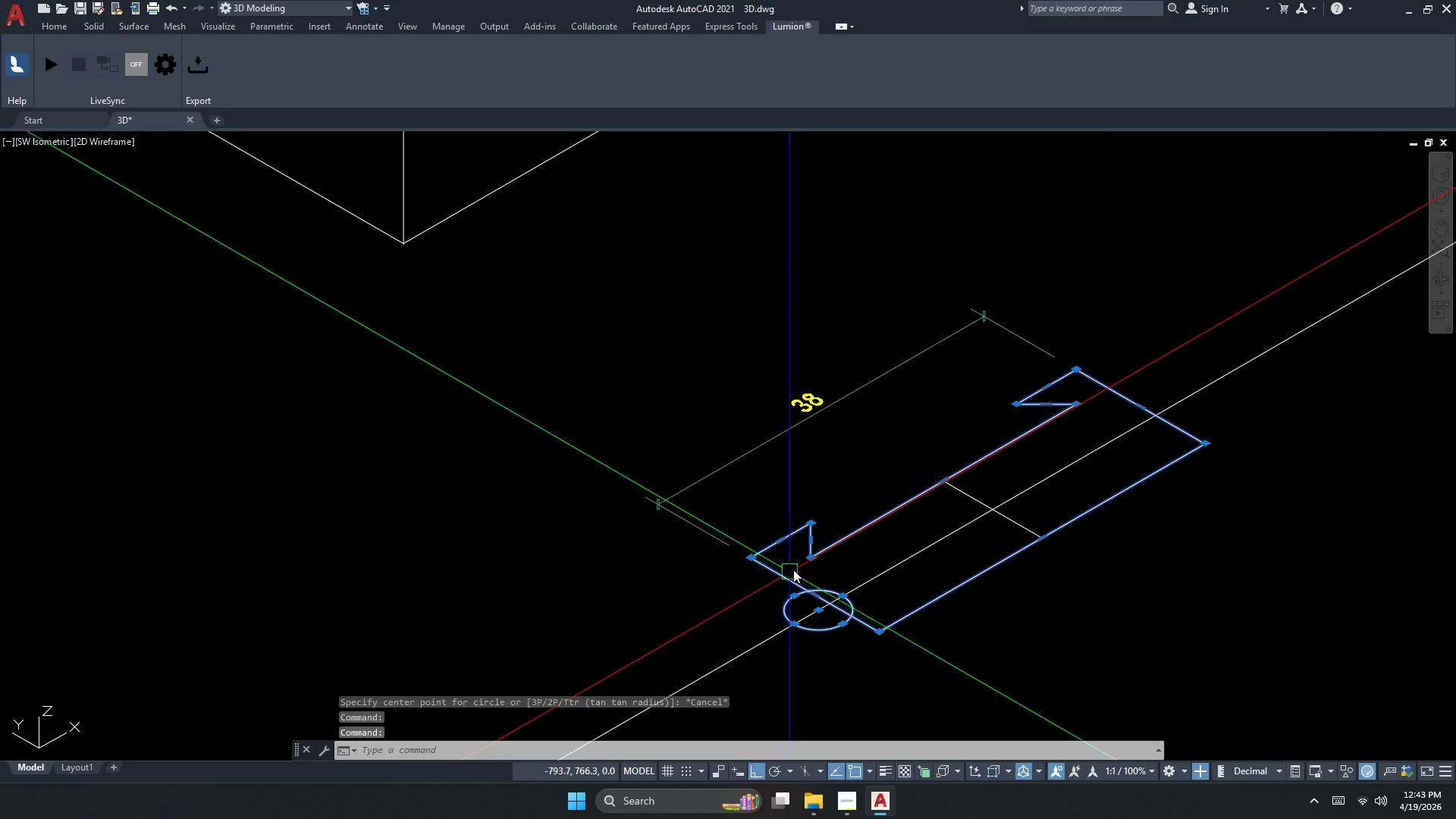 
key(Escape)
 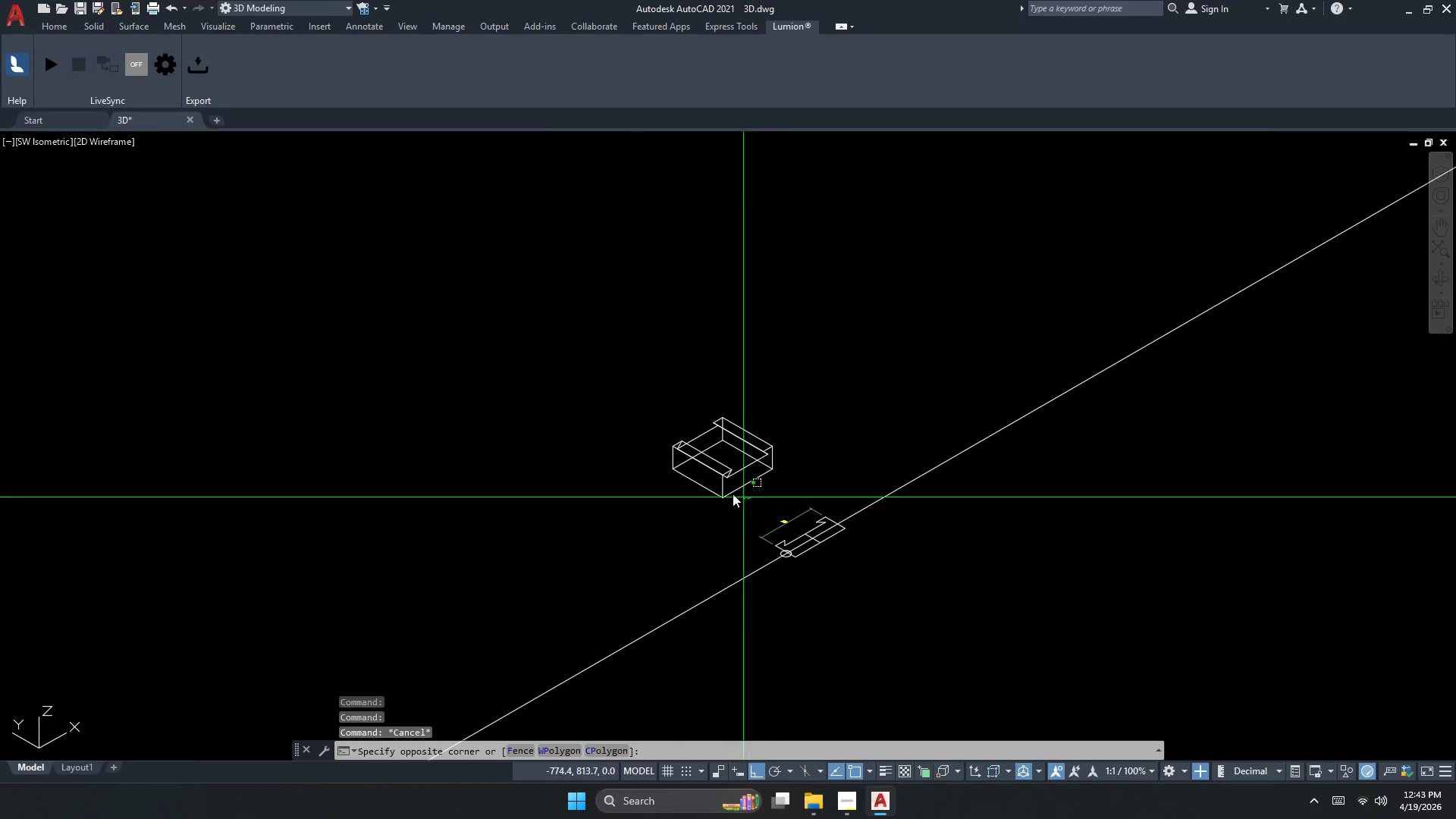 
double_click([695, 466])
 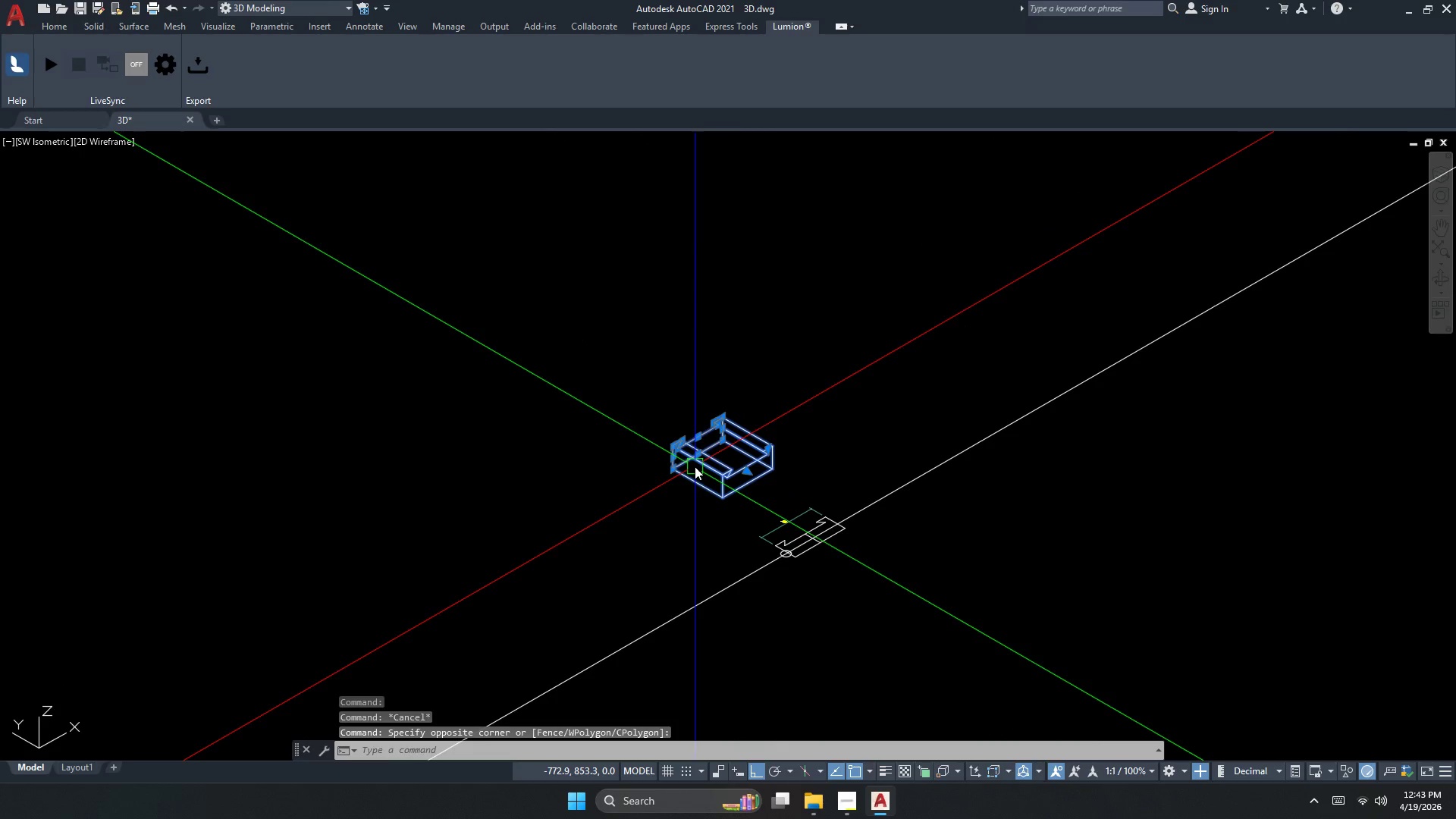 
triple_click([695, 466])
 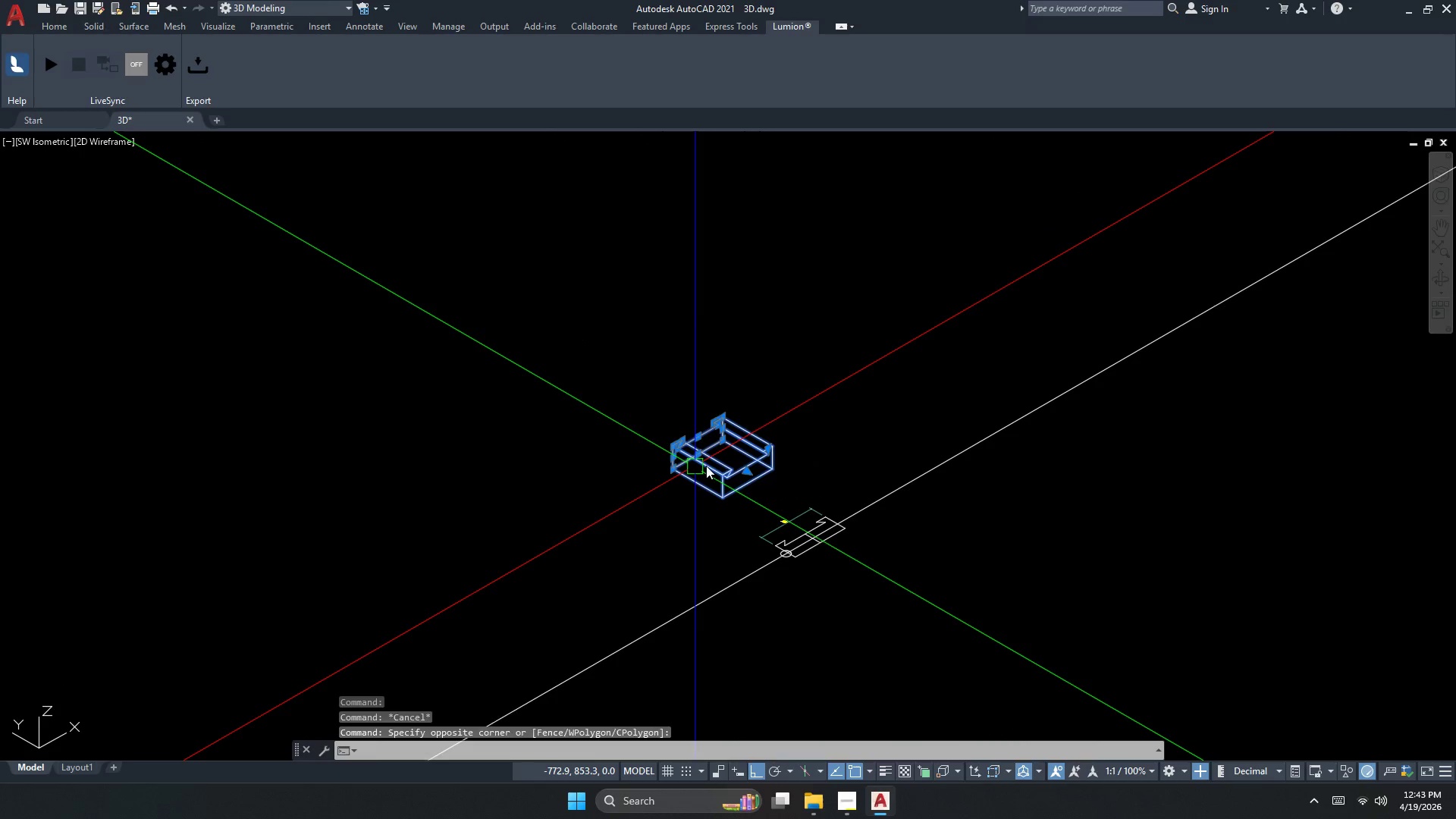 
key(M)
 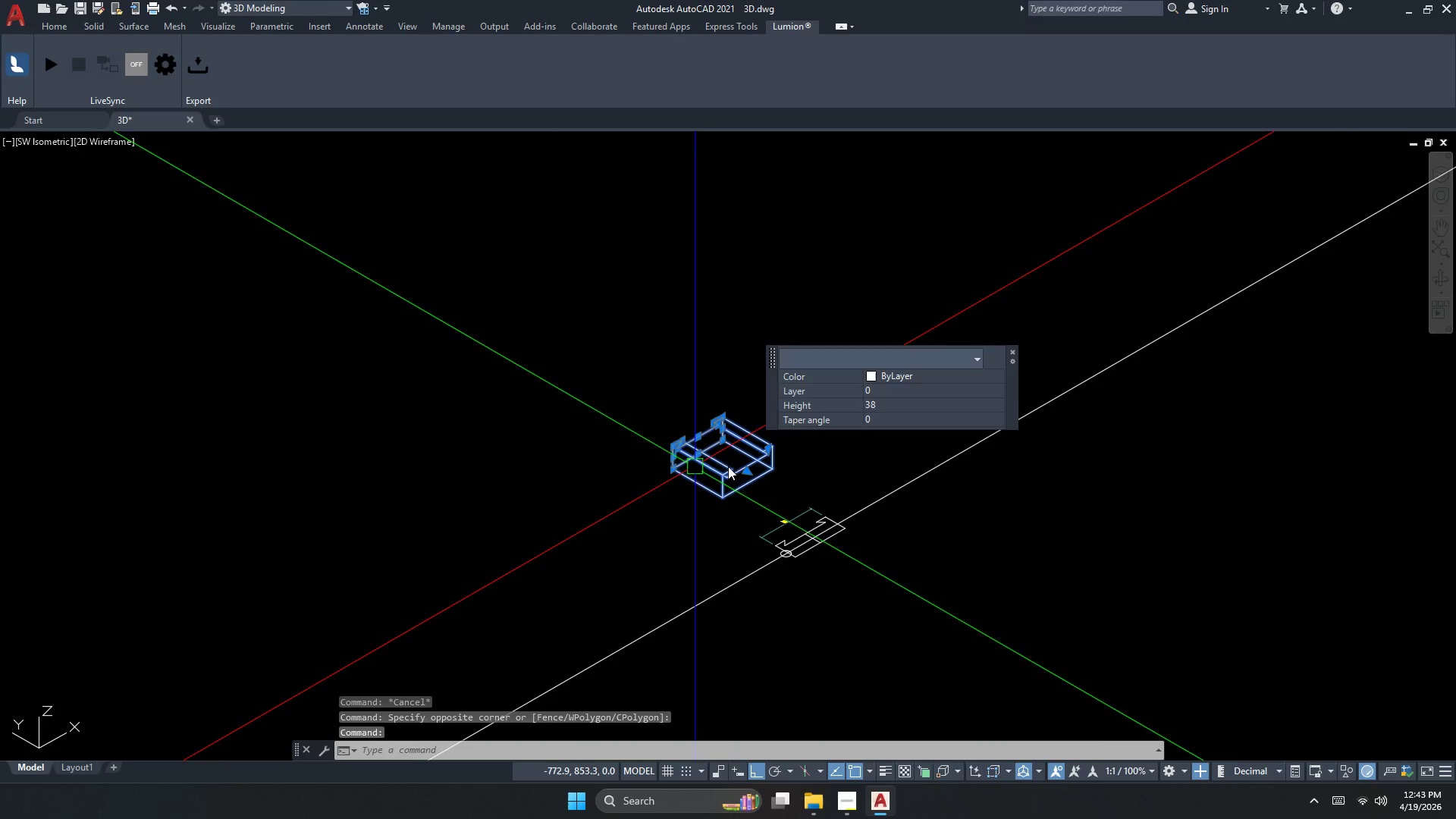 
scroll: coordinate [774, 561], scroll_direction: down, amount: 1.0
 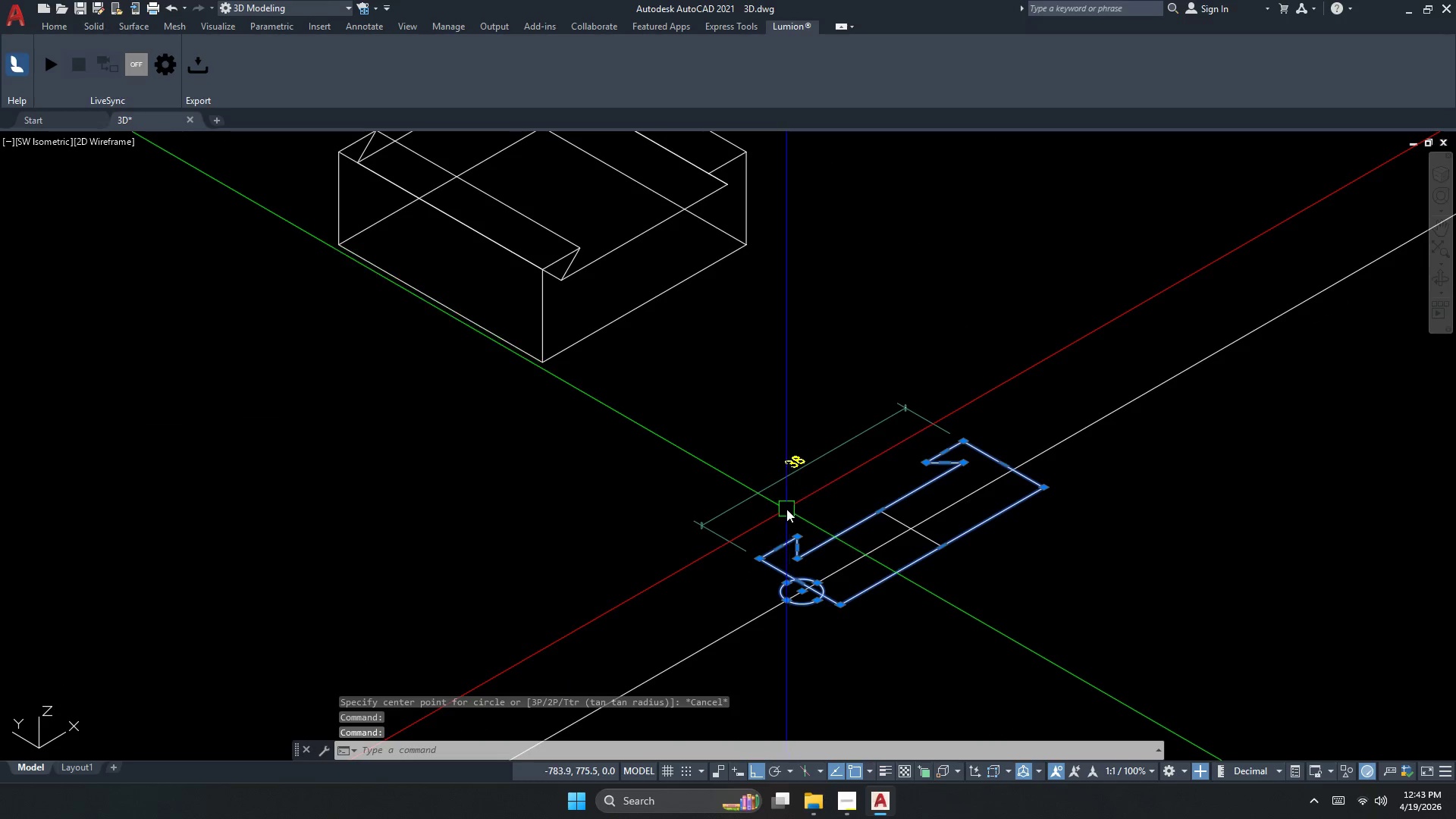 
key(Space)
 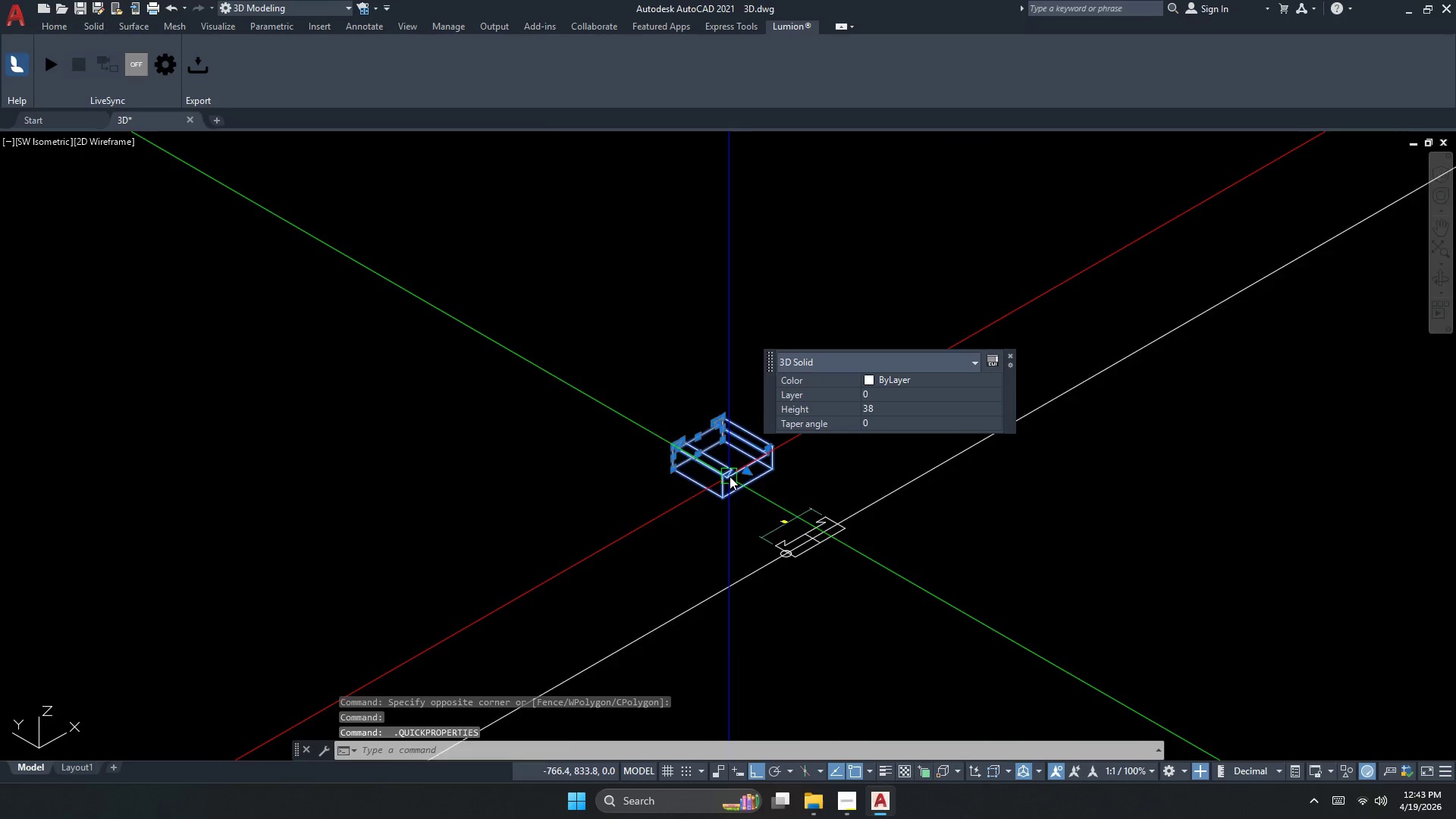 
scroll: coordinate [780, 553], scroll_direction: down, amount: 3.0
 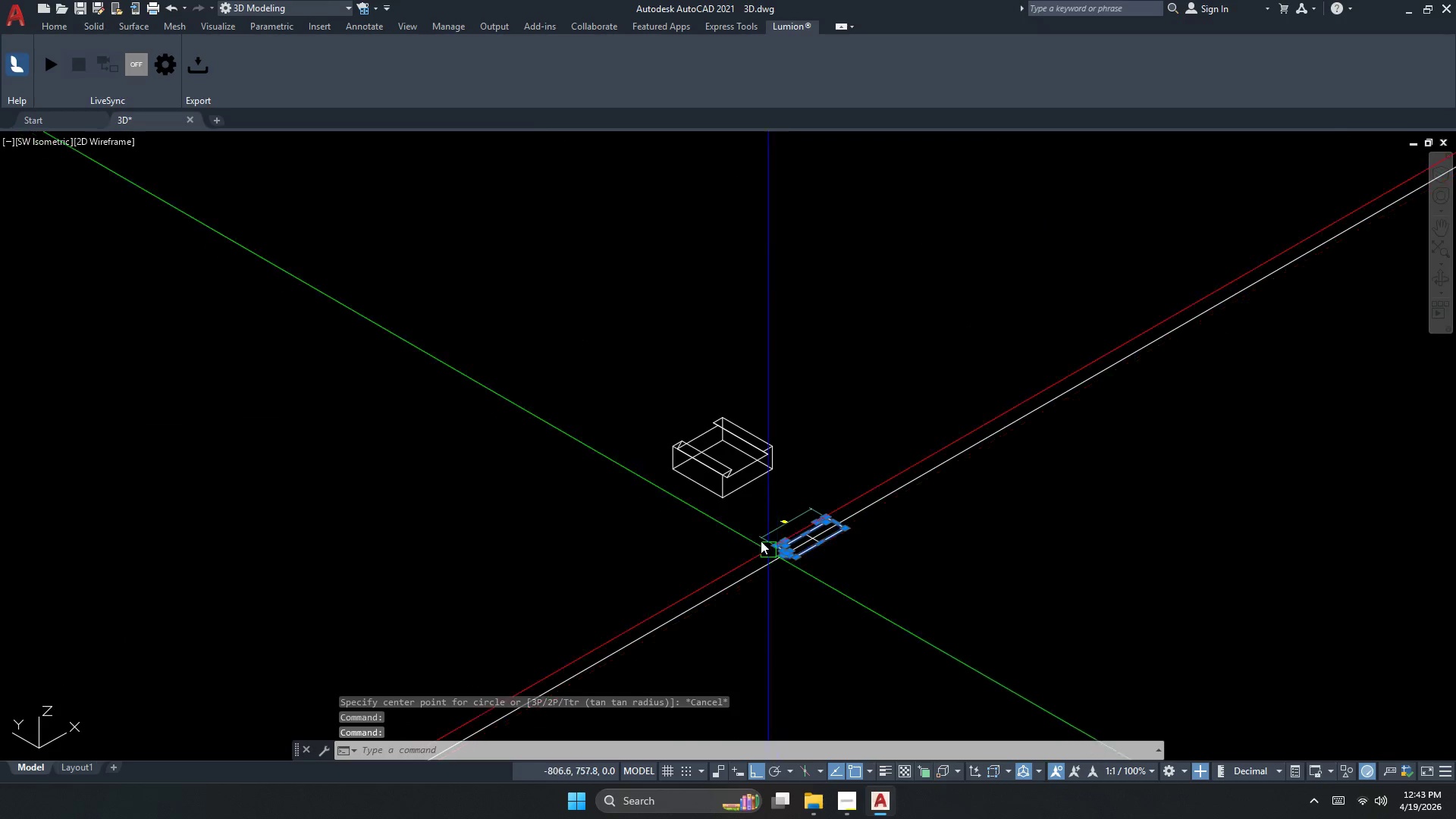 
key(Escape)
 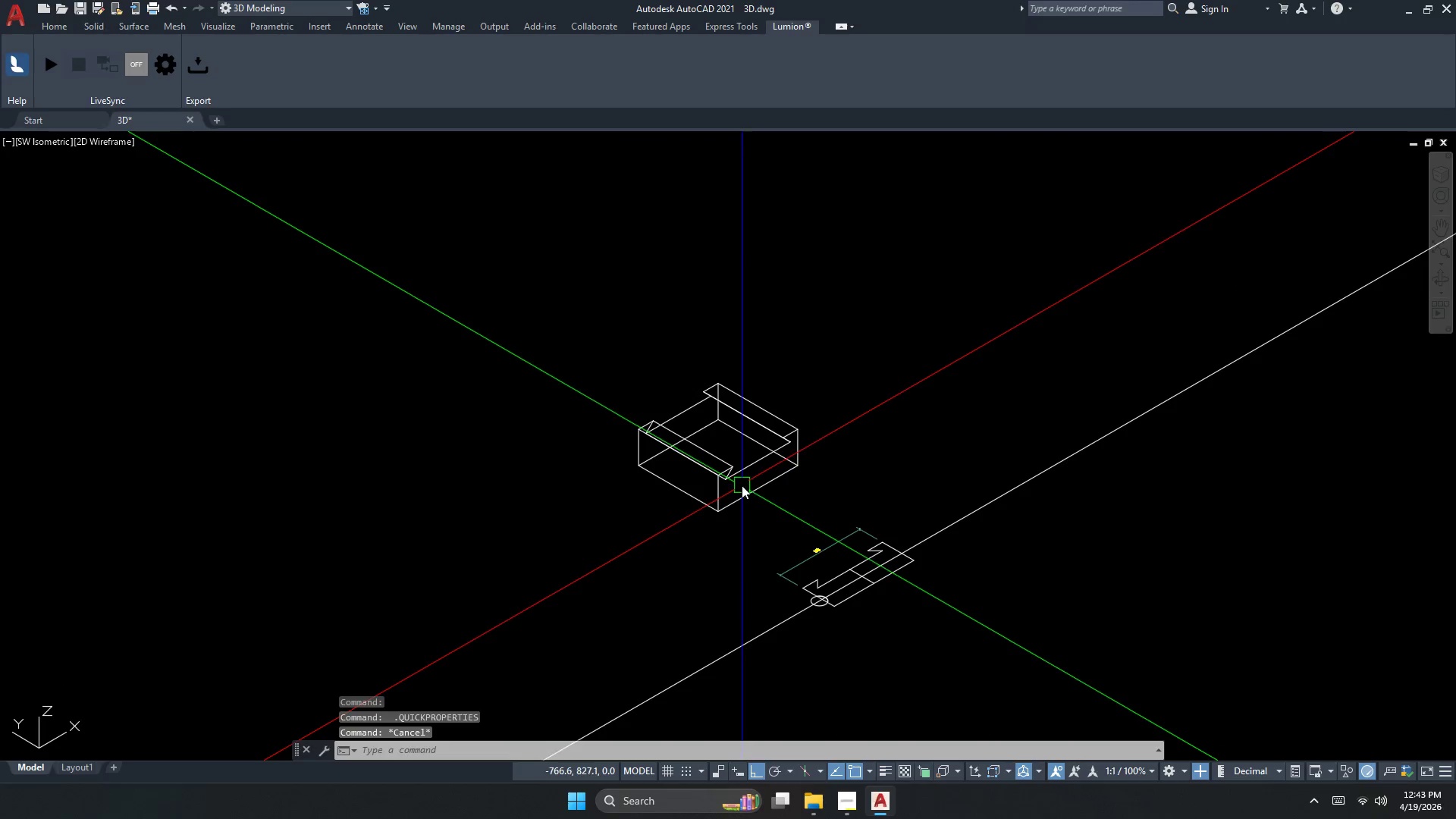 
key(Control+Z)
 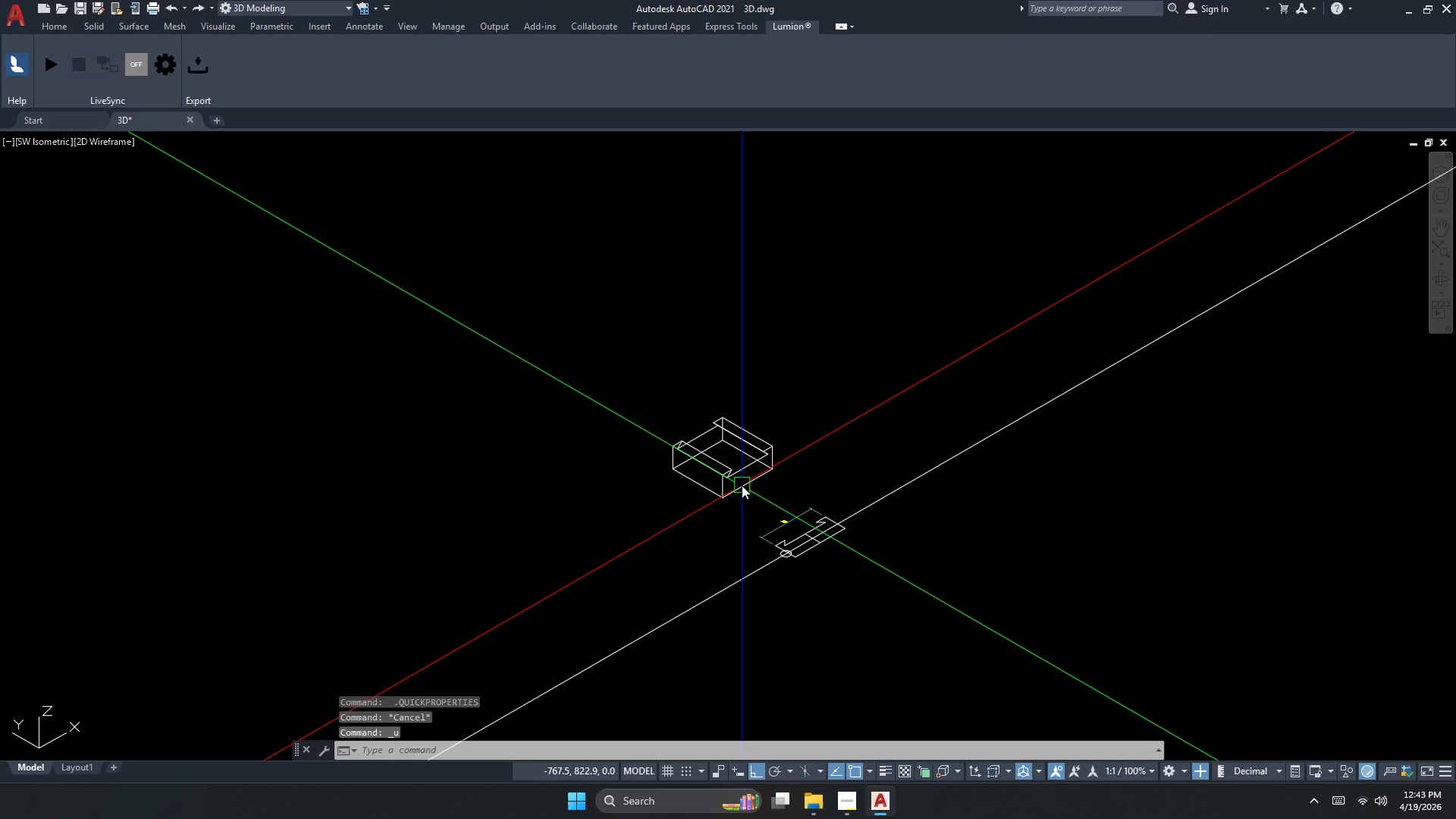 
key(Control+Z)
 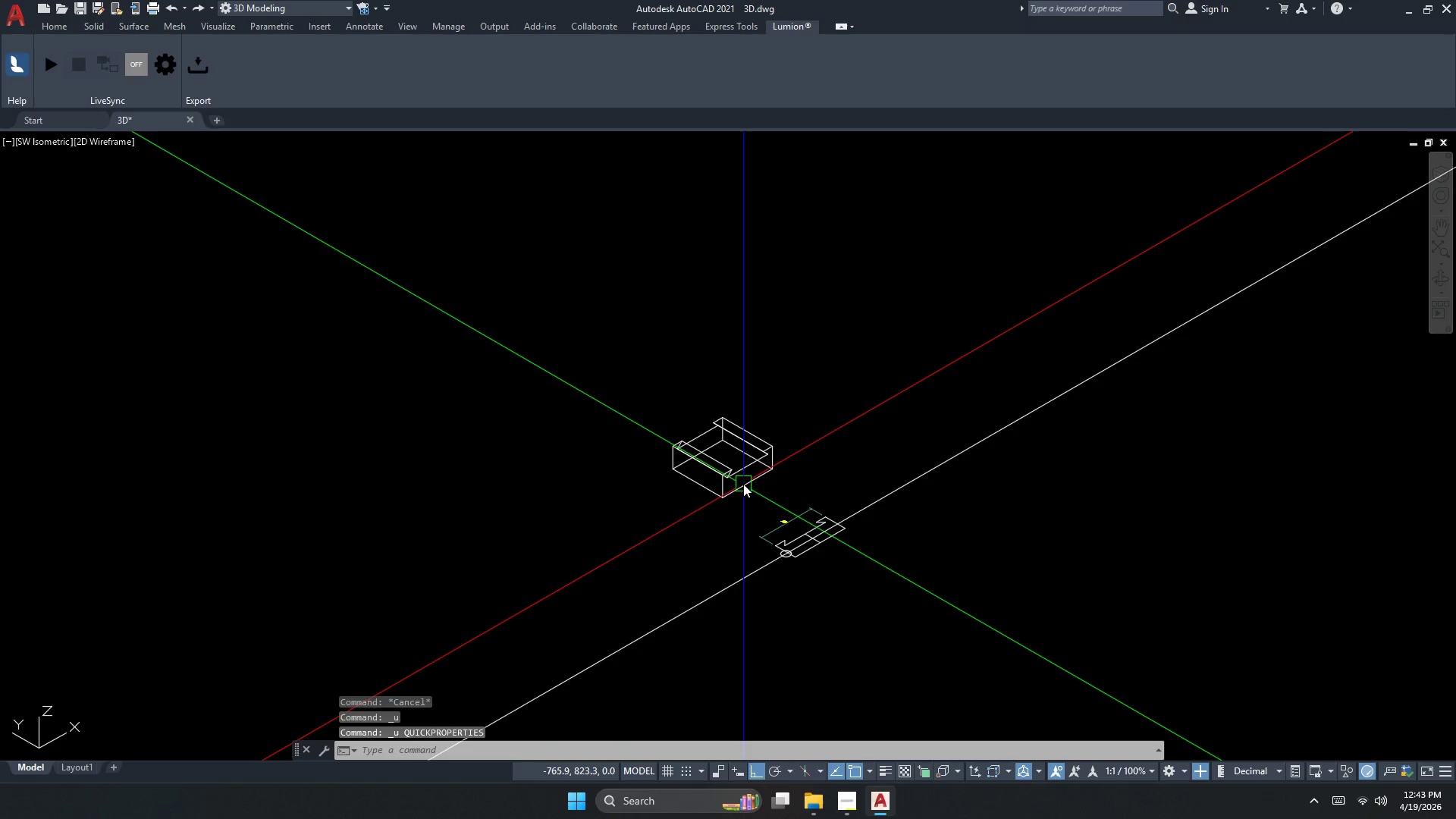 
key(Control+Z)
 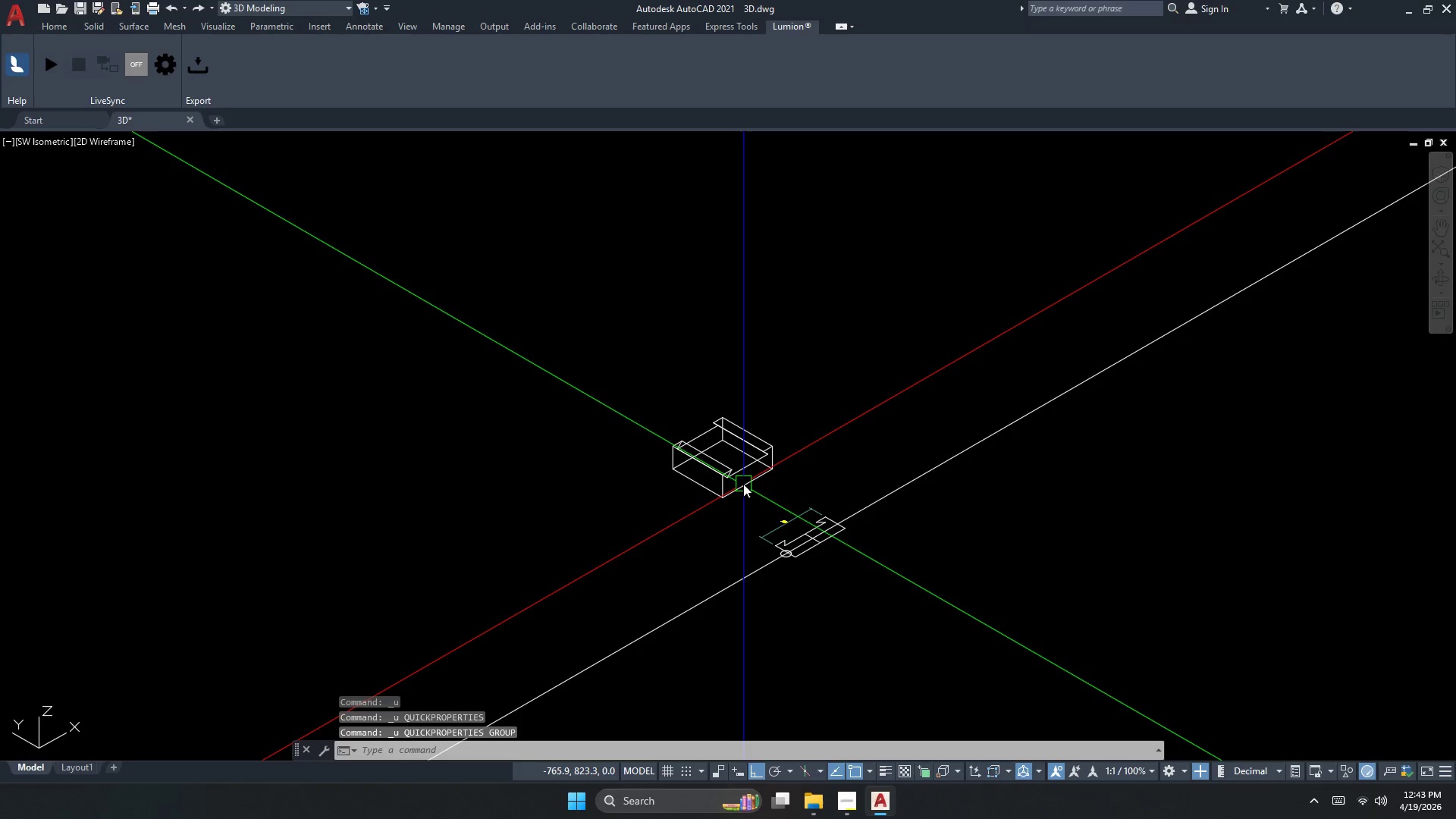 
key(Control+Z)
 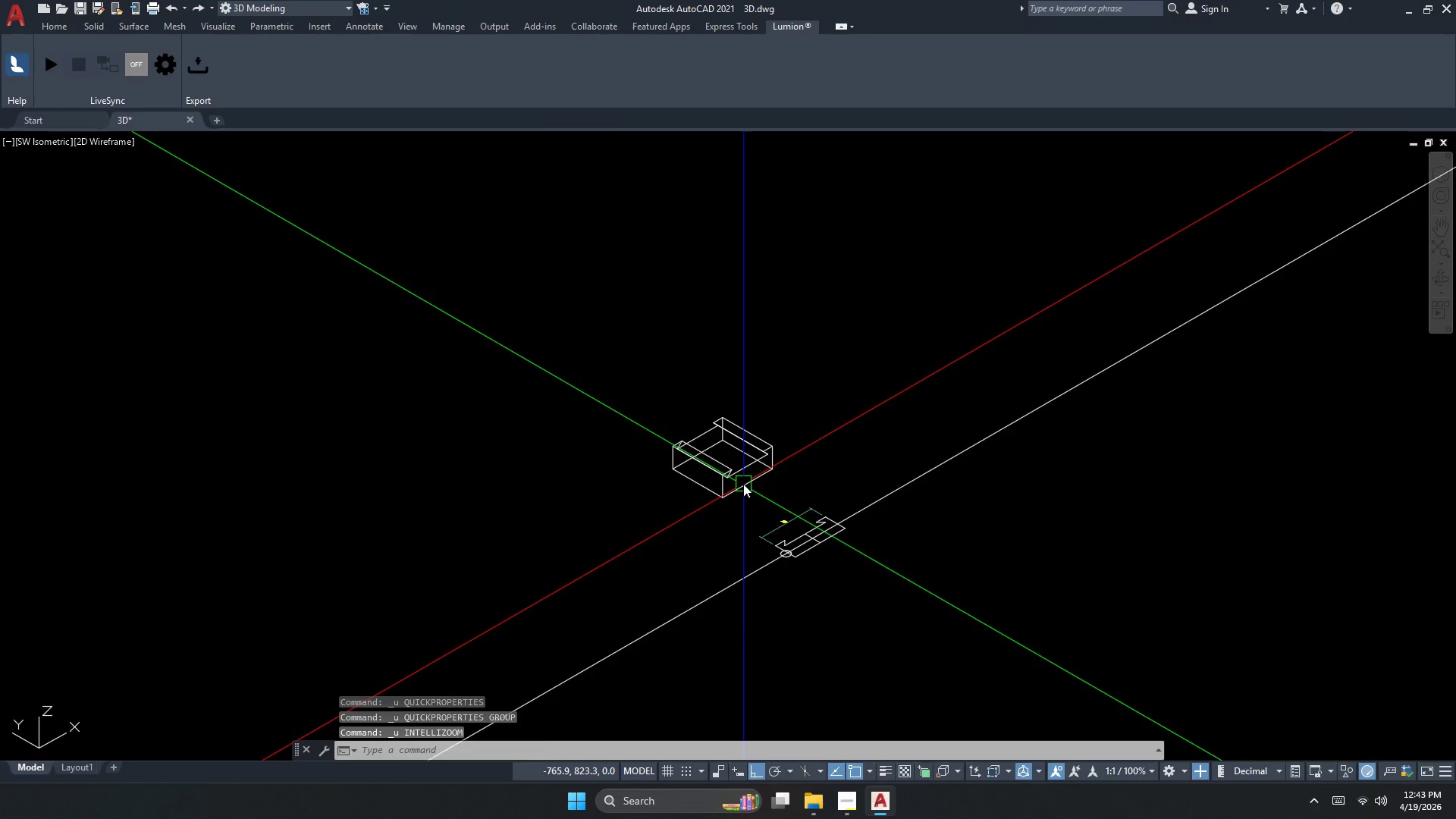 
key(Control+Z)
 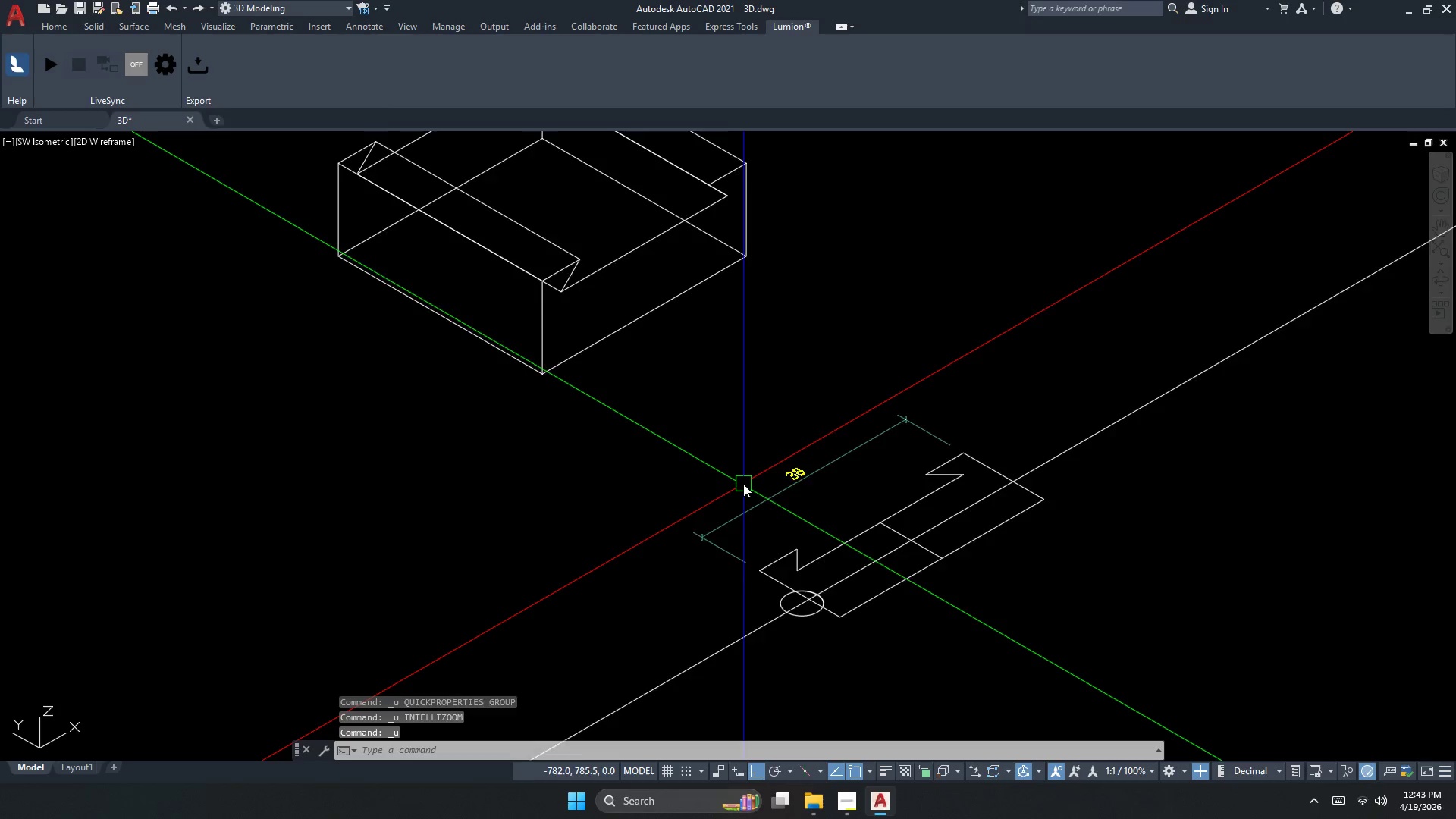 
scroll: coordinate [730, 476], scroll_direction: up, amount: 1.0
 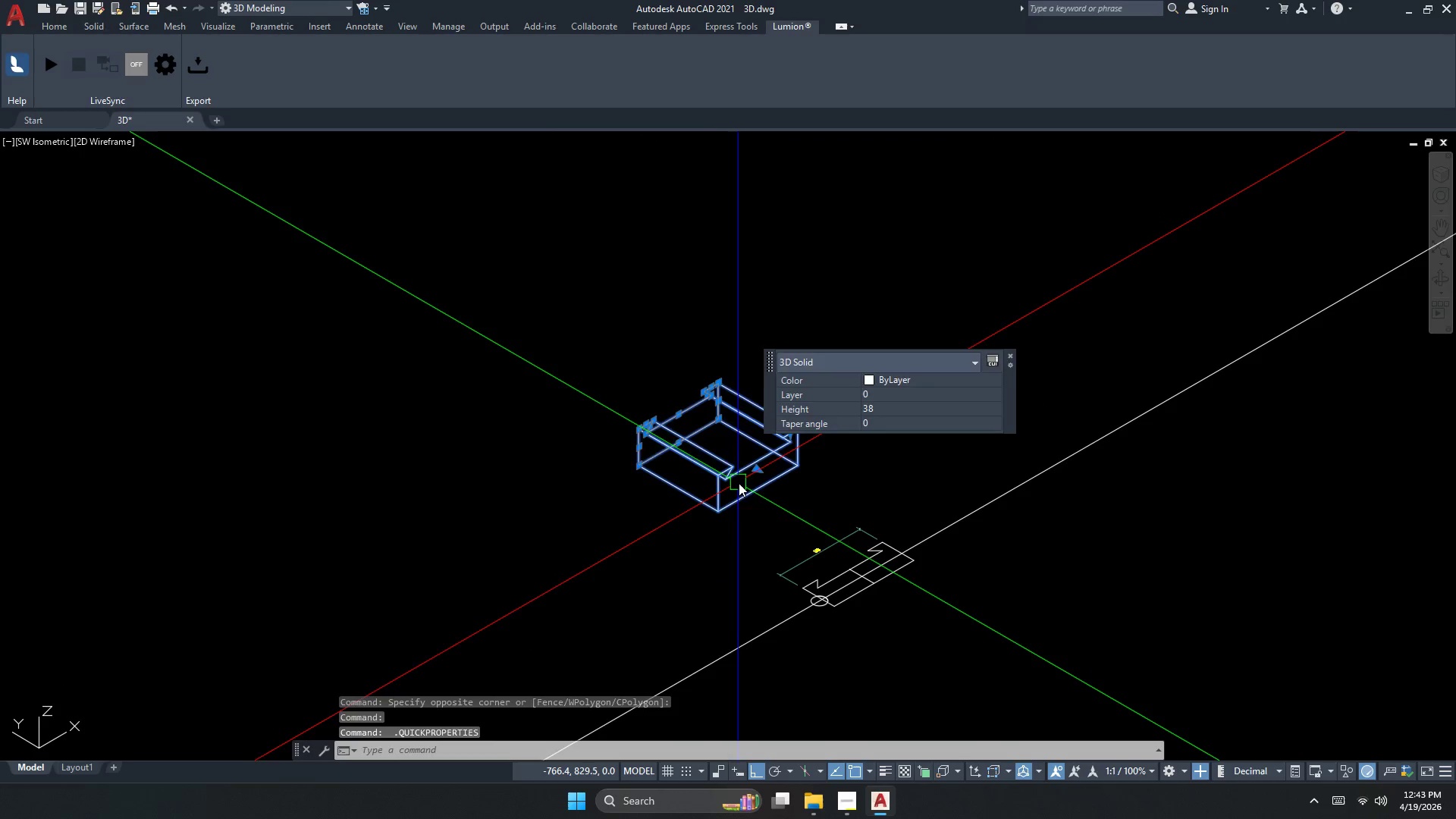 
key(Control+Z)
 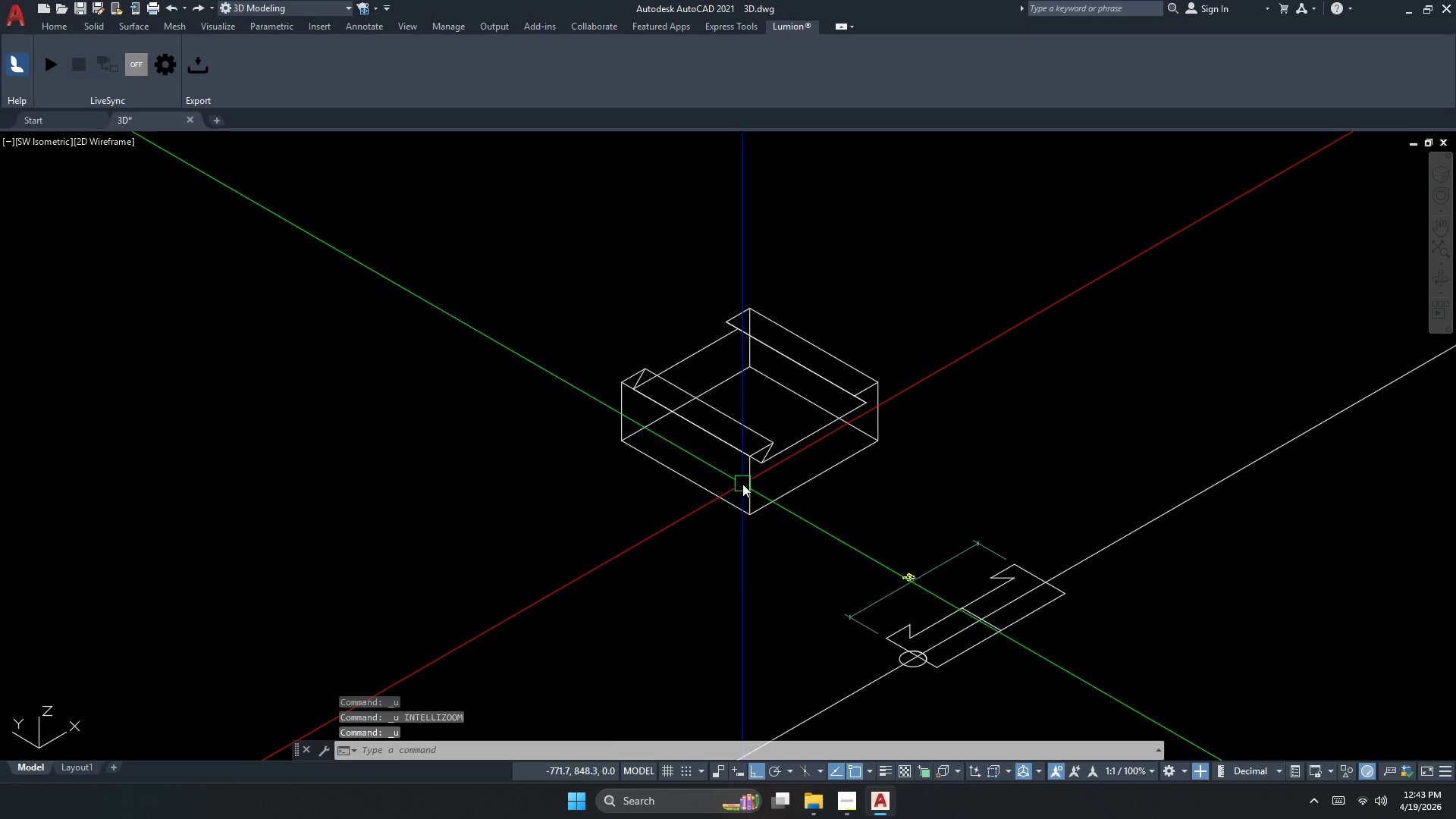 
key(Control+Z)
 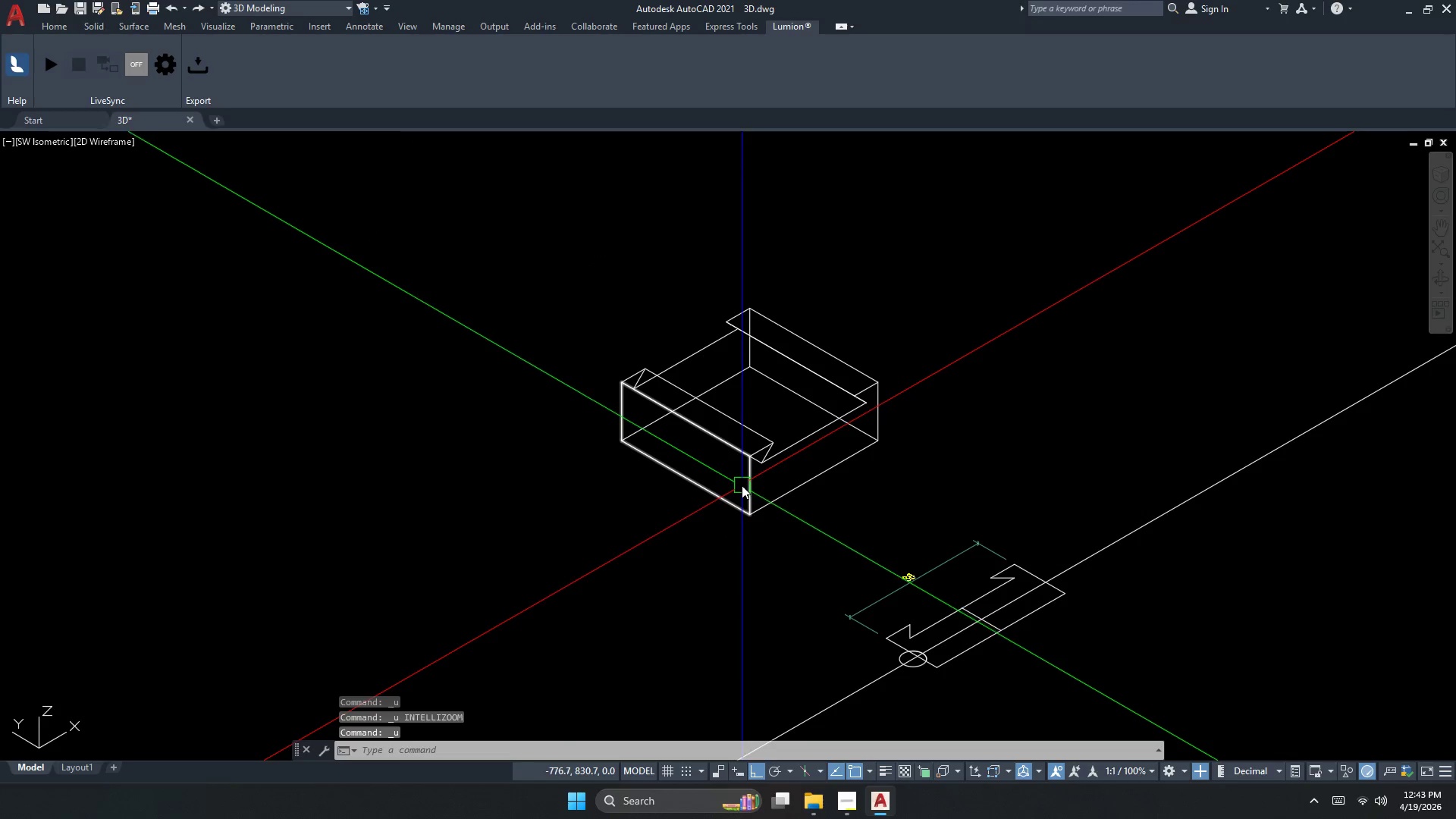 
key(Control+Z)
 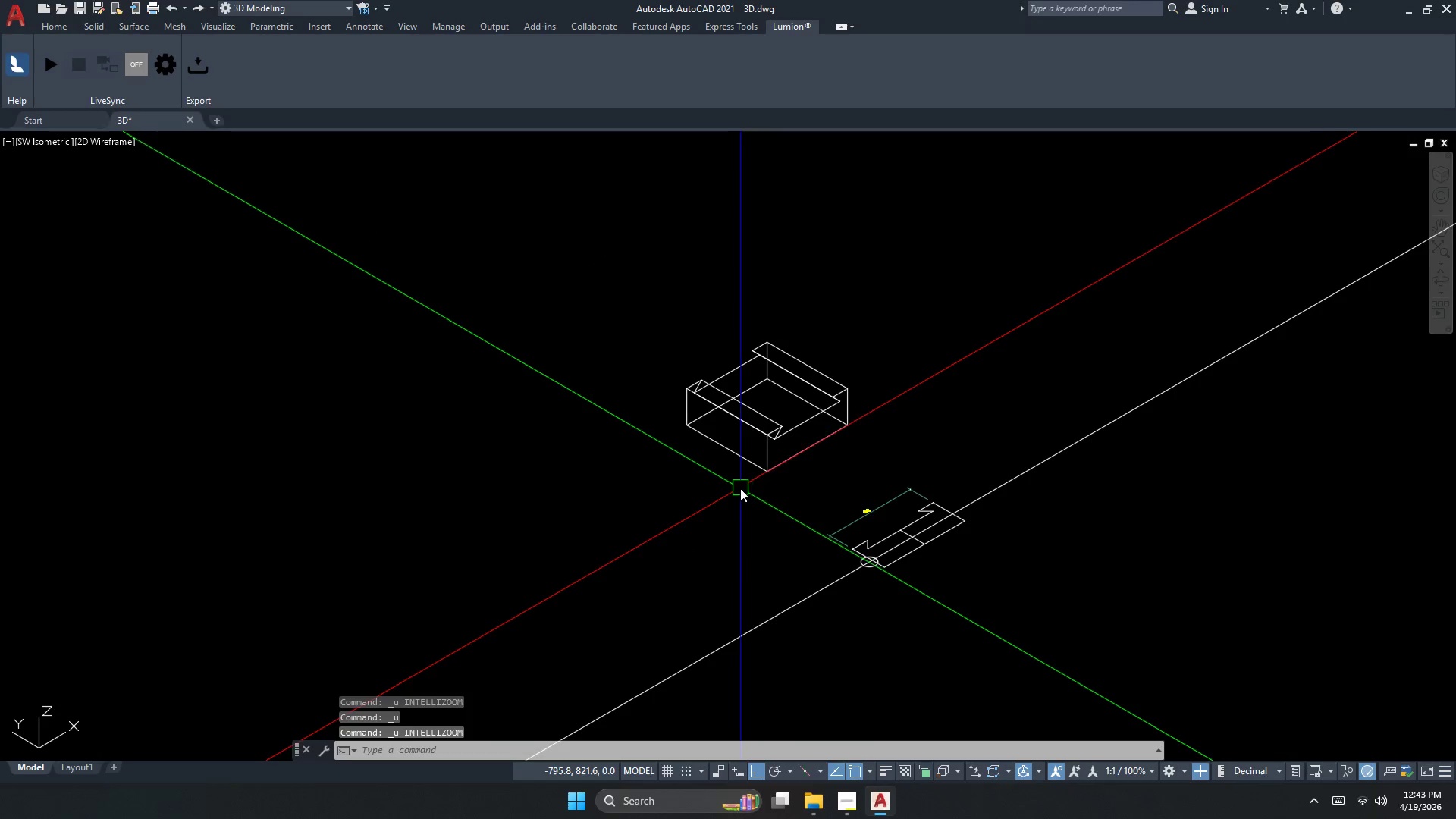 
key(Control+Z)
 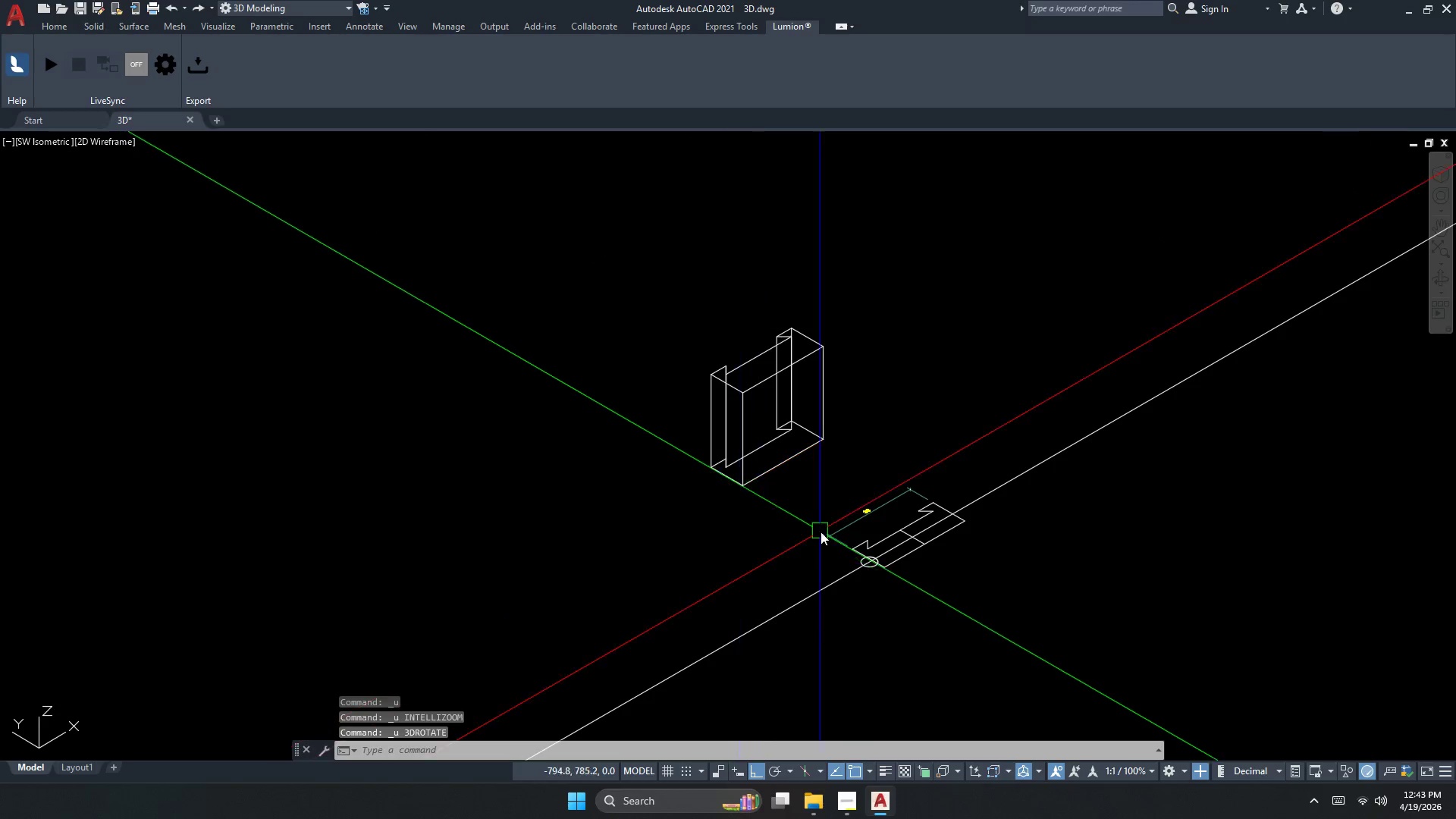 
key(Escape)
 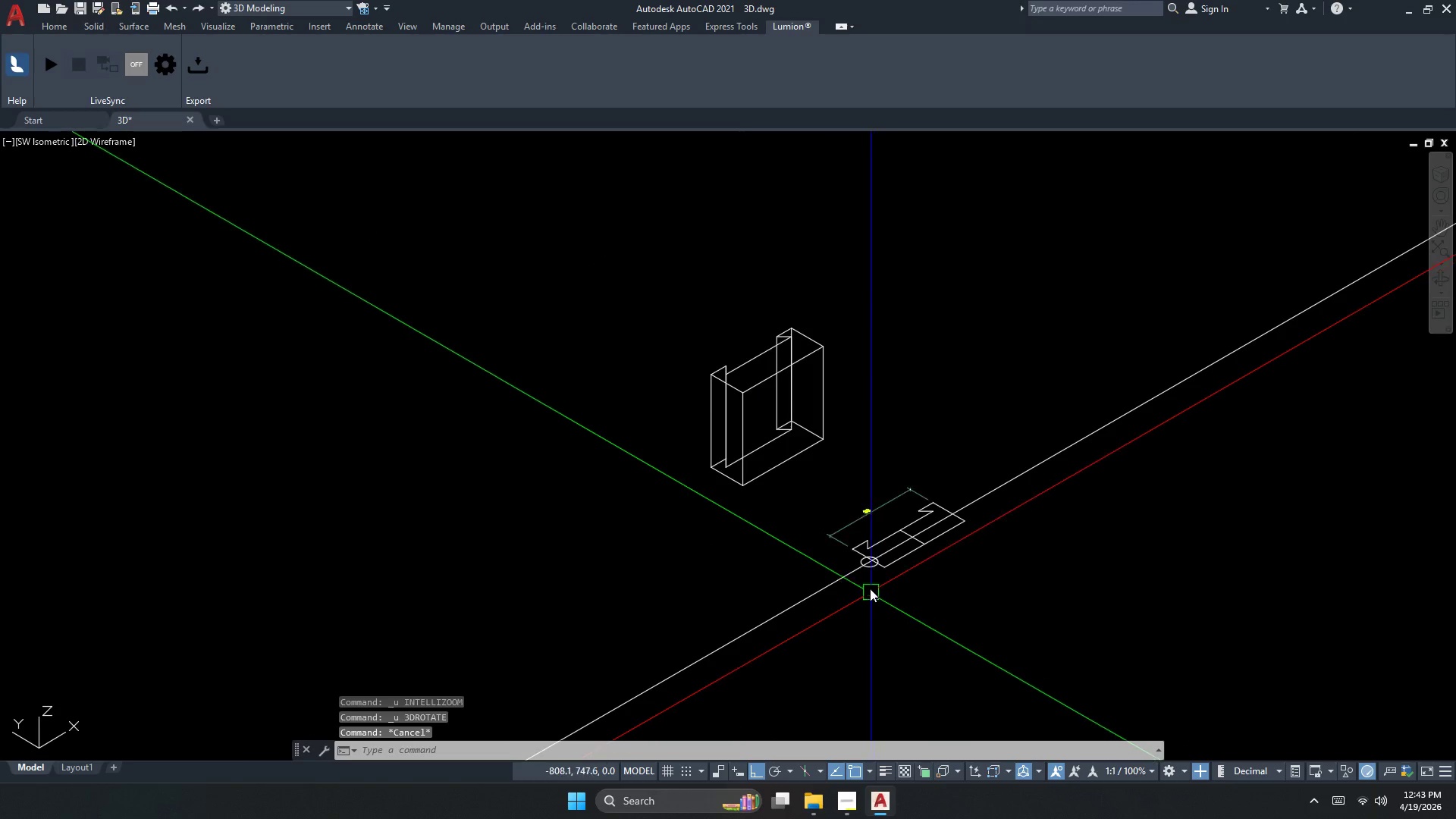 
left_click([865, 538])
 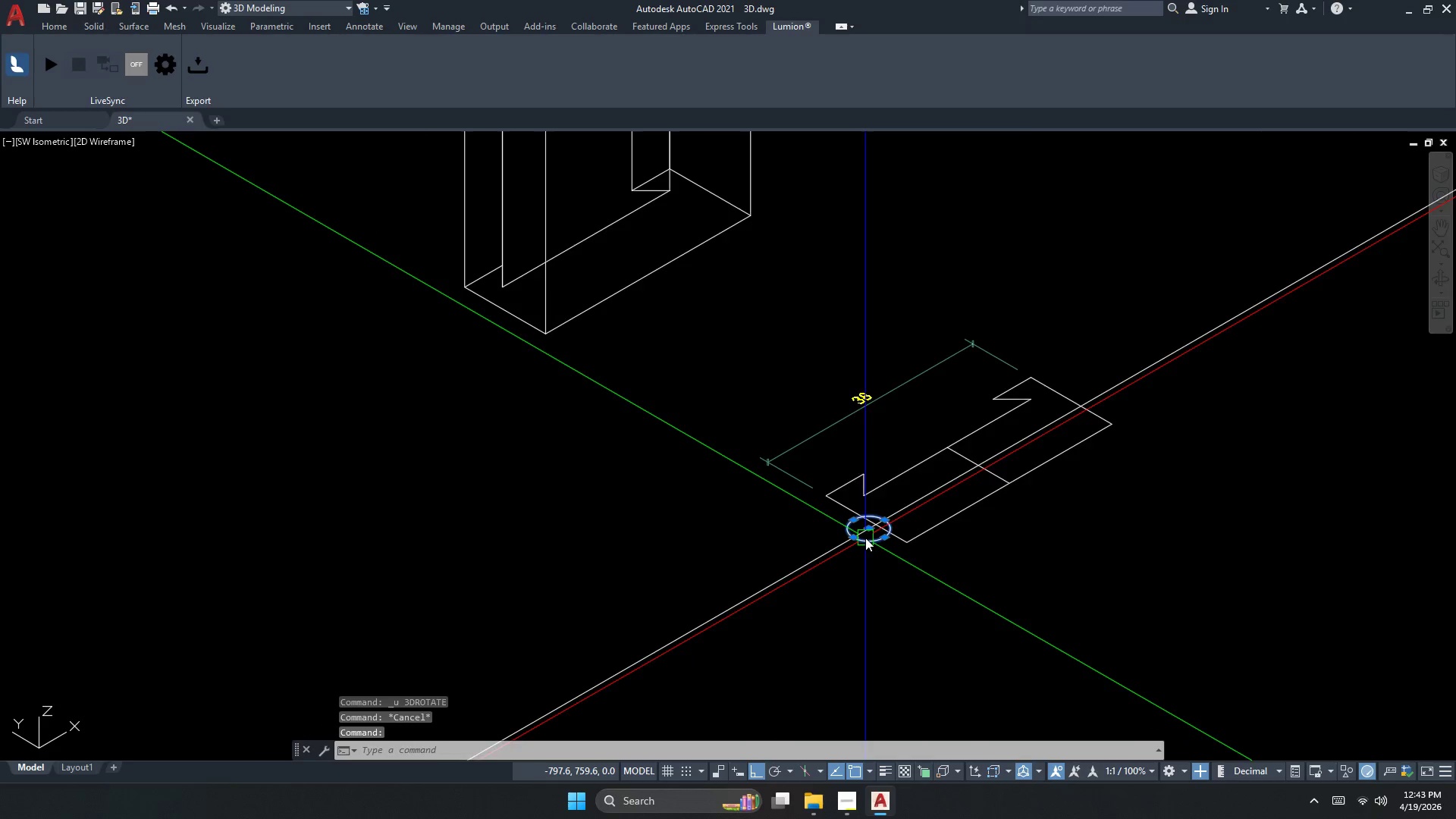 
key(Space)
 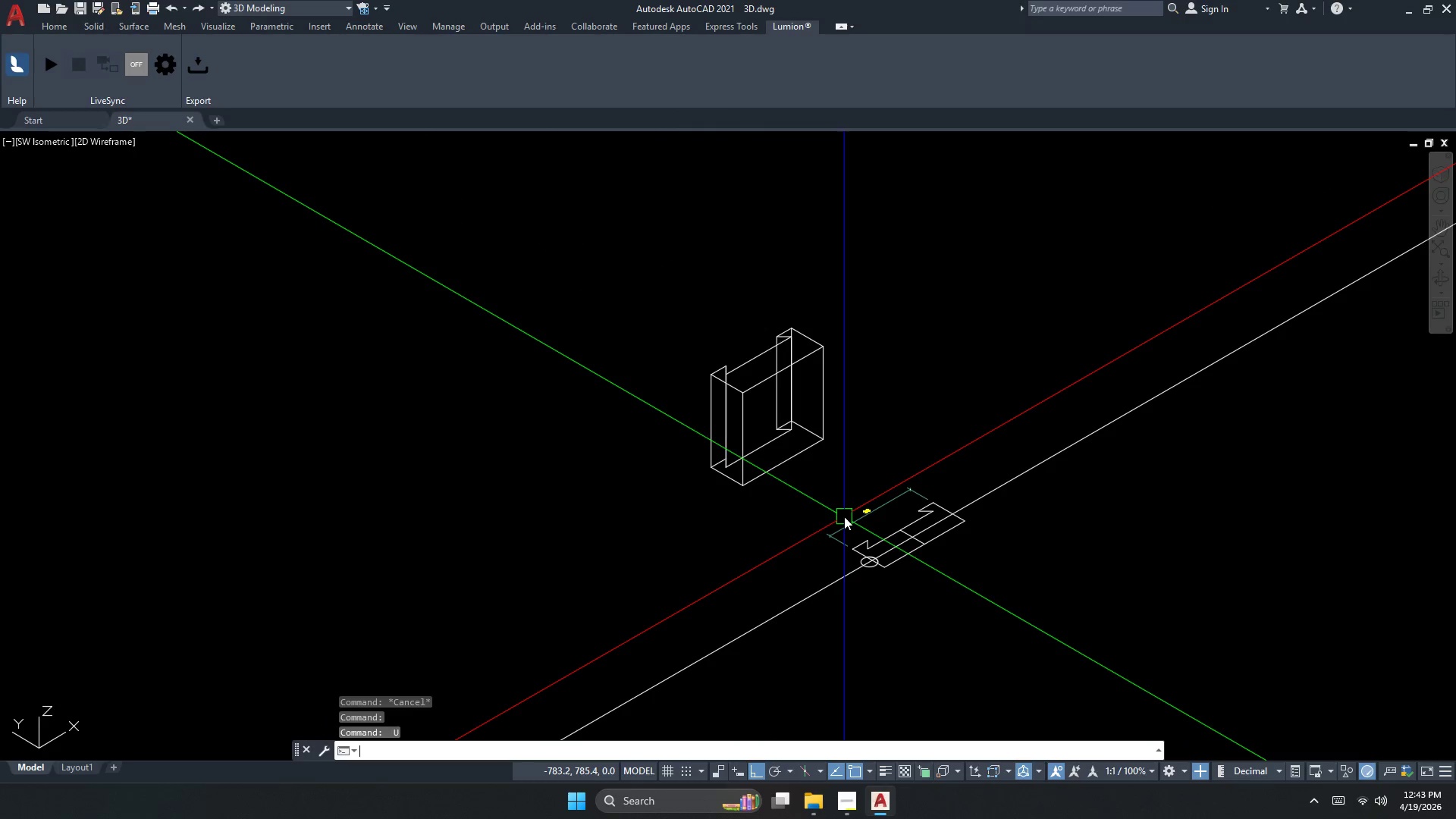 
scroll: coordinate [869, 584], scroll_direction: up, amount: 2.0
 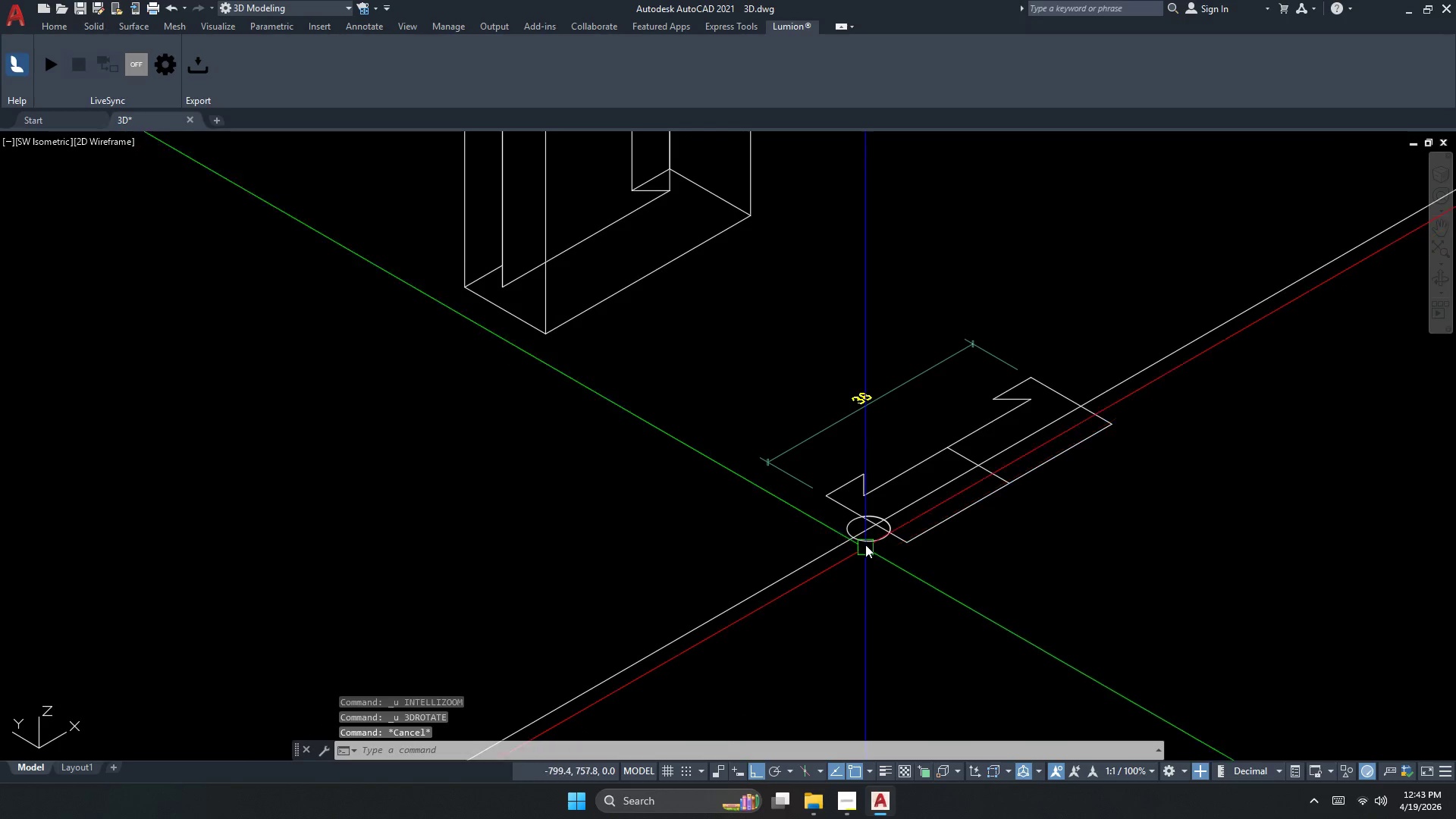 
key(Escape)
 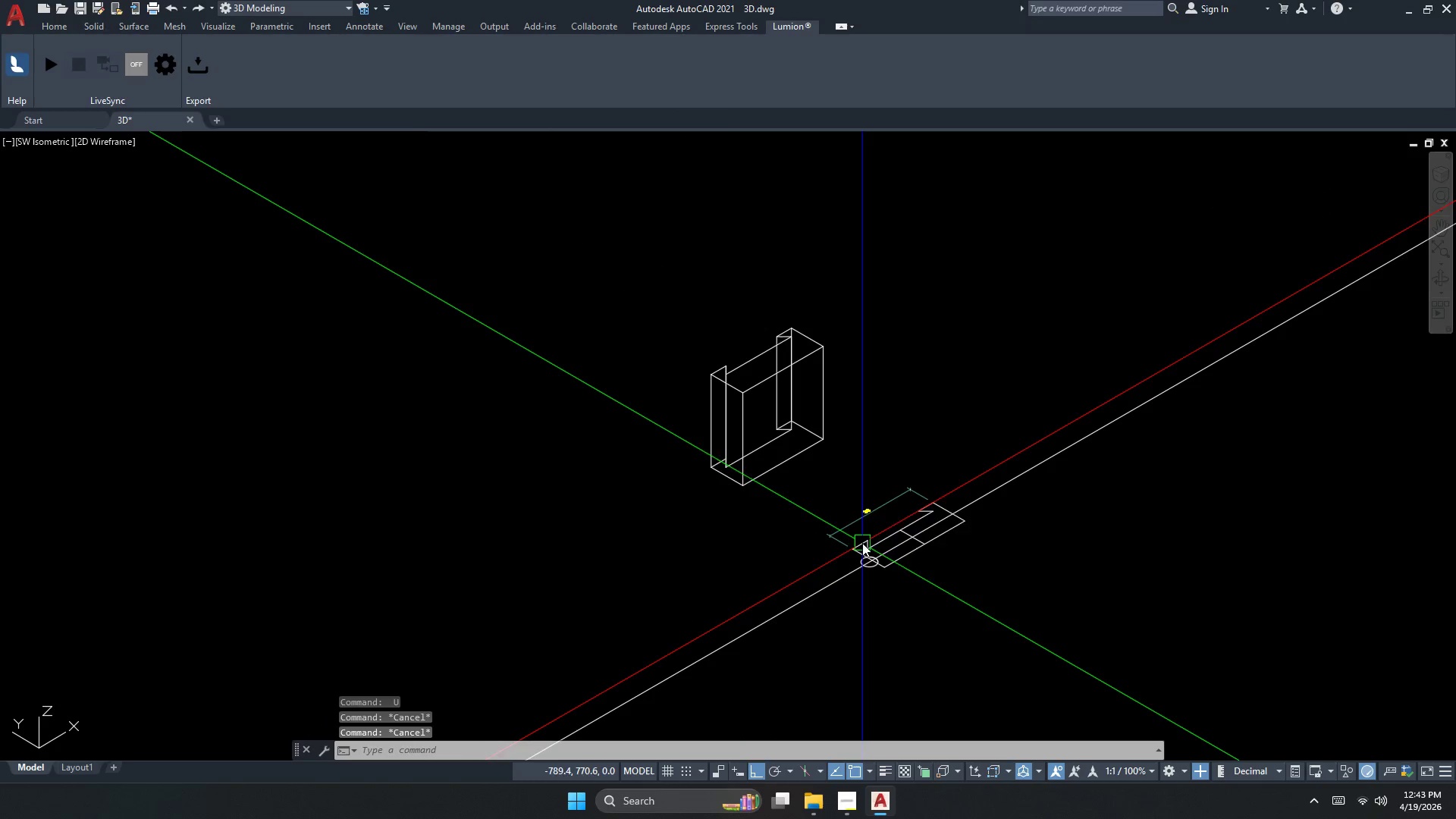 
key(Escape)
 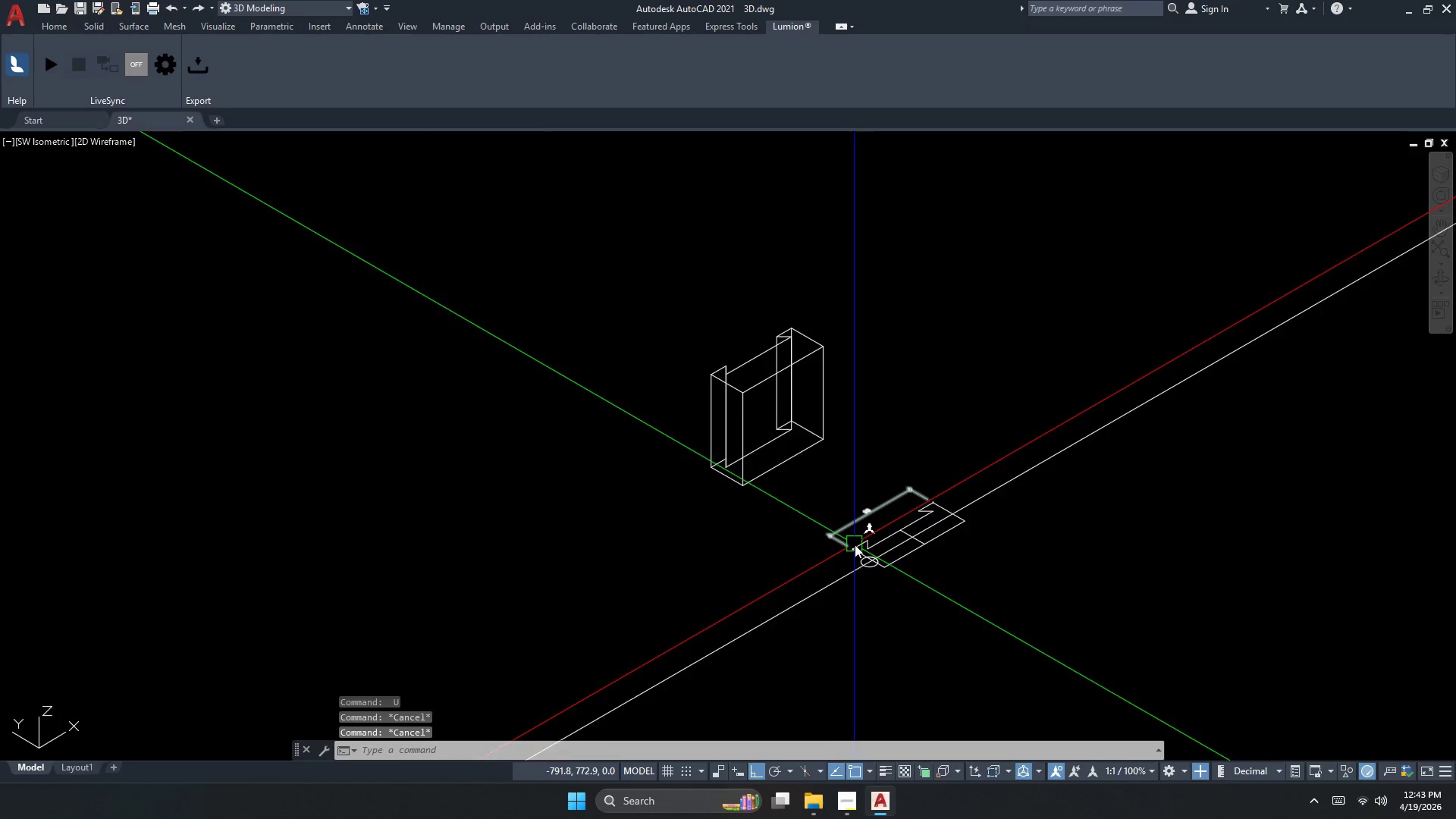 
key(Escape)
 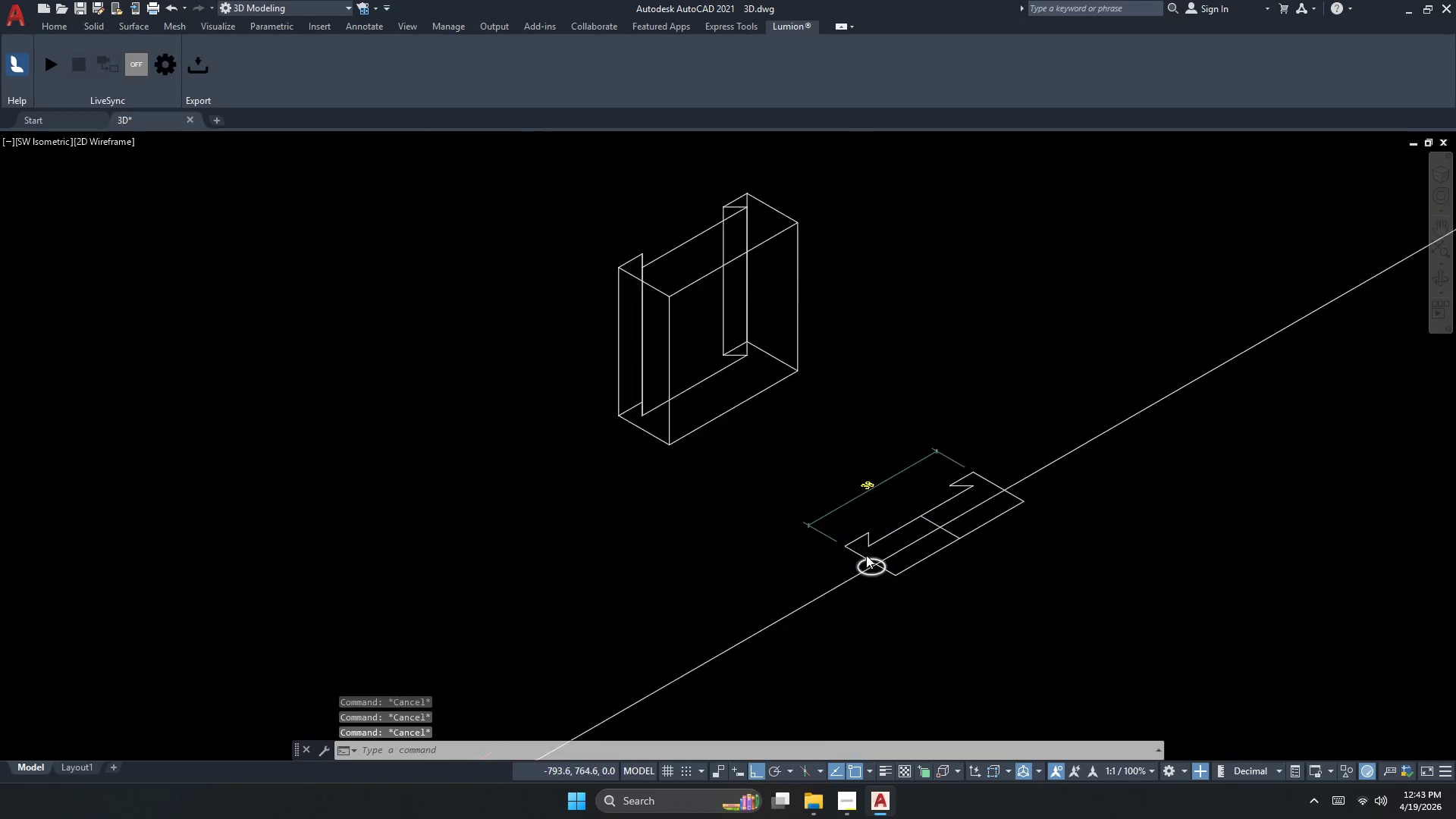 
scroll: coordinate [855, 516], scroll_direction: up, amount: 2.0
 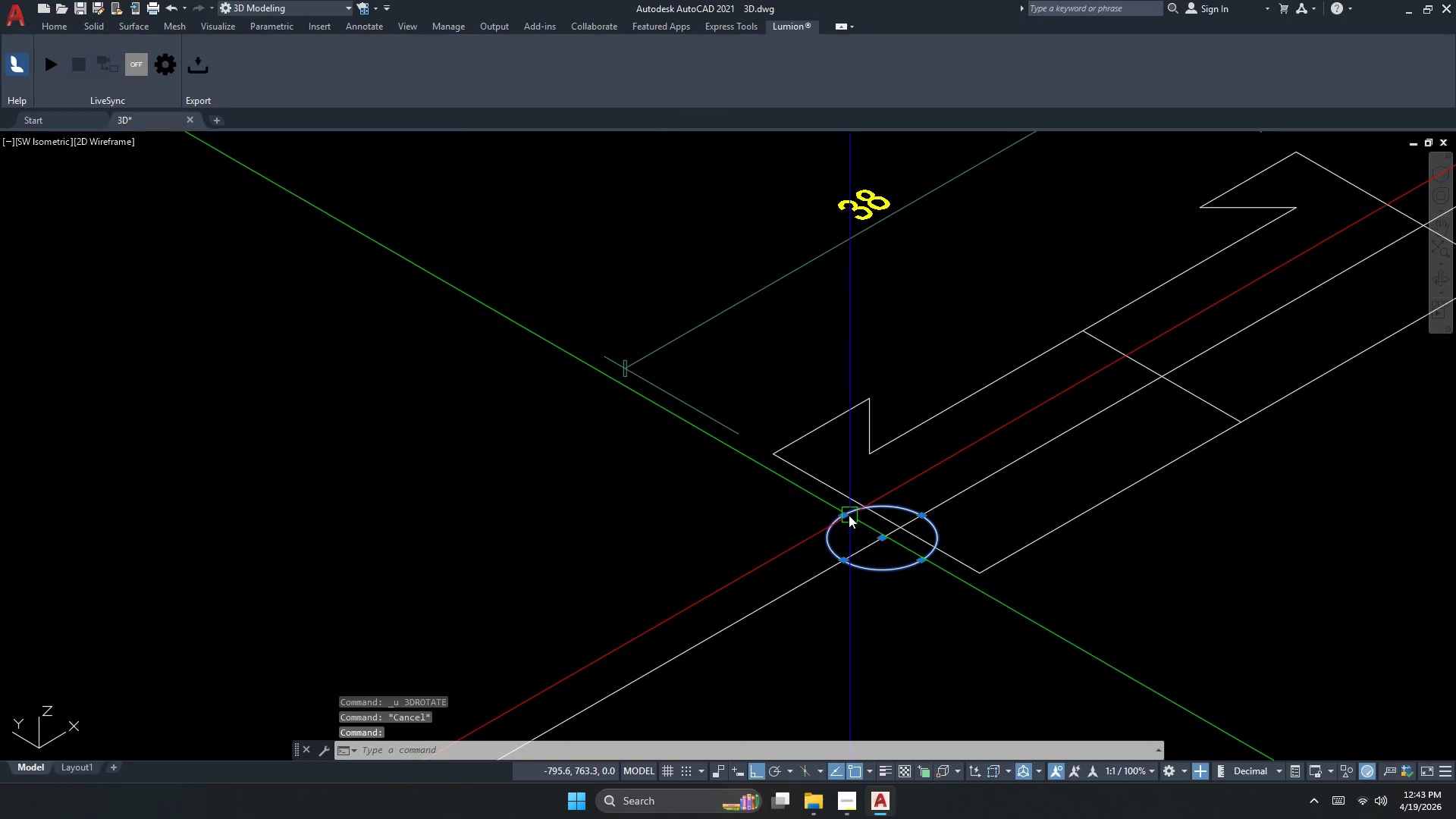 
left_click([883, 588])
 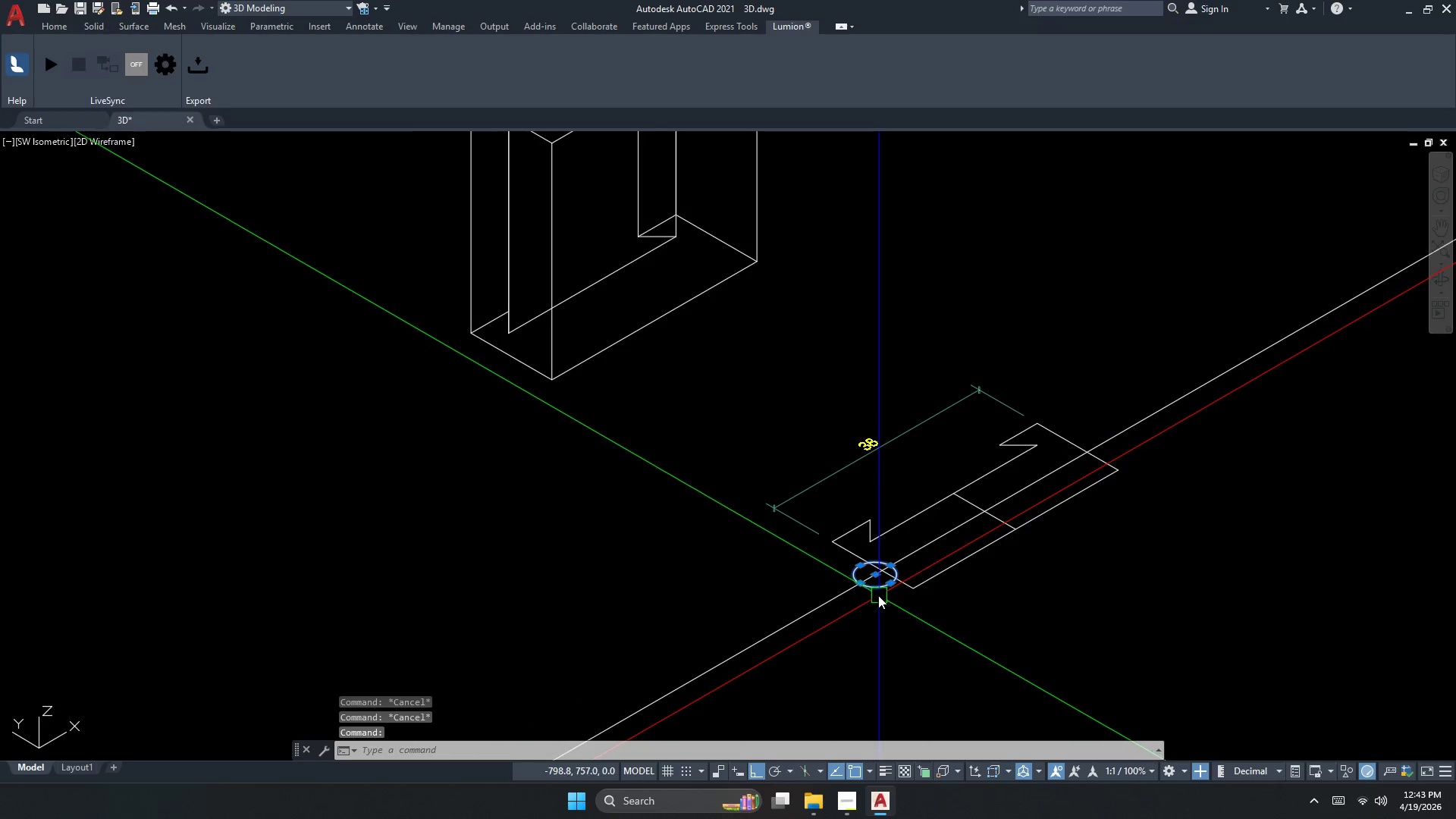 
type(CO )
 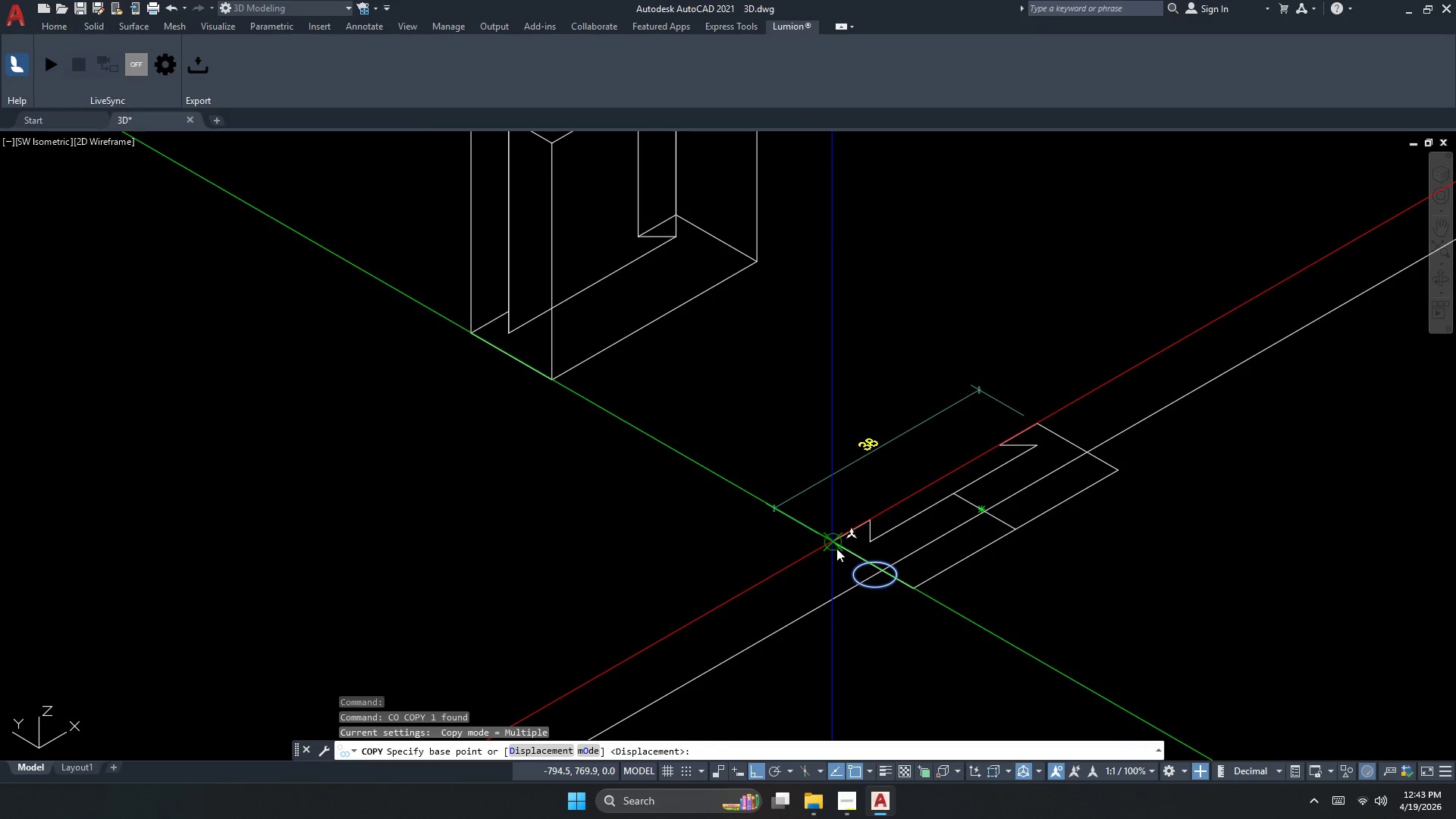 
scroll: coordinate [866, 555], scroll_direction: up, amount: 2.0
 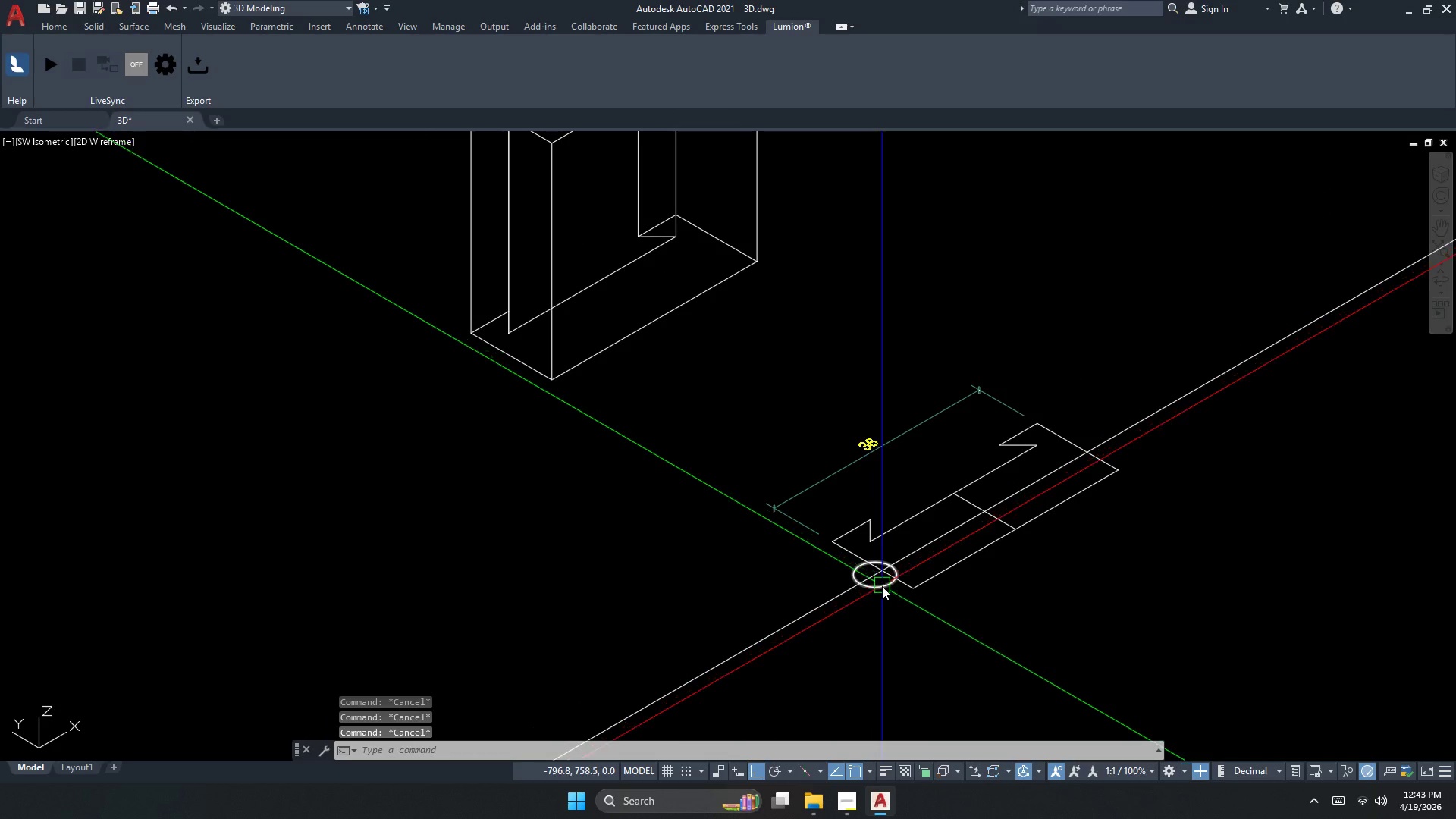 
left_click([836, 548])
 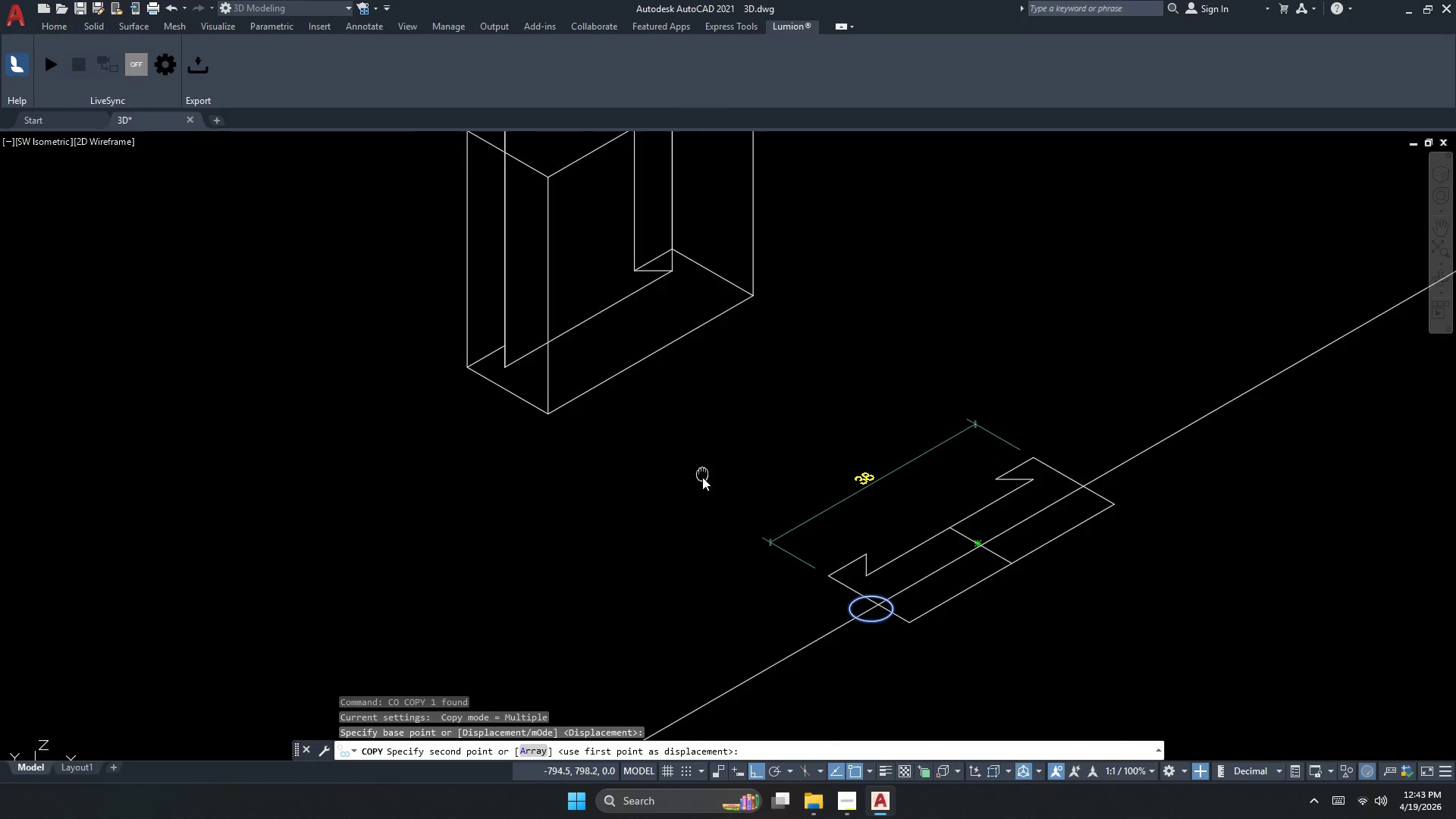 
left_click([560, 352])
 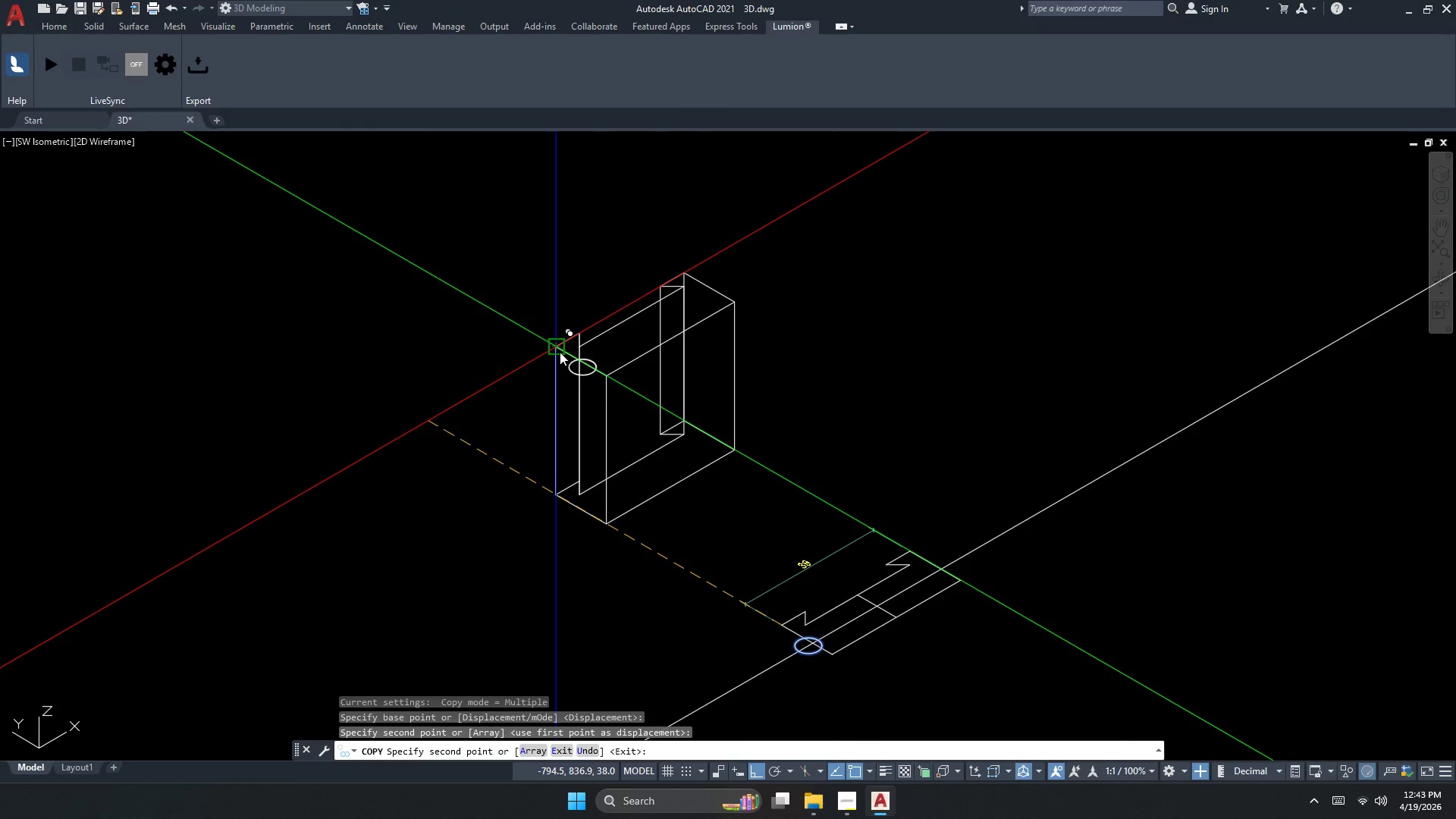 
key(Escape)
 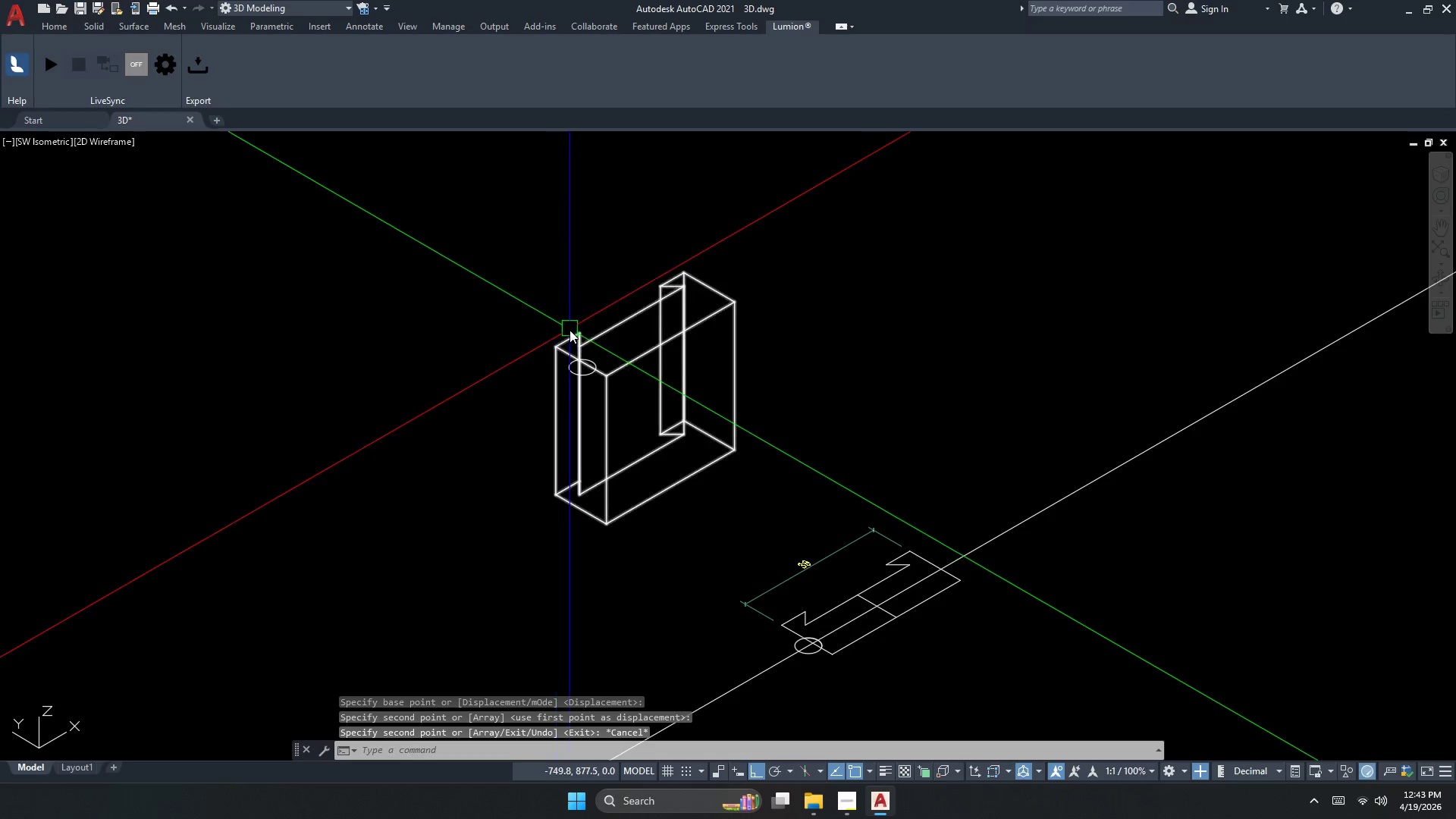 
scroll: coordinate [702, 564], scroll_direction: down, amount: 1.0
 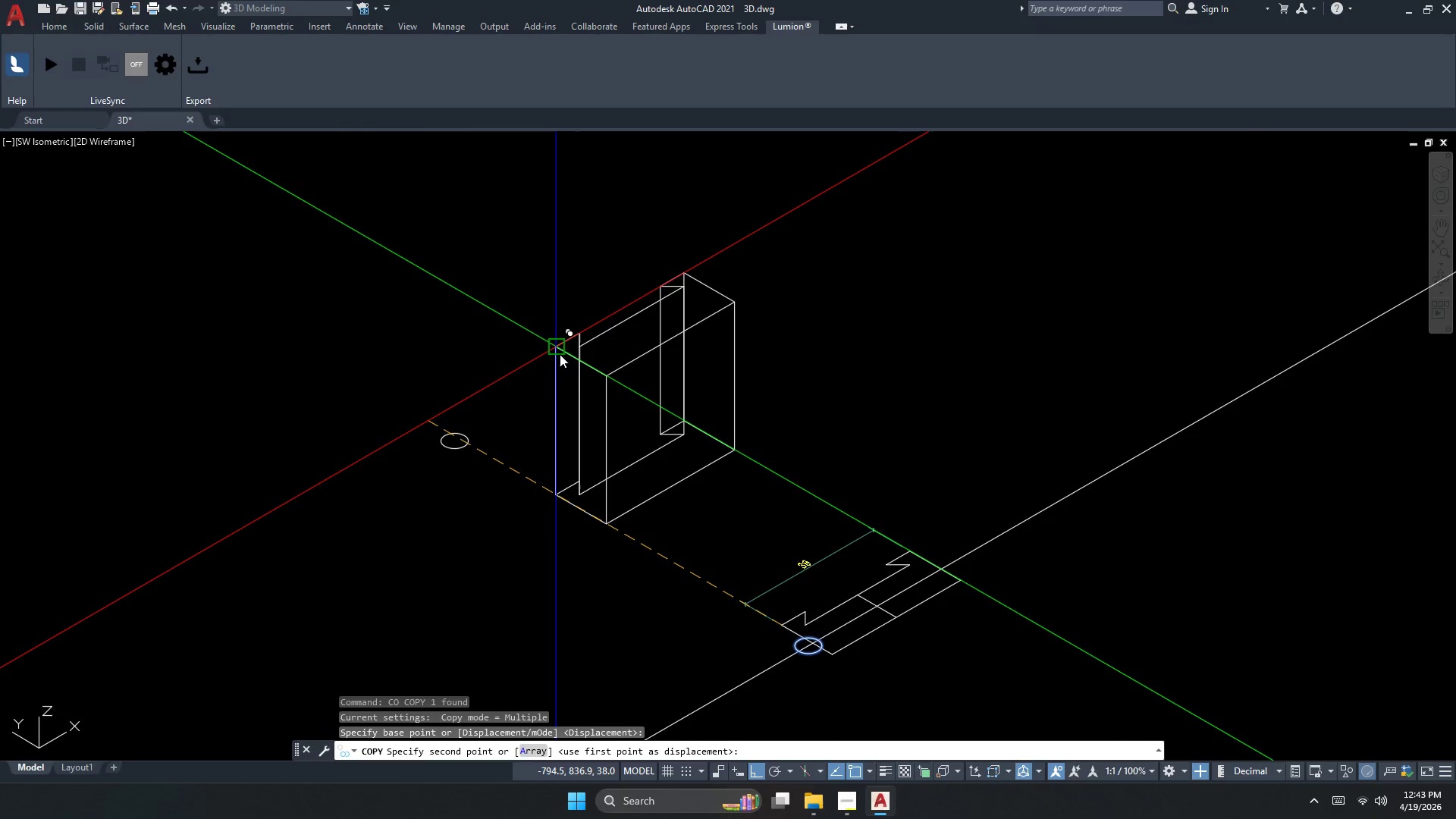 
key(Escape)
 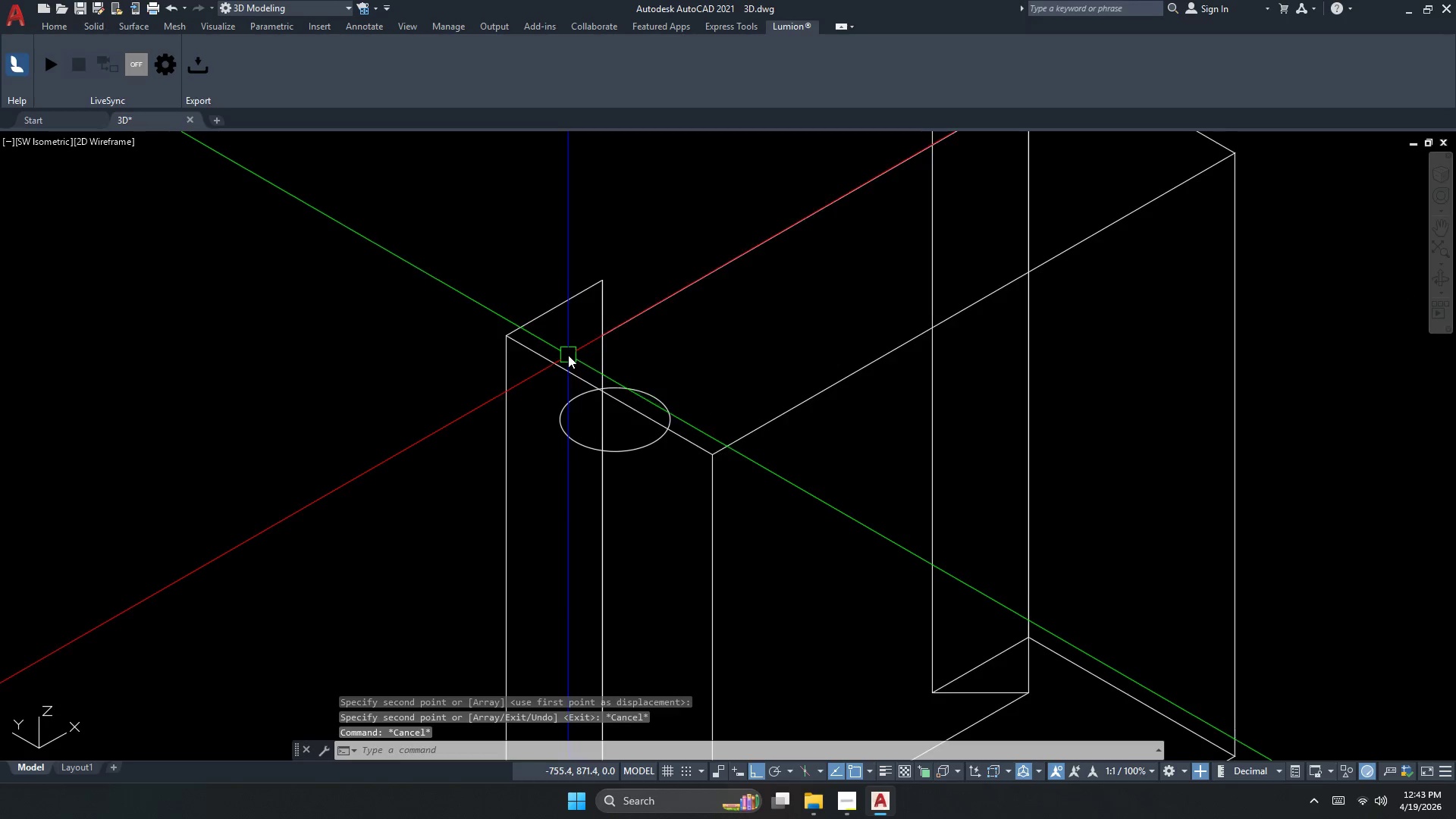 
key(Escape)
 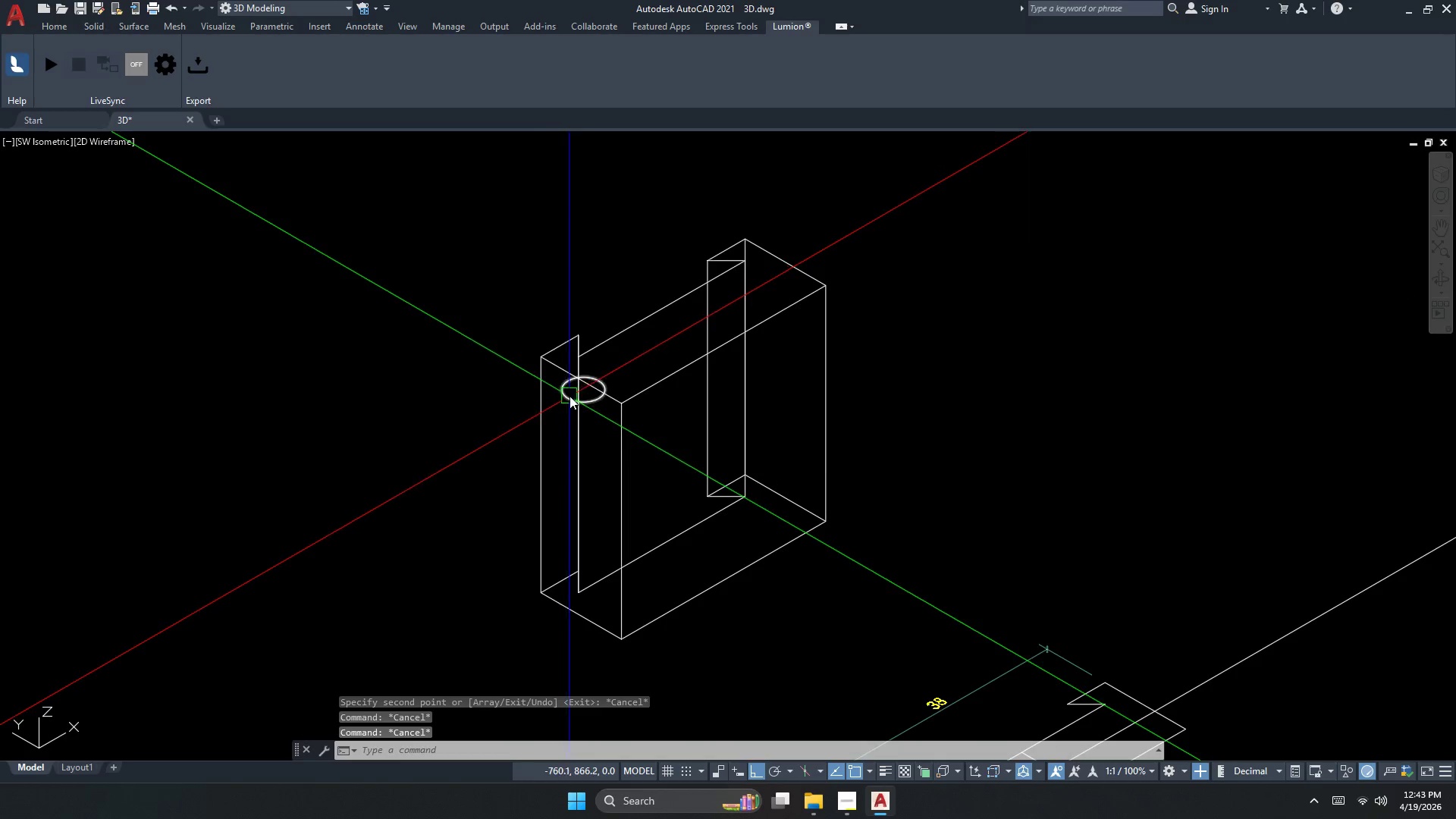 
key(Escape)
 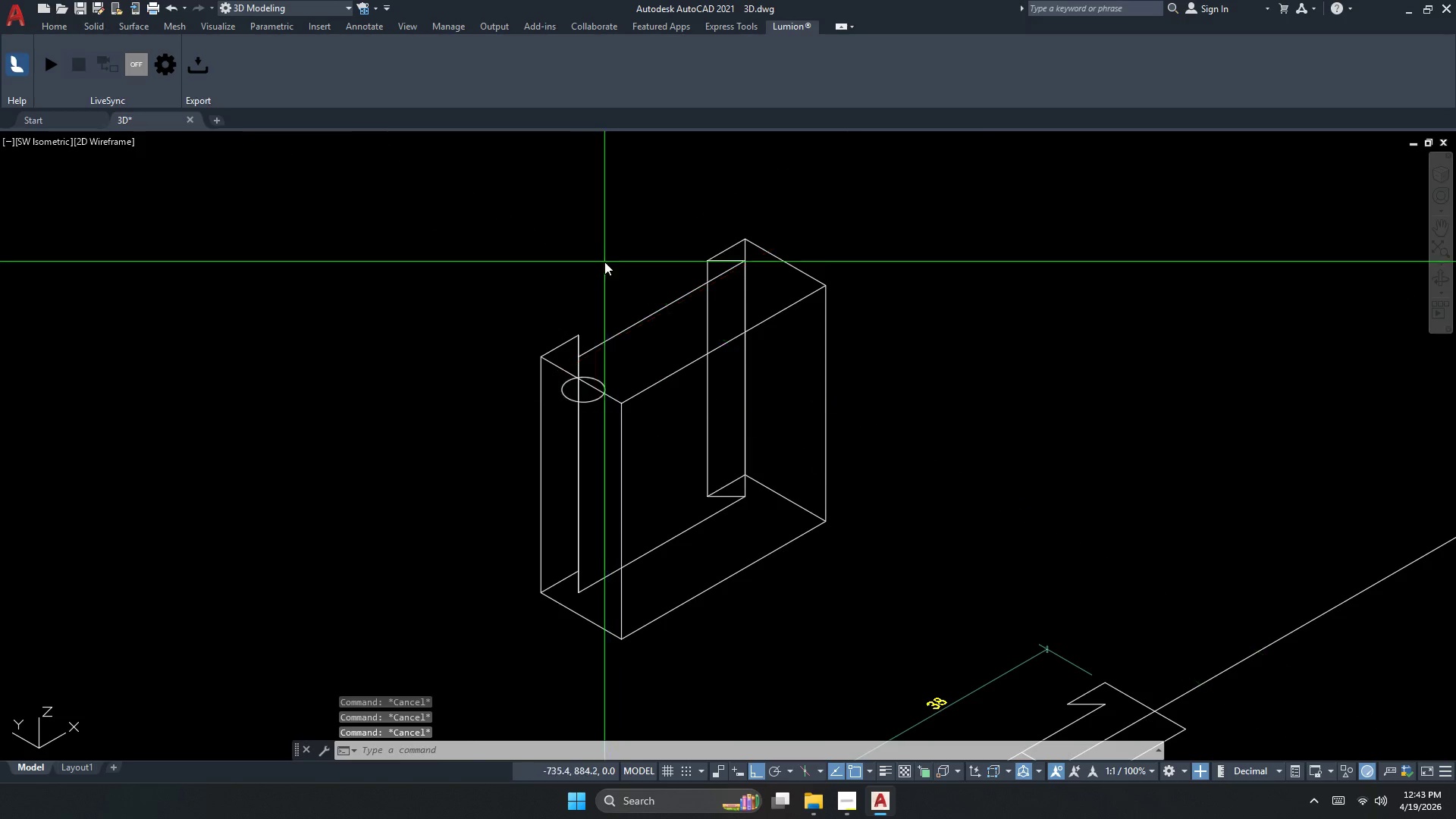 
left_click_drag(start_coordinate=[604, 262], to_coordinate=[593, 291])
 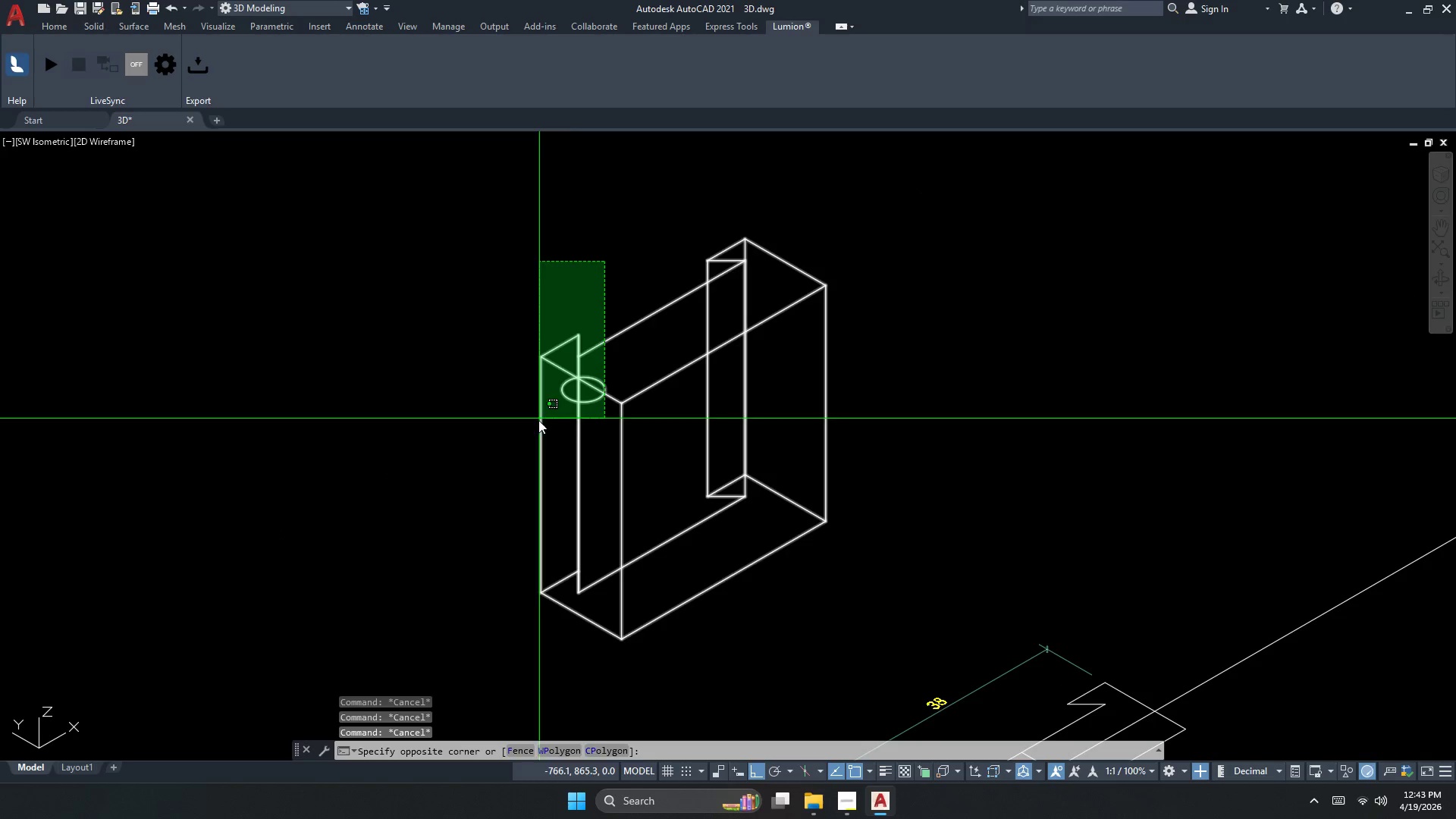 
left_click_drag(start_coordinate=[527, 444], to_coordinate=[526, 448])
 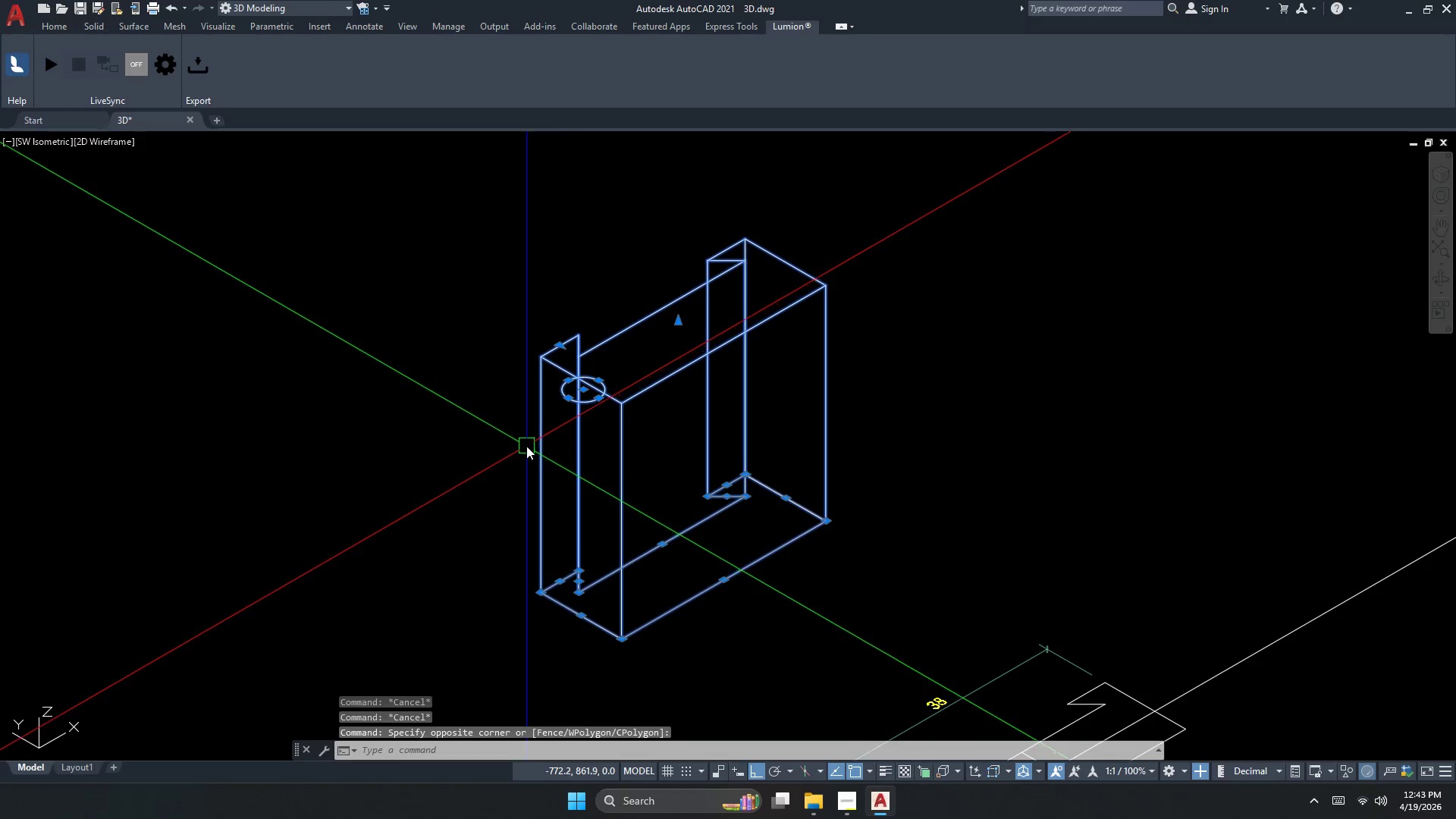 
key(Escape)
 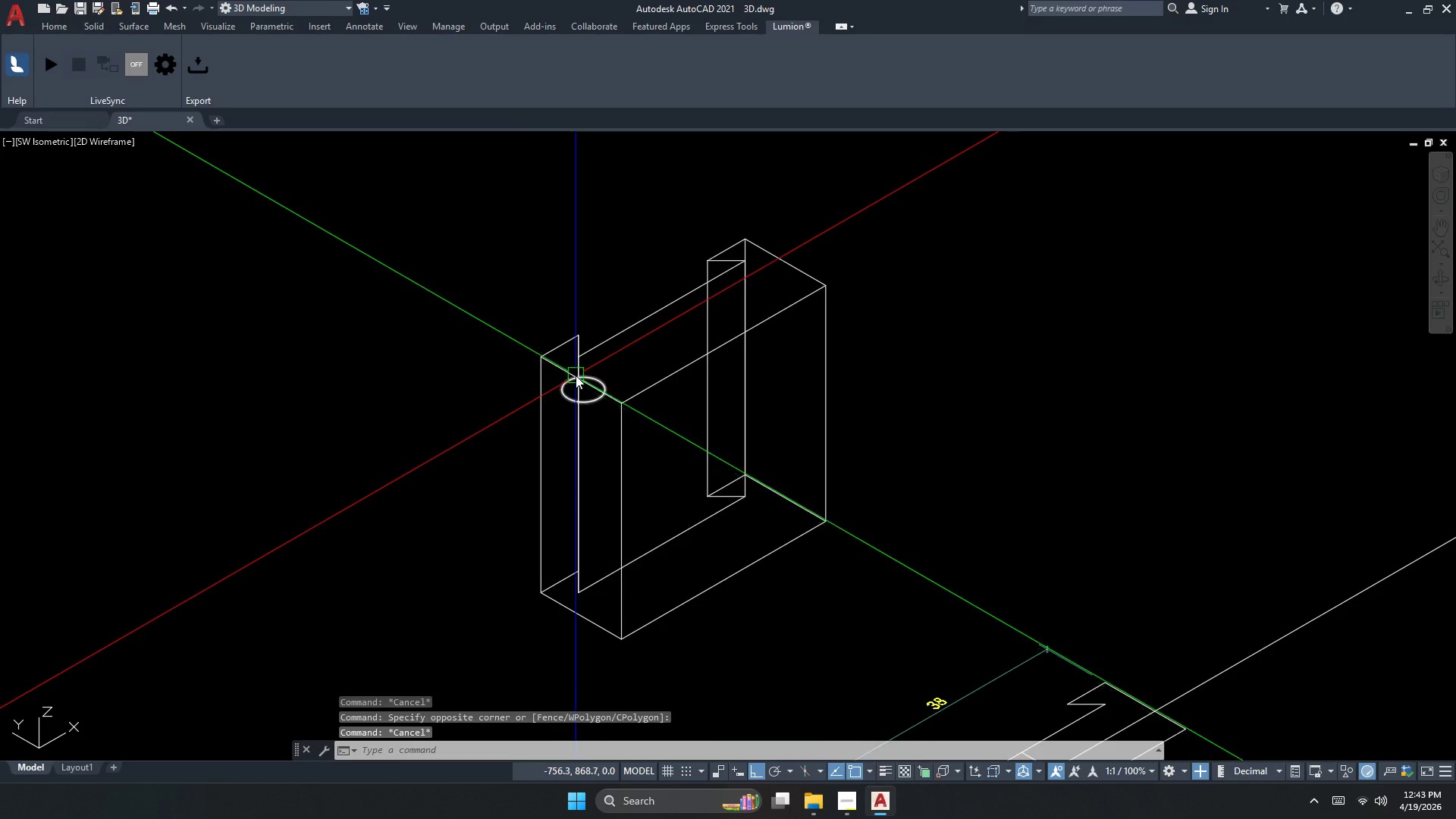 
key(Escape)
 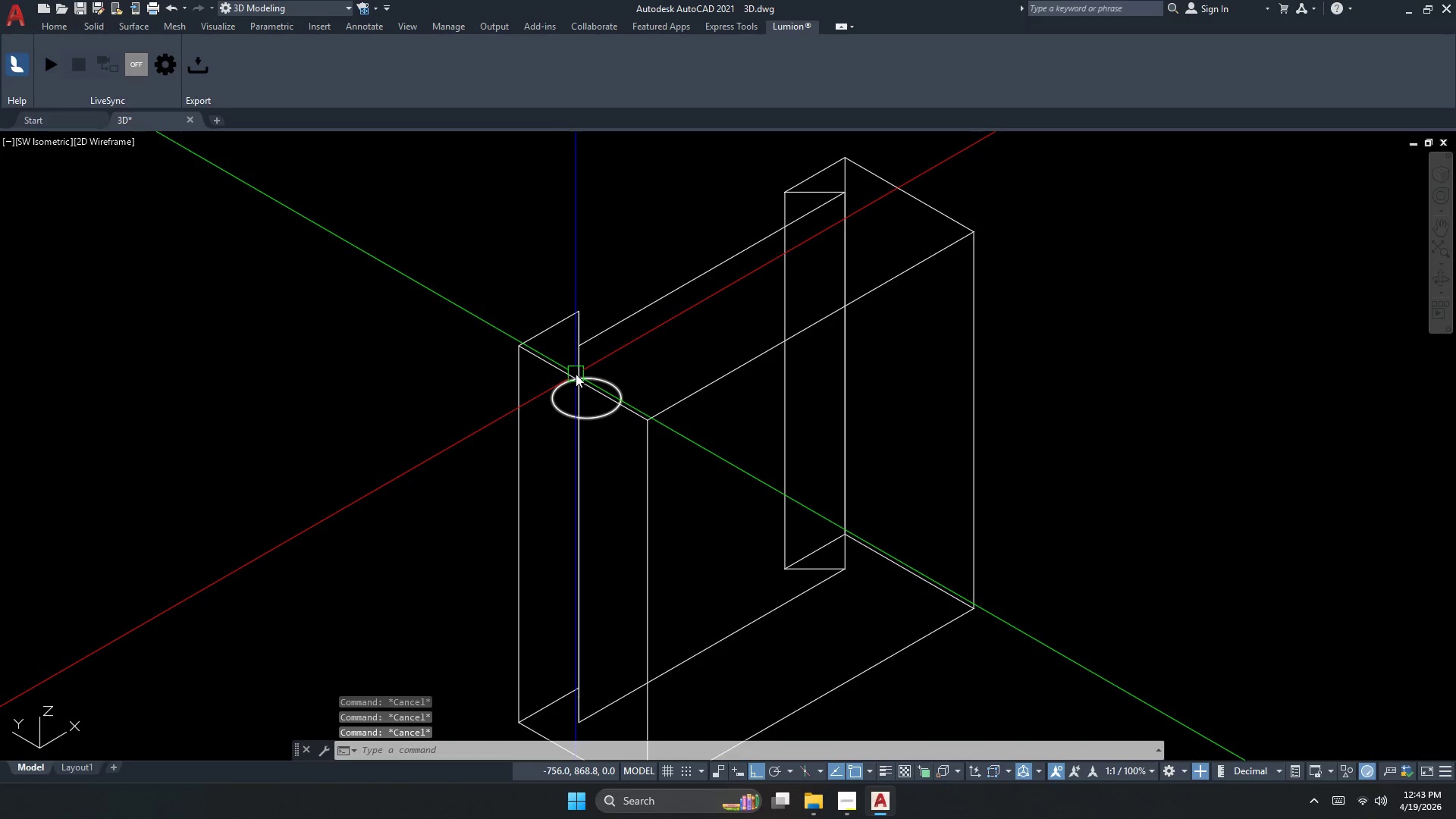 
scroll: coordinate [562, 372], scroll_direction: up, amount: 1.0
 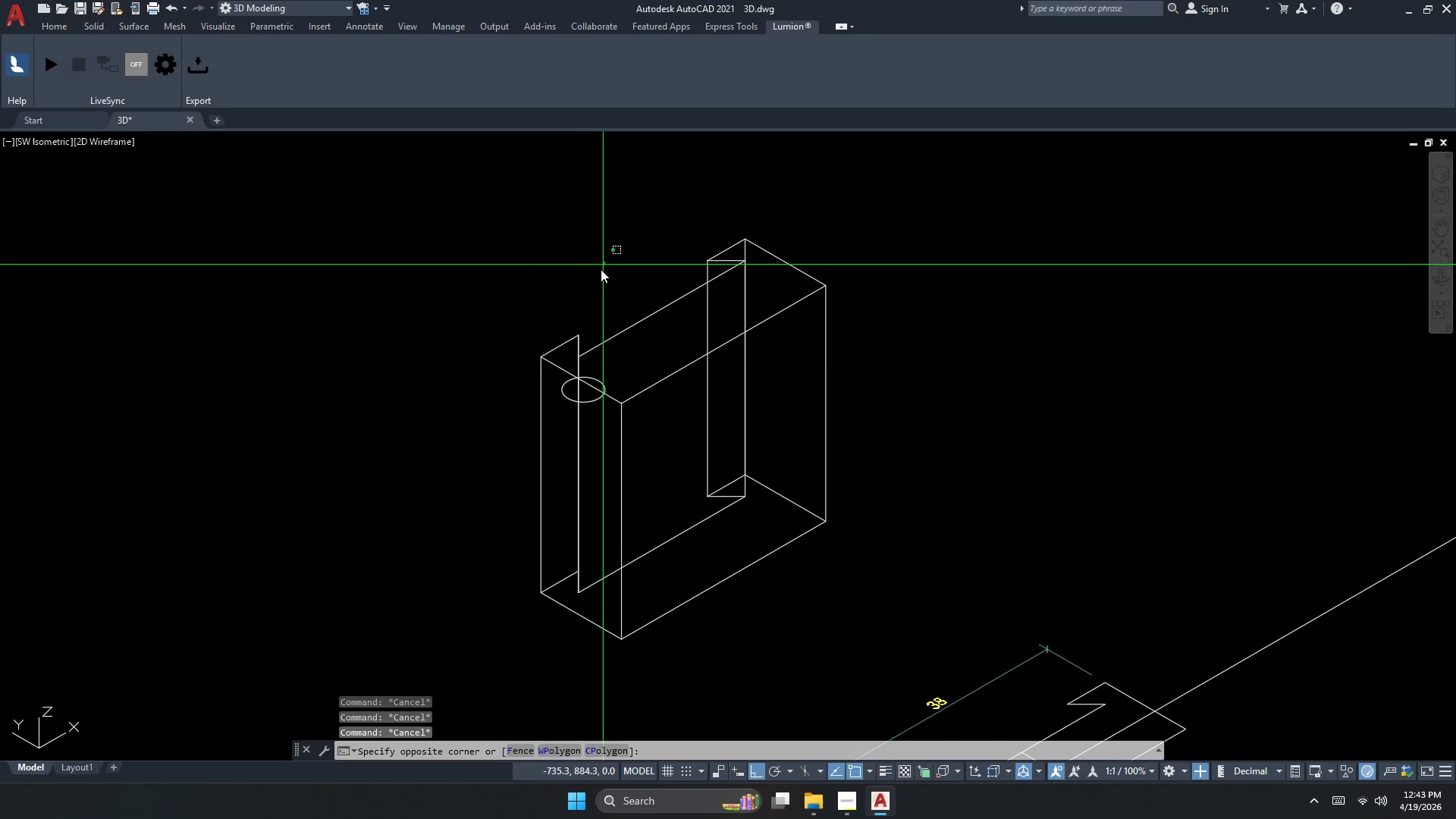 
key(Escape)
type(PL )
 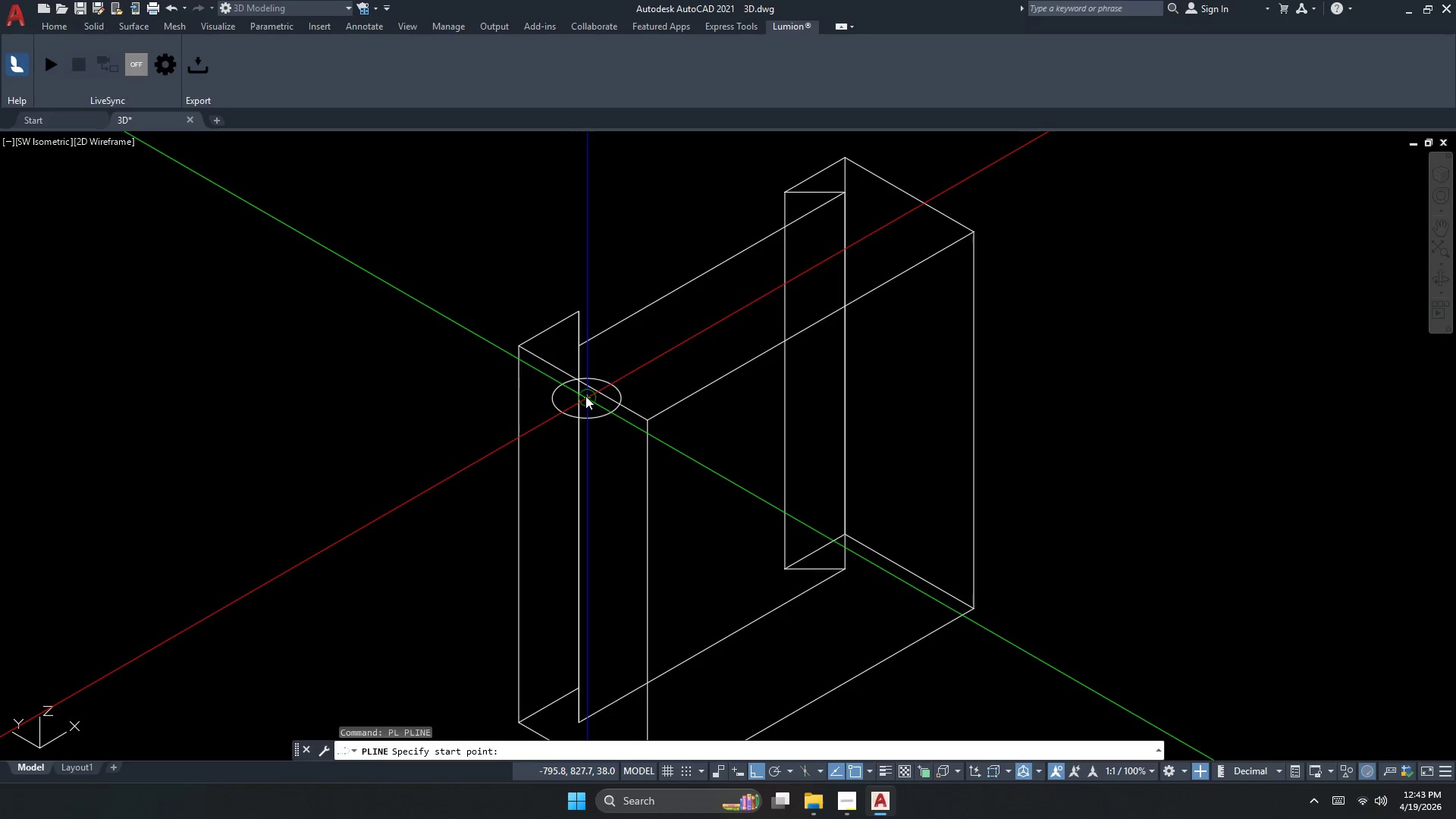 
scroll: coordinate [576, 375], scroll_direction: up, amount: 1.0
 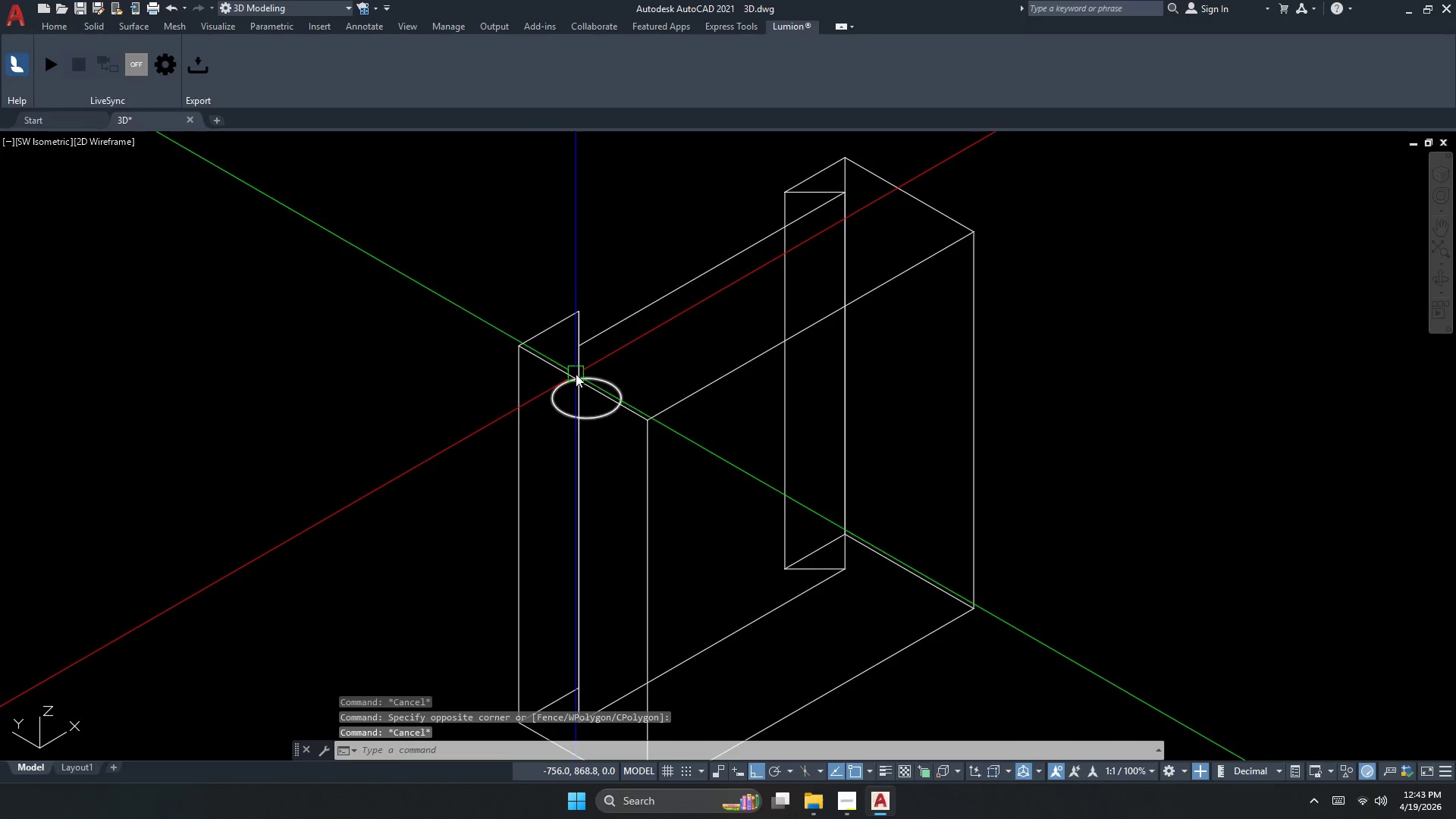 
left_click([586, 396])
 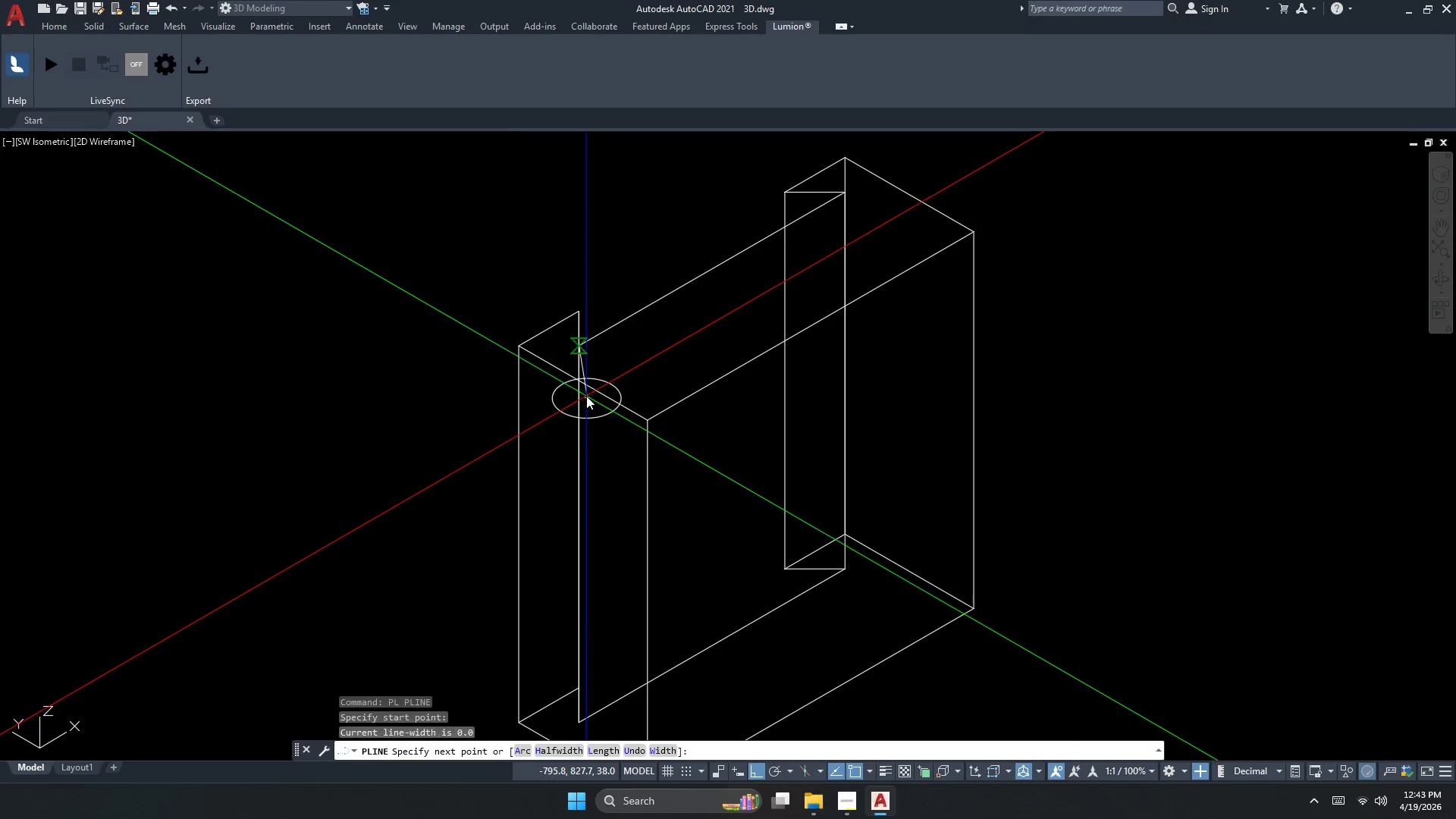 
left_click_drag(start_coordinate=[586, 396], to_coordinate=[591, 396])
 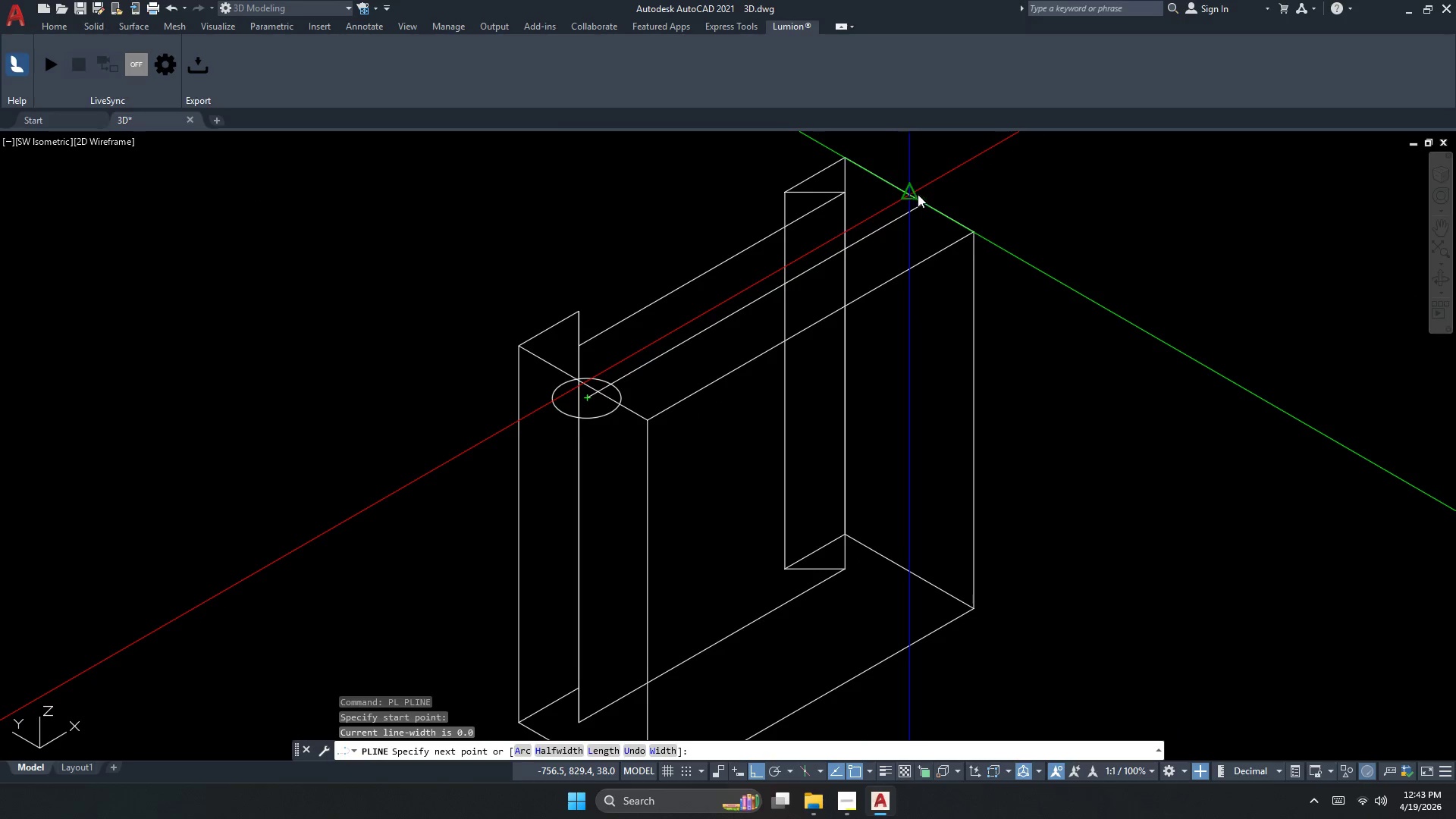 
left_click_drag(start_coordinate=[927, 207], to_coordinate=[927, 212])
 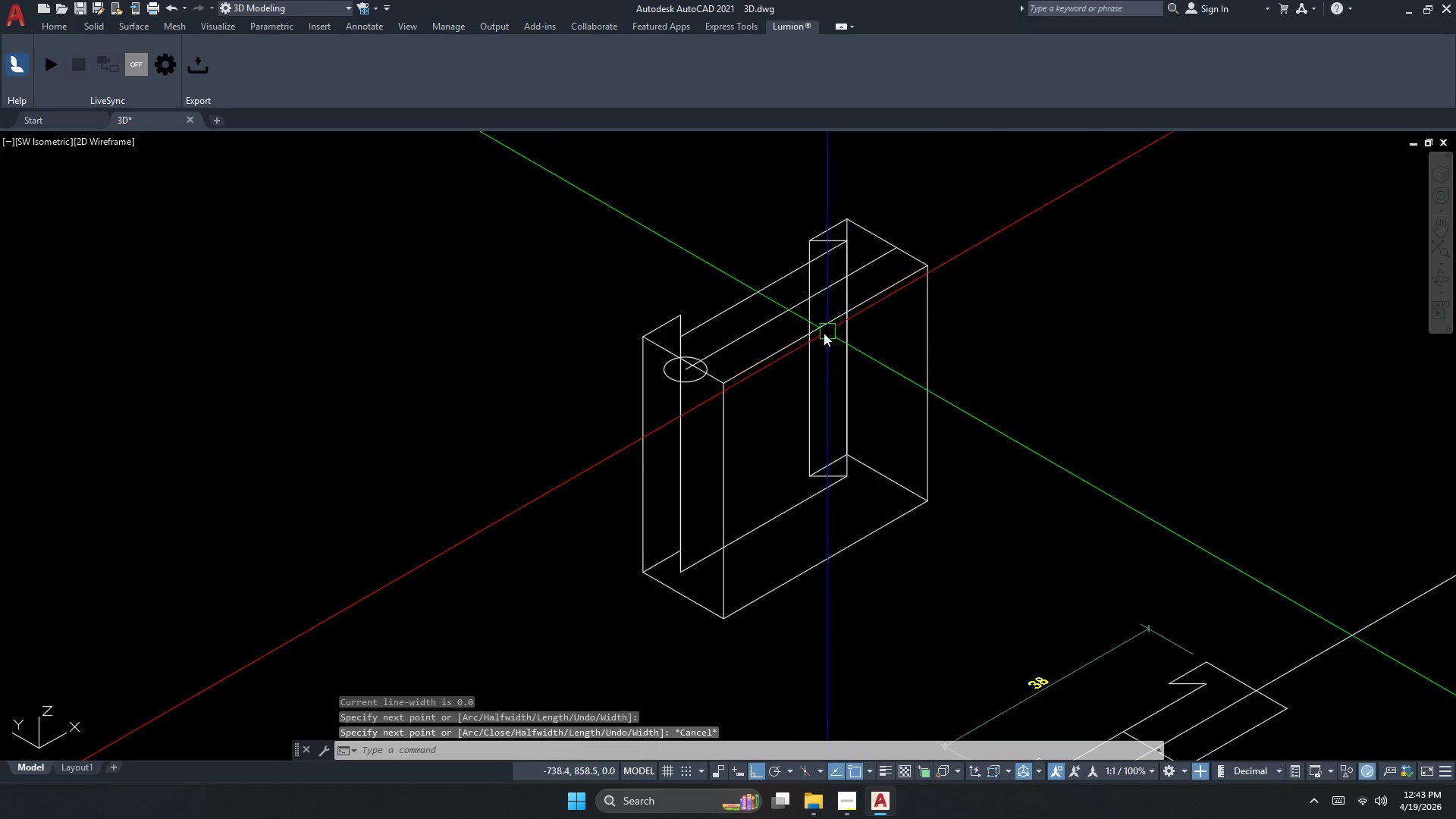 
key(Escape)
 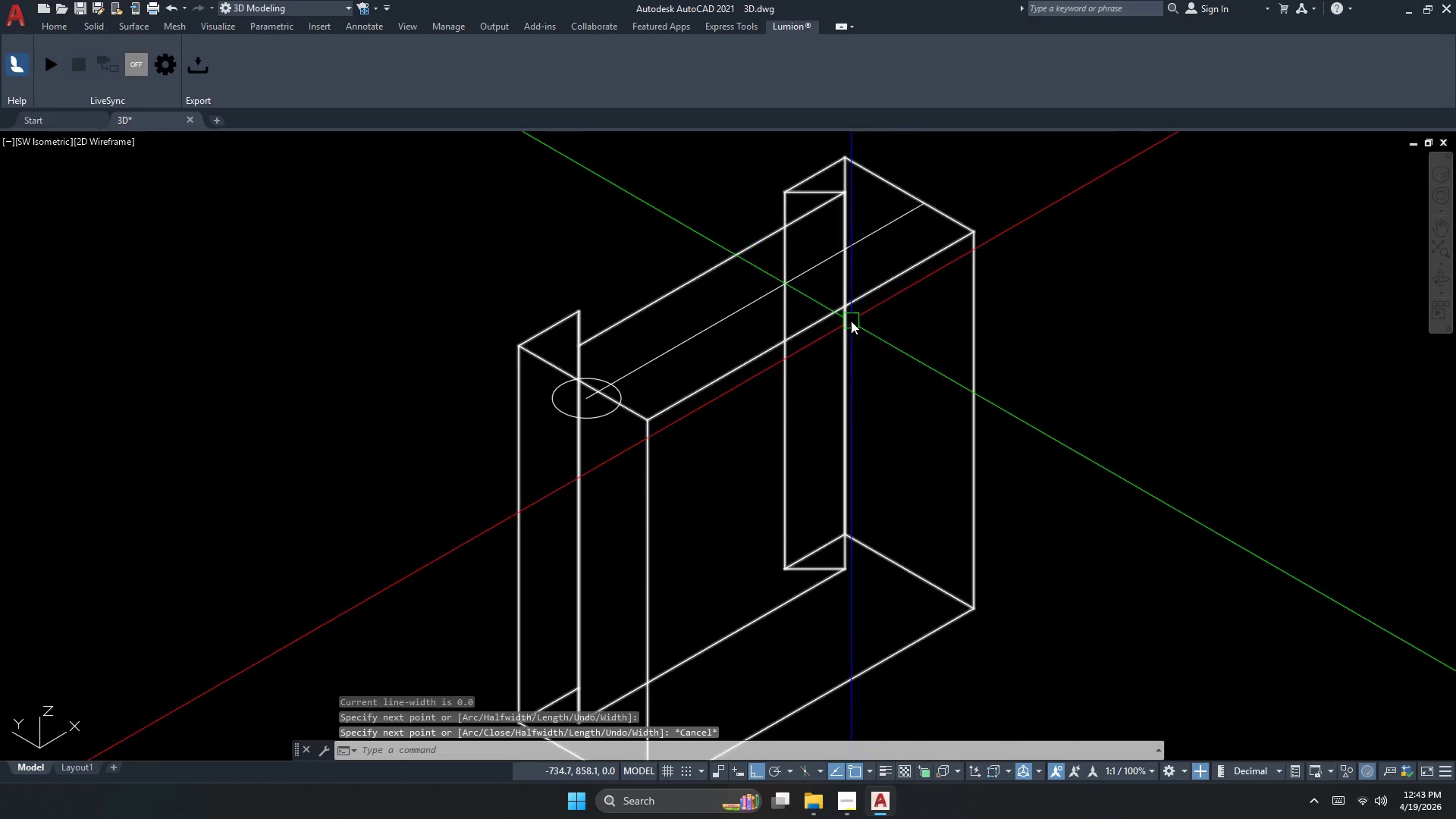 
key(Escape)
 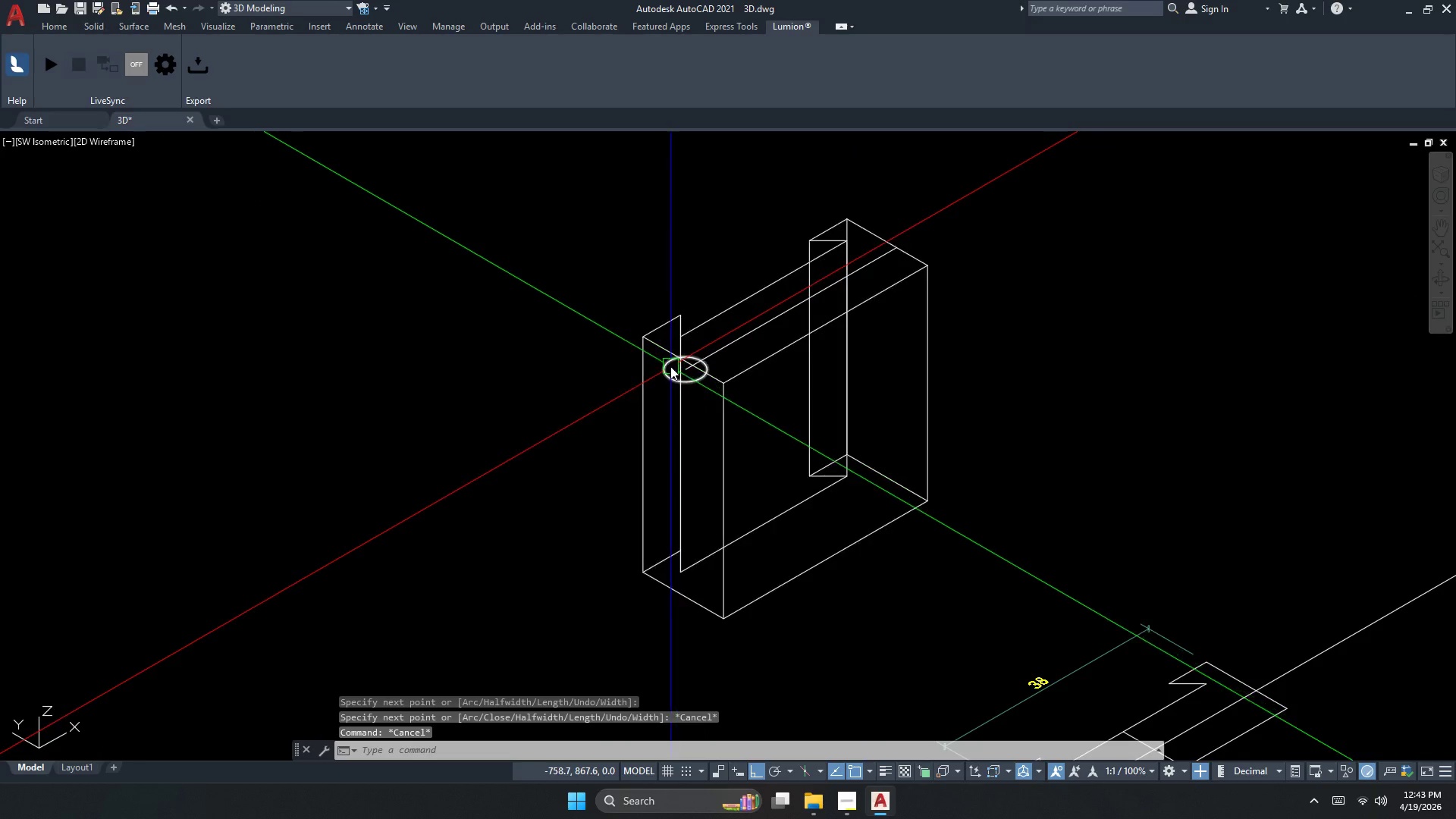 
key(Escape)
 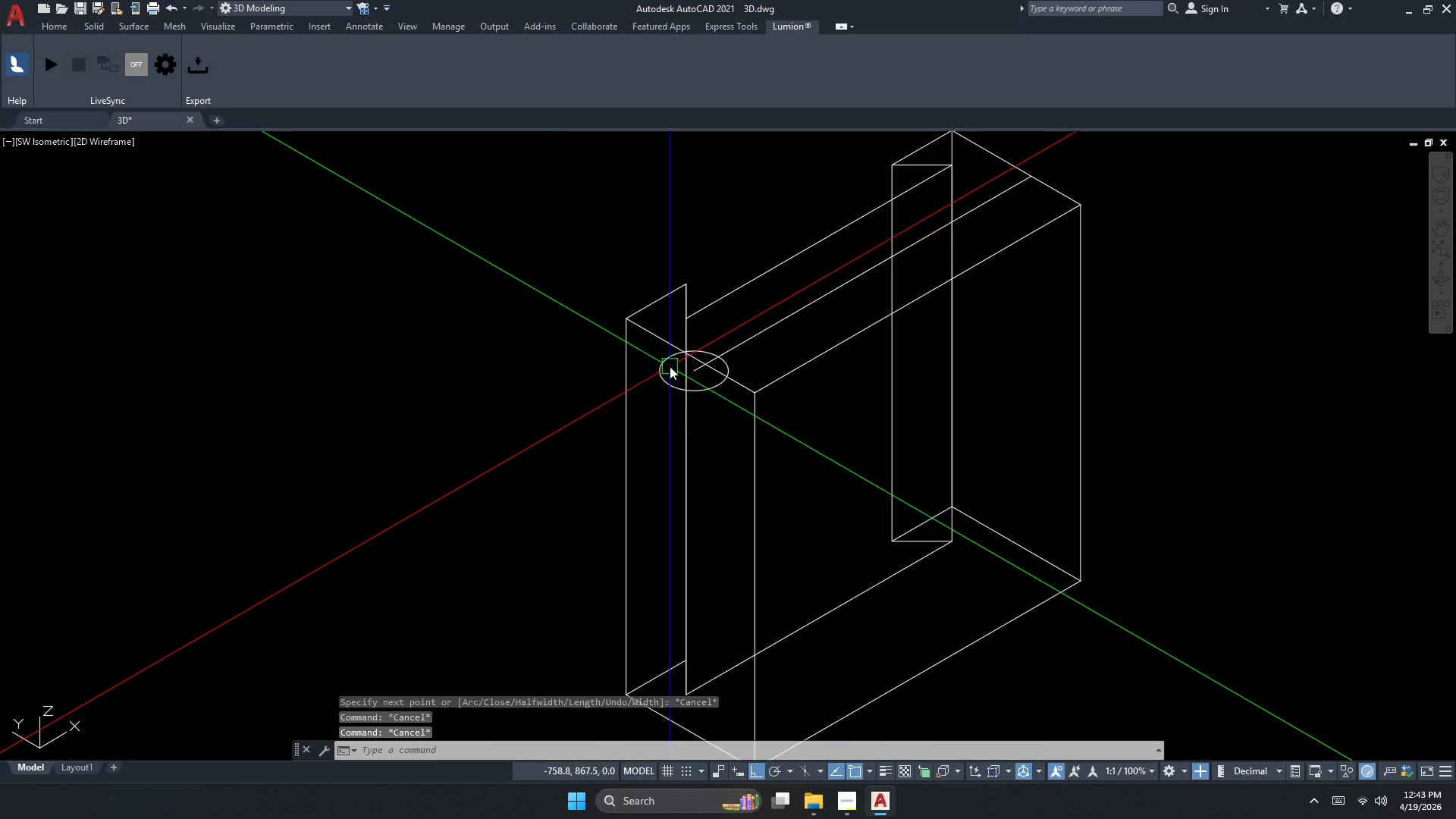 
scroll: coordinate [851, 321], scroll_direction: down, amount: 1.0
 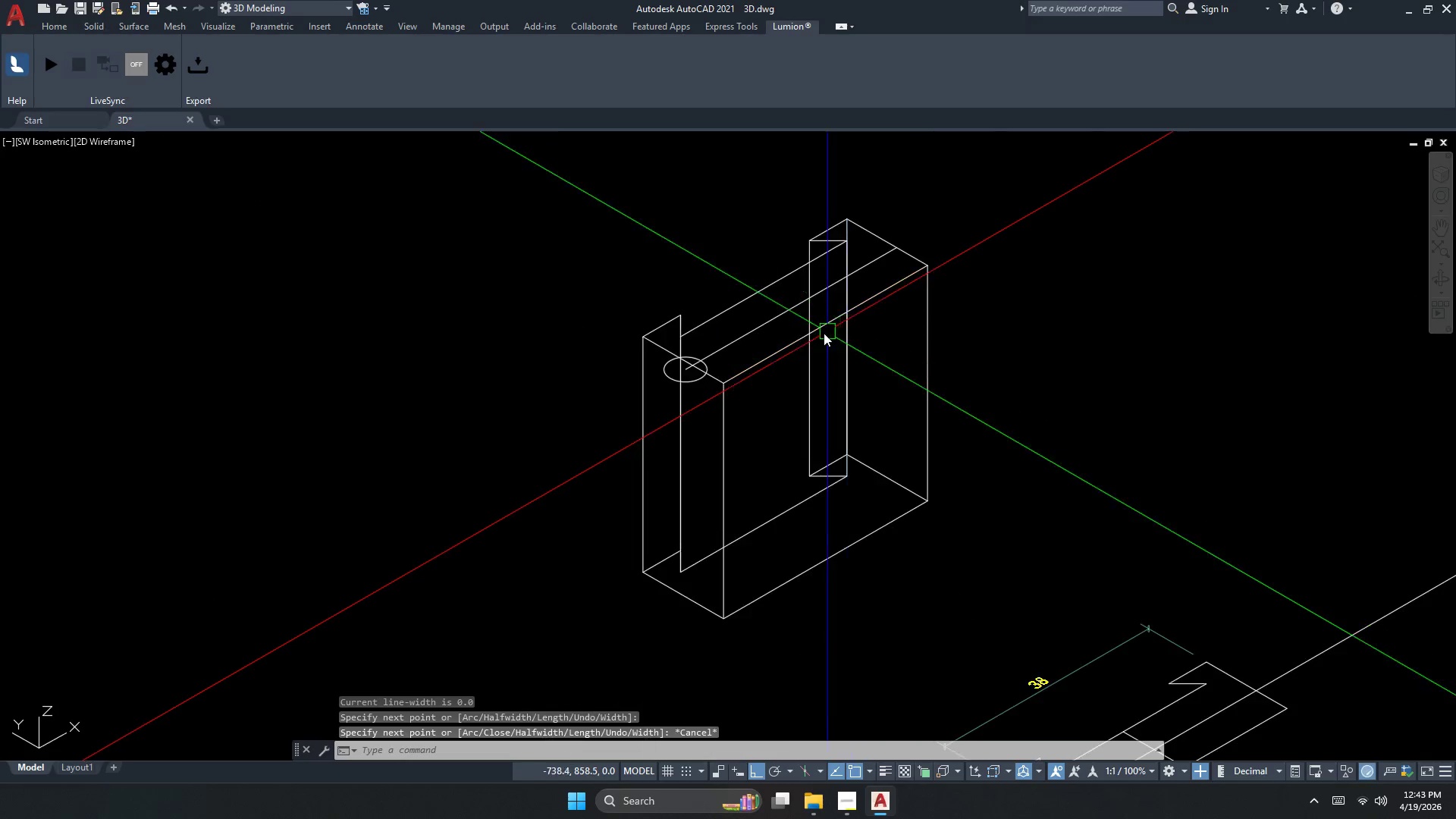 
key(S)
 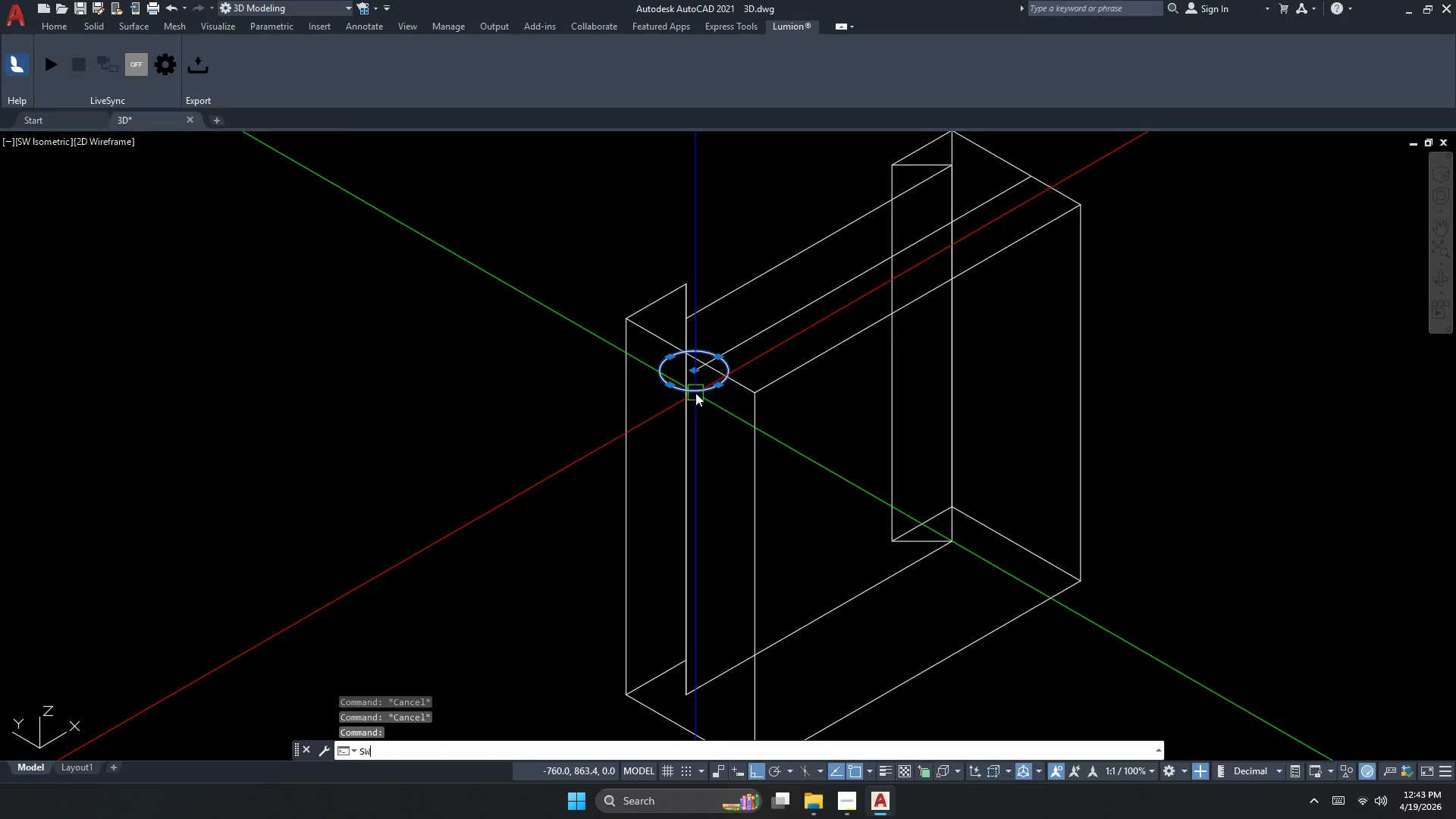 
scroll: coordinate [670, 366], scroll_direction: up, amount: 1.0
 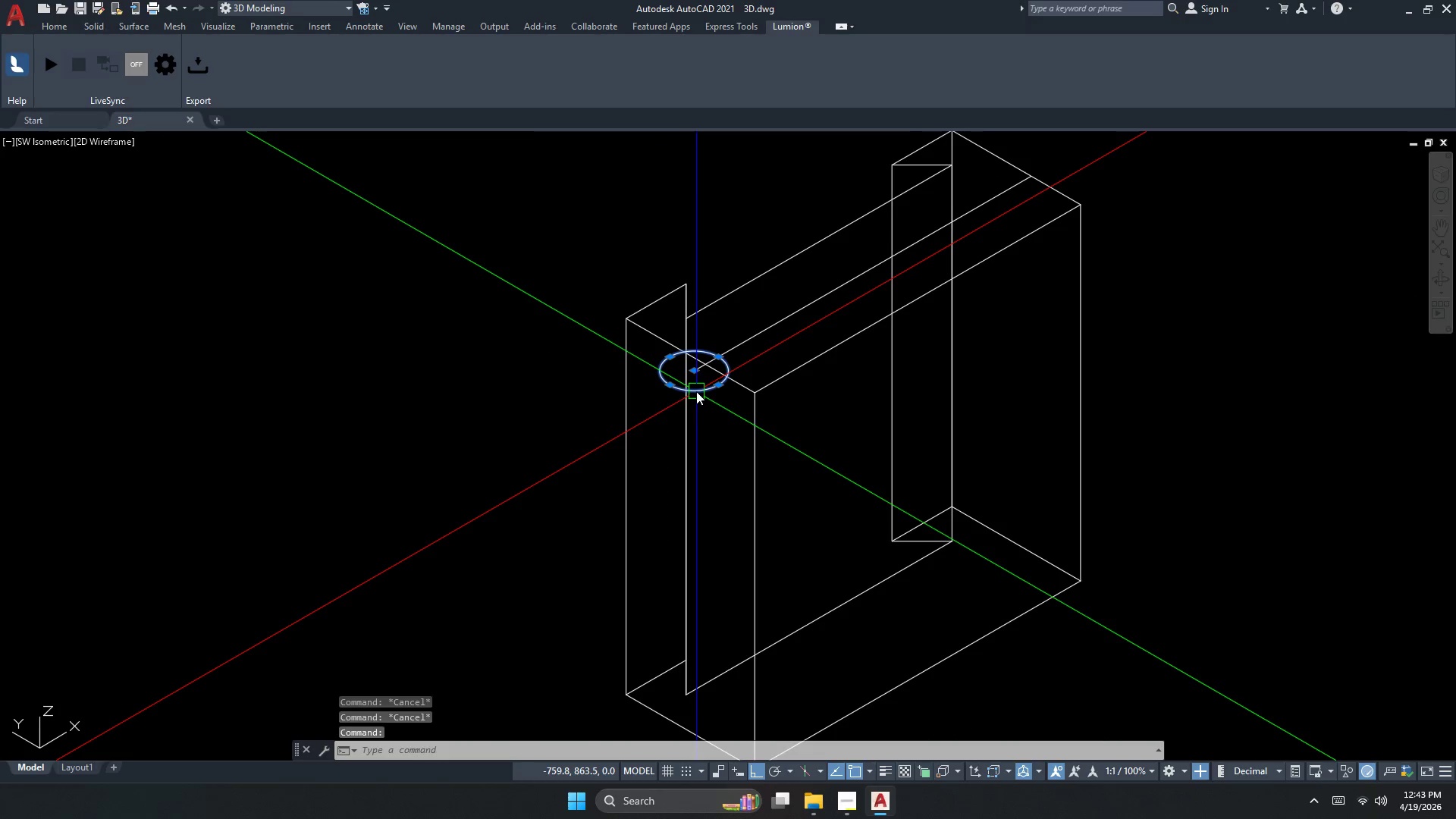 
type(WEE )
 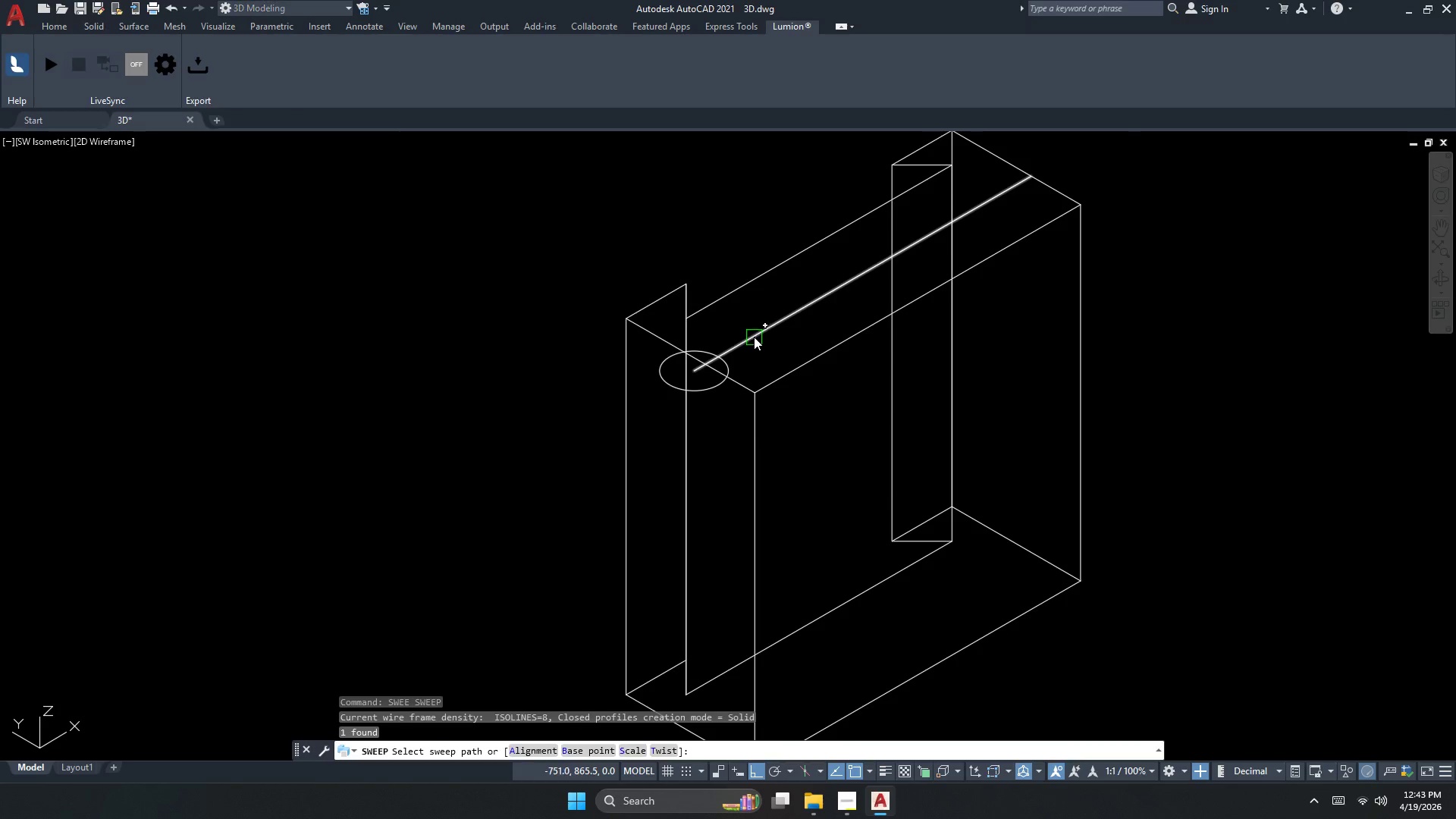 
left_click([754, 337])
 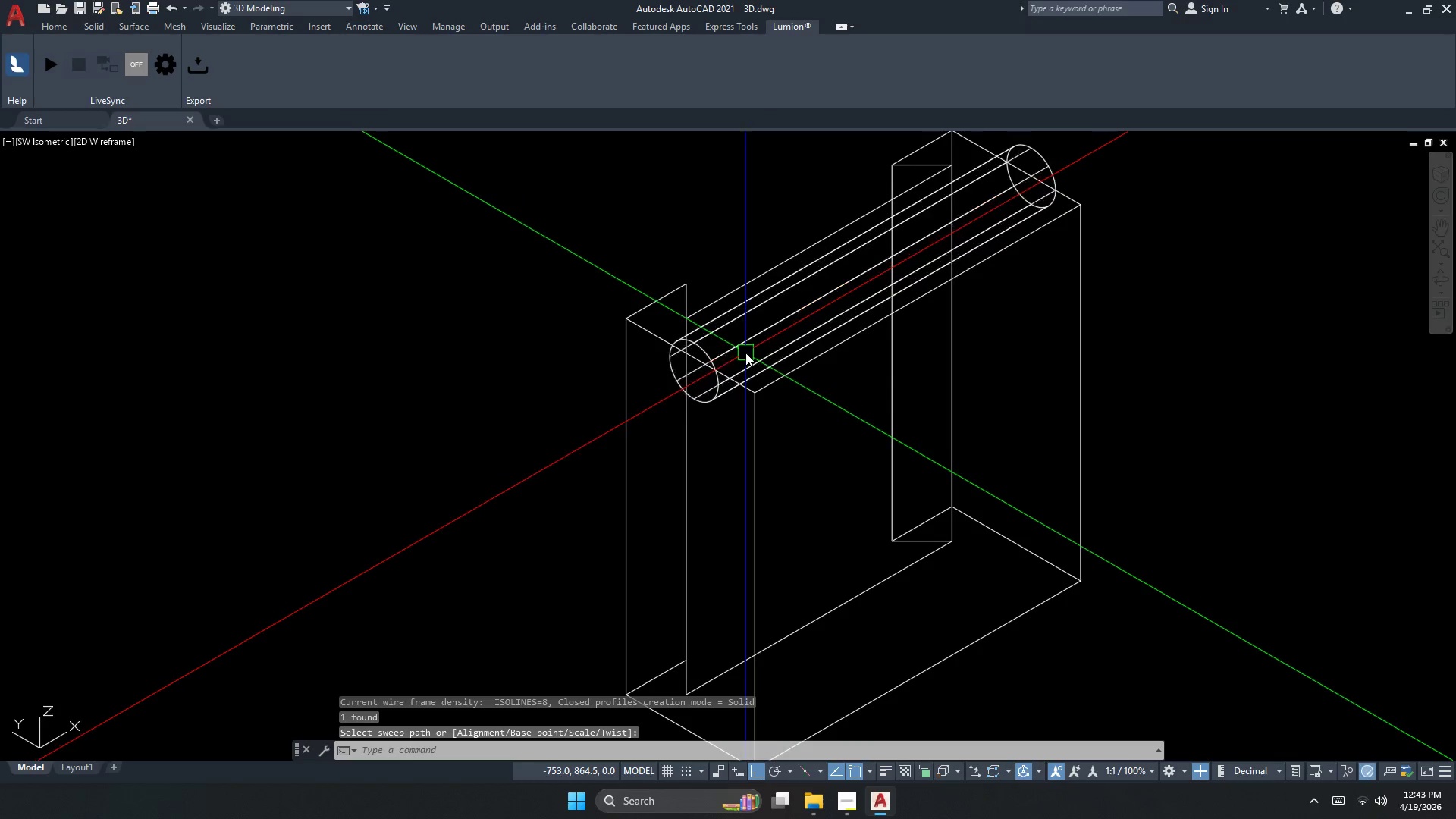 
key(Escape)
 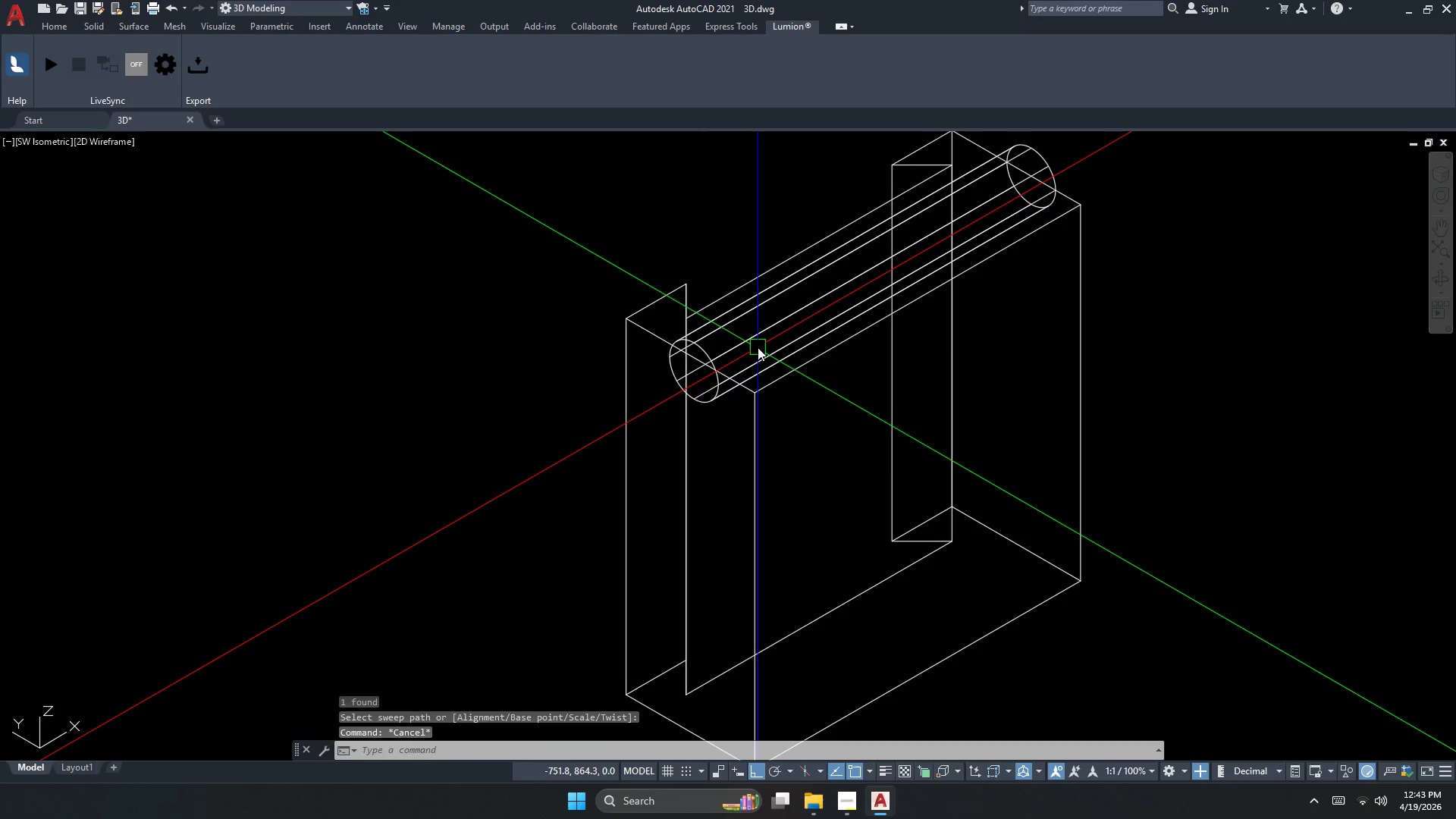 
left_click([758, 347])
 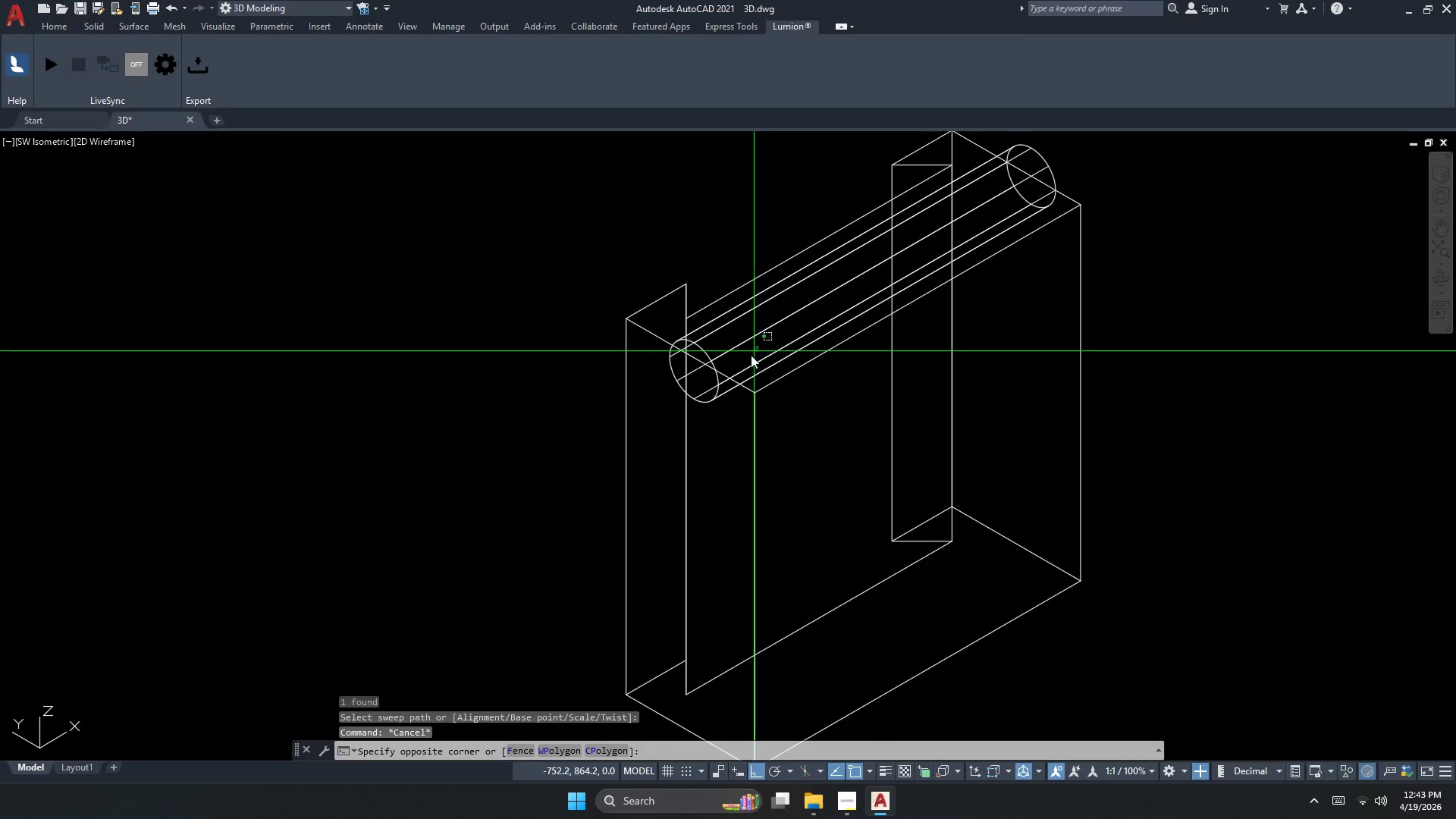 
left_click_drag(start_coordinate=[728, 405], to_coordinate=[728, 410])
 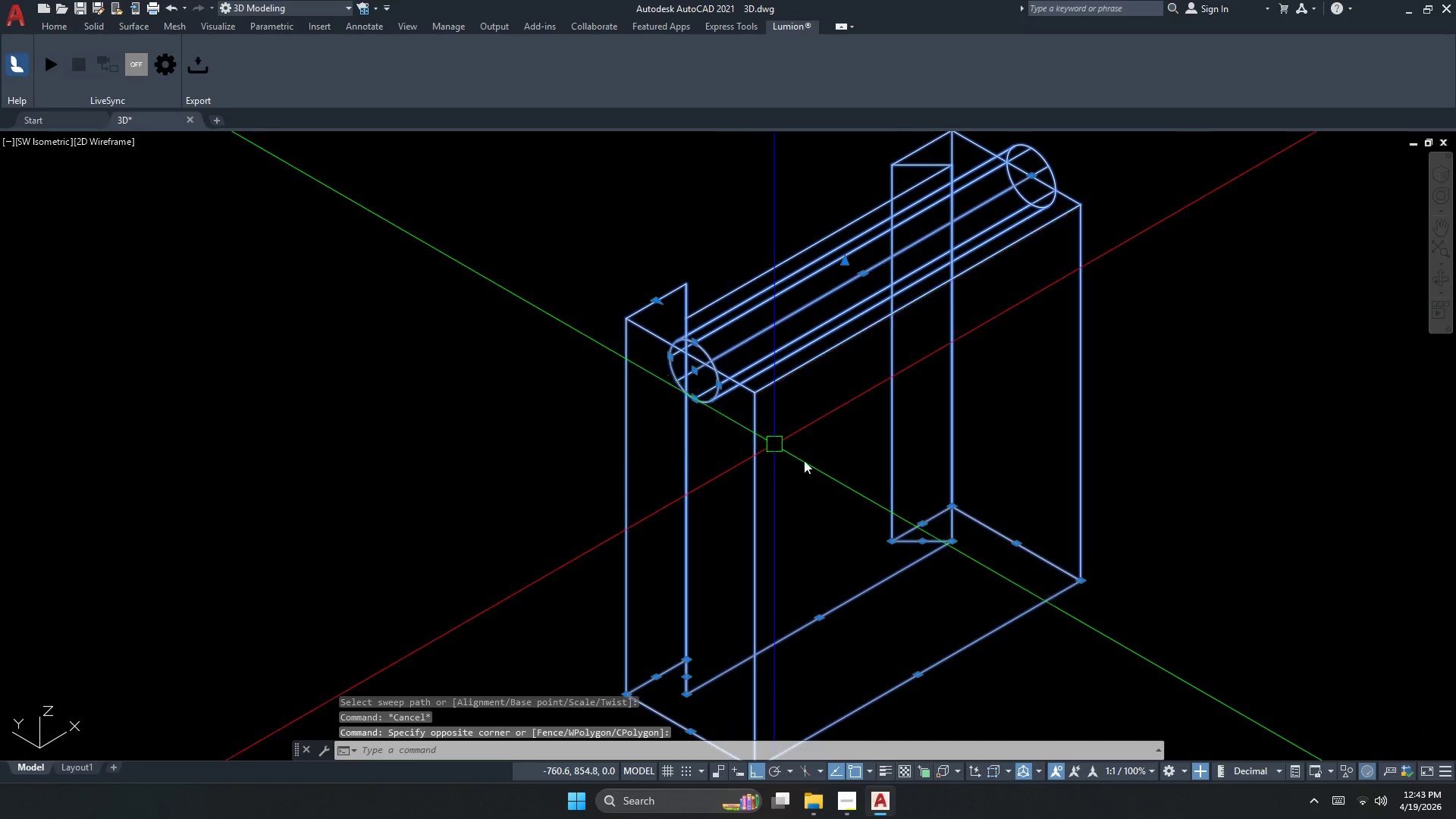 
key(Escape)
 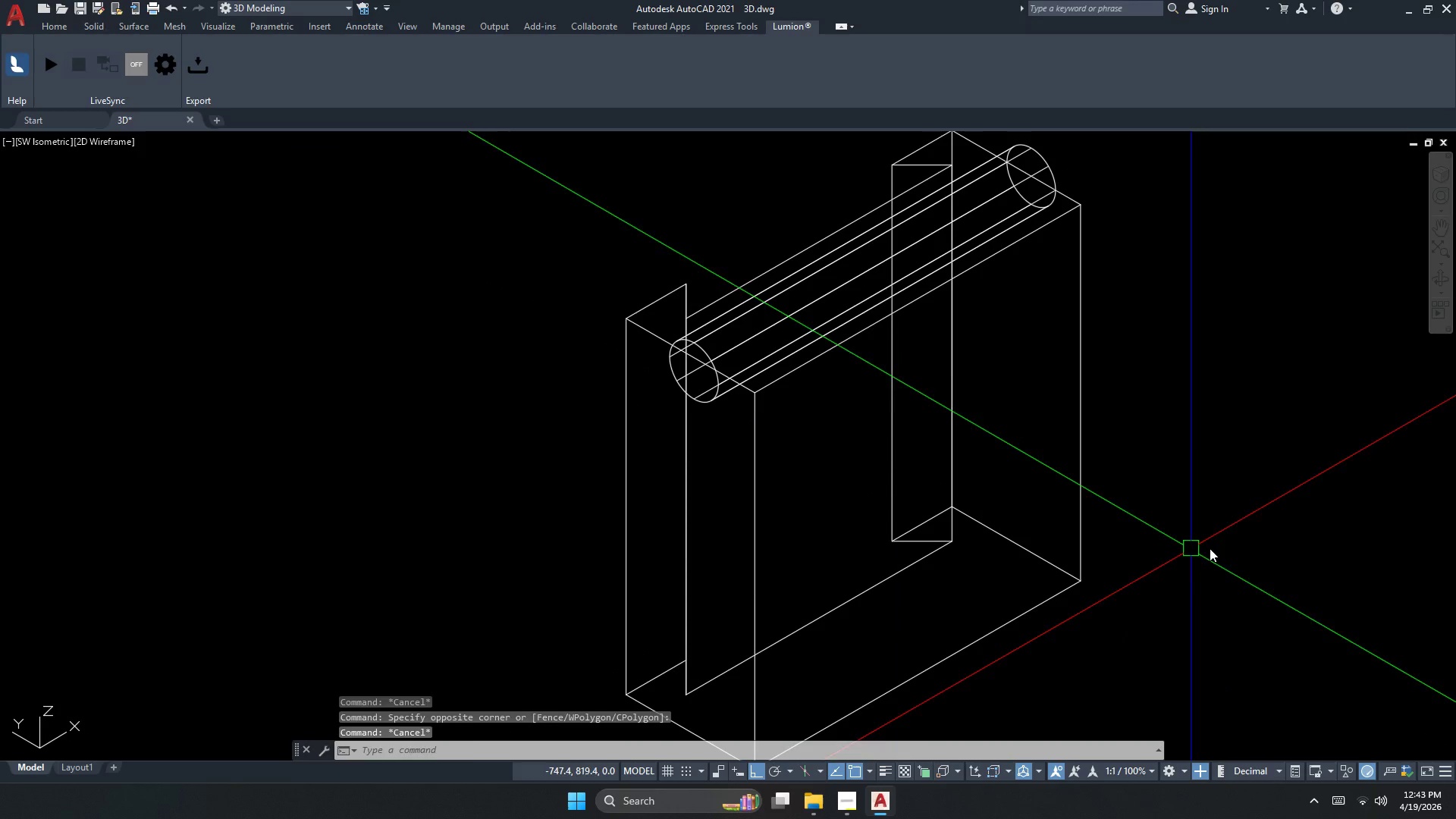 
left_click_drag(start_coordinate=[1230, 548], to_coordinate=[1211, 542])
 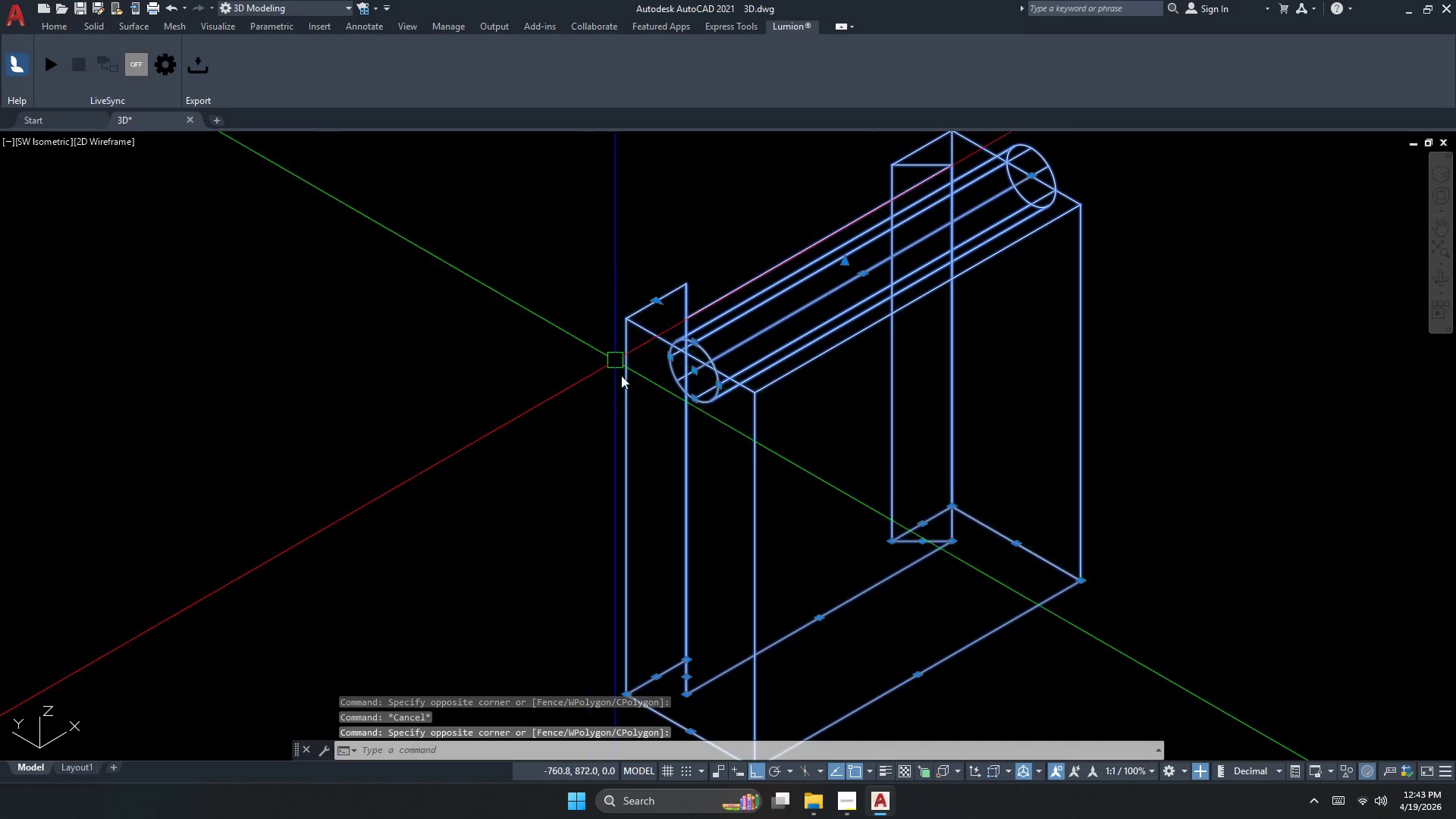 
type(CO )
 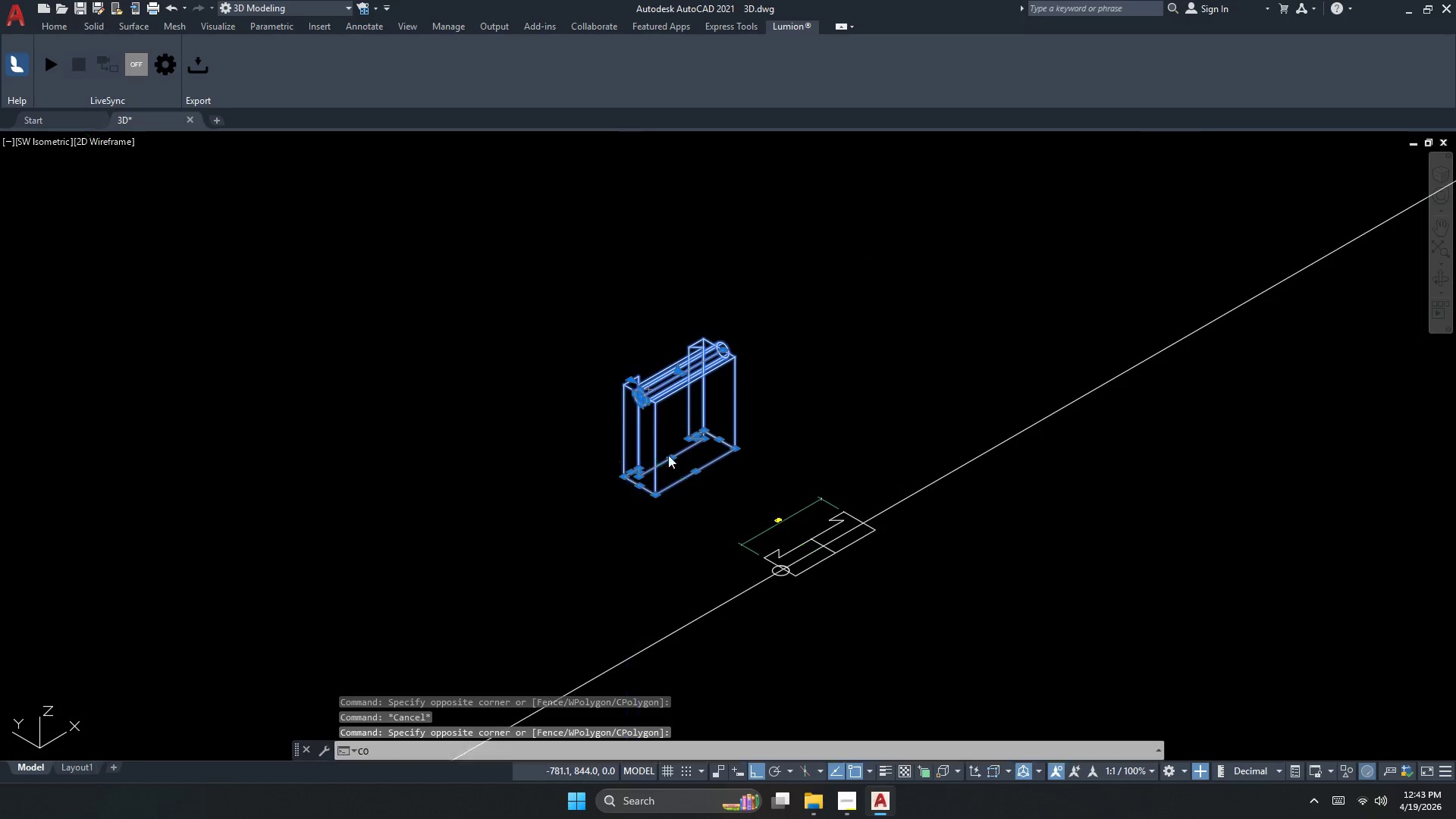 
left_click_drag(start_coordinate=[678, 451], to_coordinate=[735, 440])
 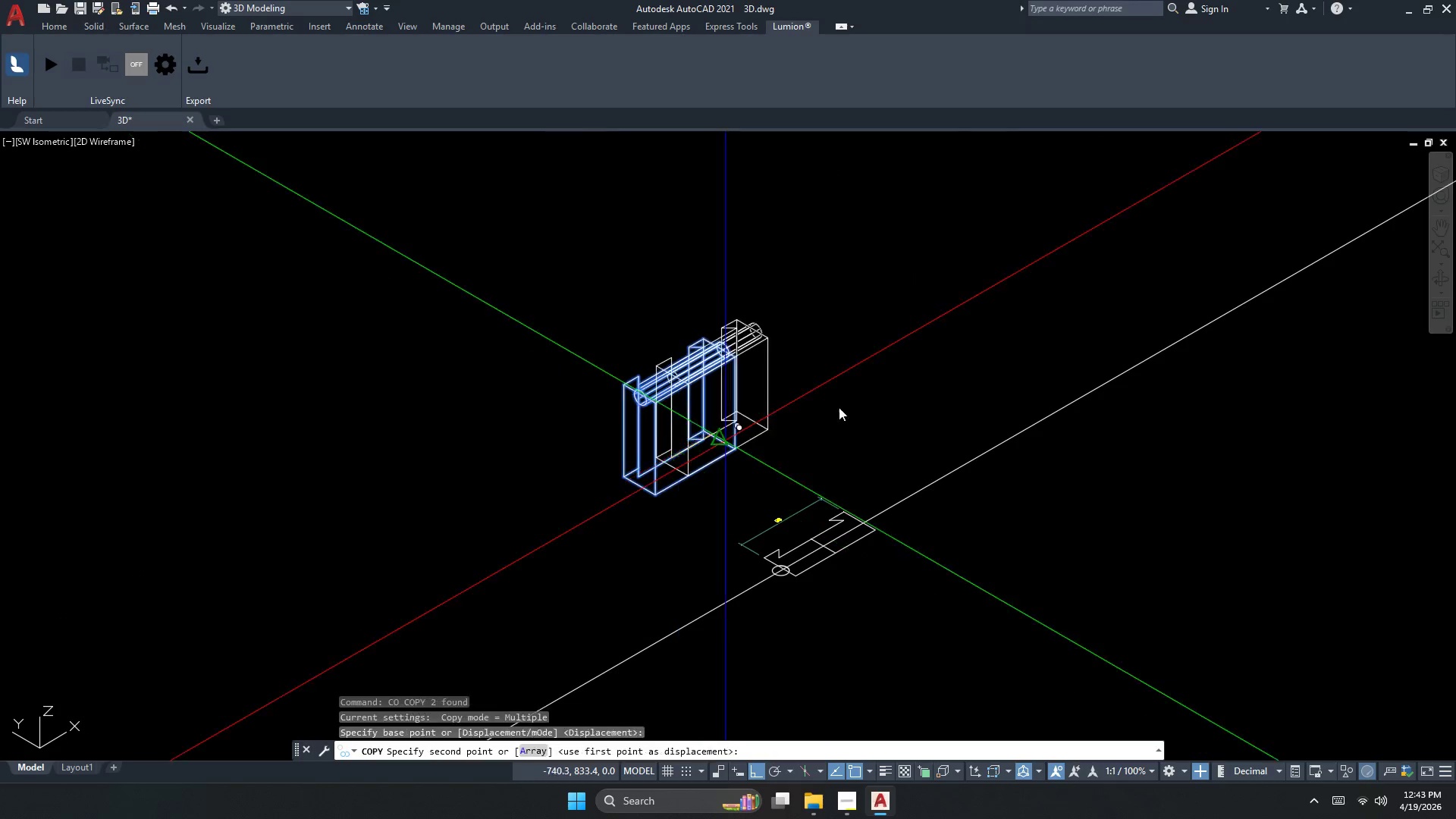 
left_click_drag(start_coordinate=[782, 428], to_coordinate=[825, 413])
 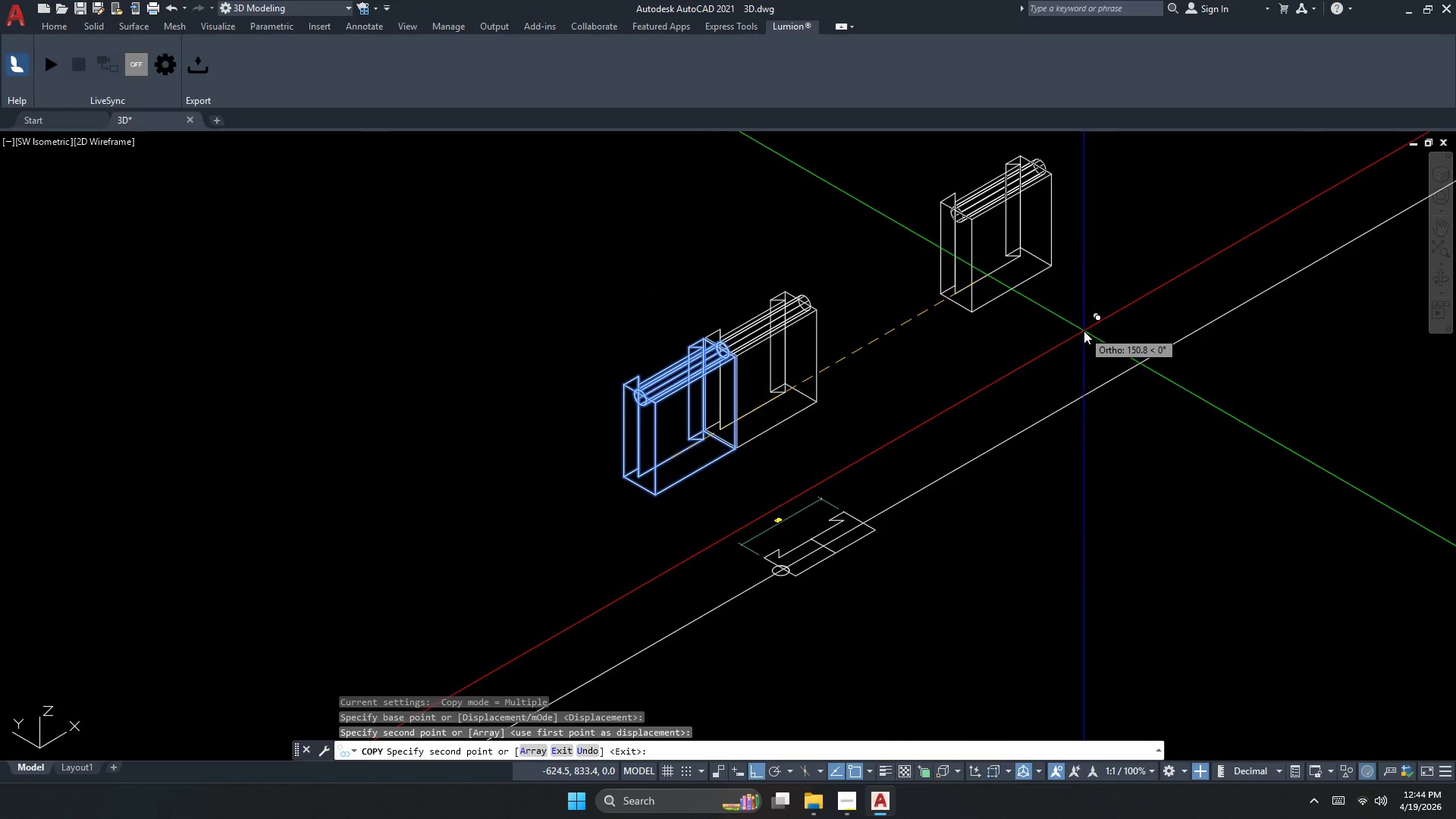 
scroll: coordinate [621, 410], scroll_direction: down, amount: 3.0
 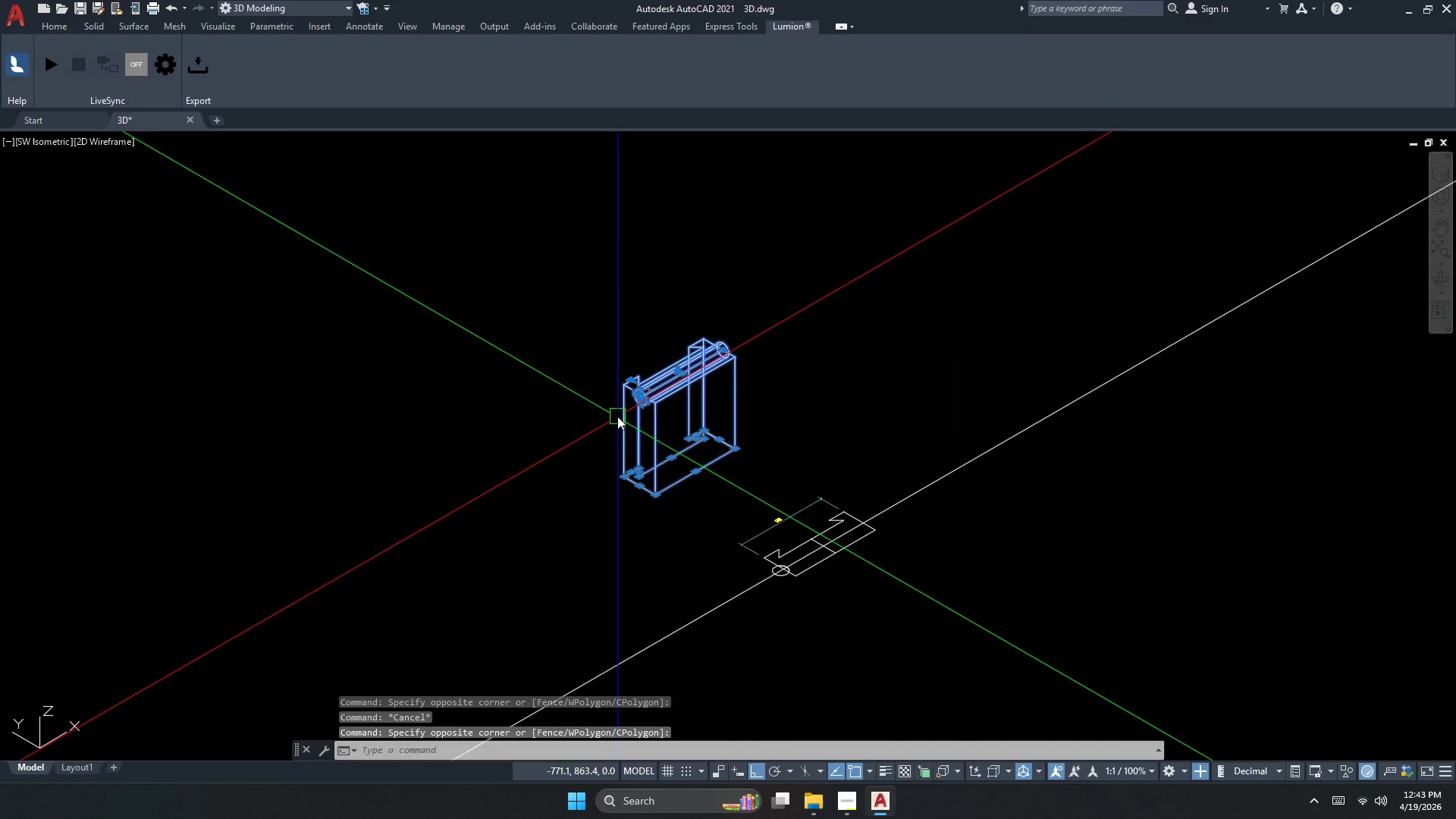 
key(Escape)
 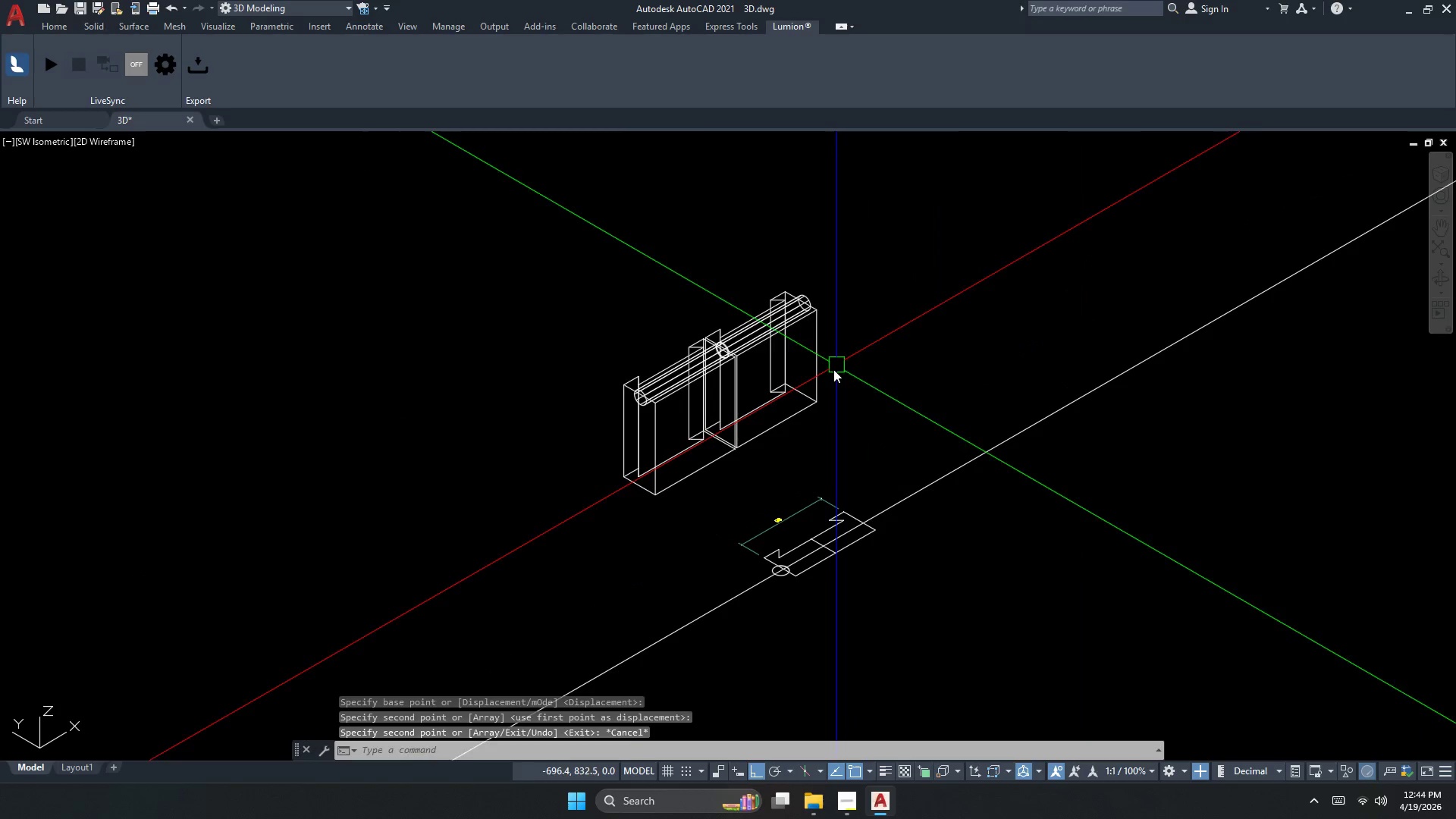 
left_click_drag(start_coordinate=[844, 411], to_coordinate=[837, 397])
 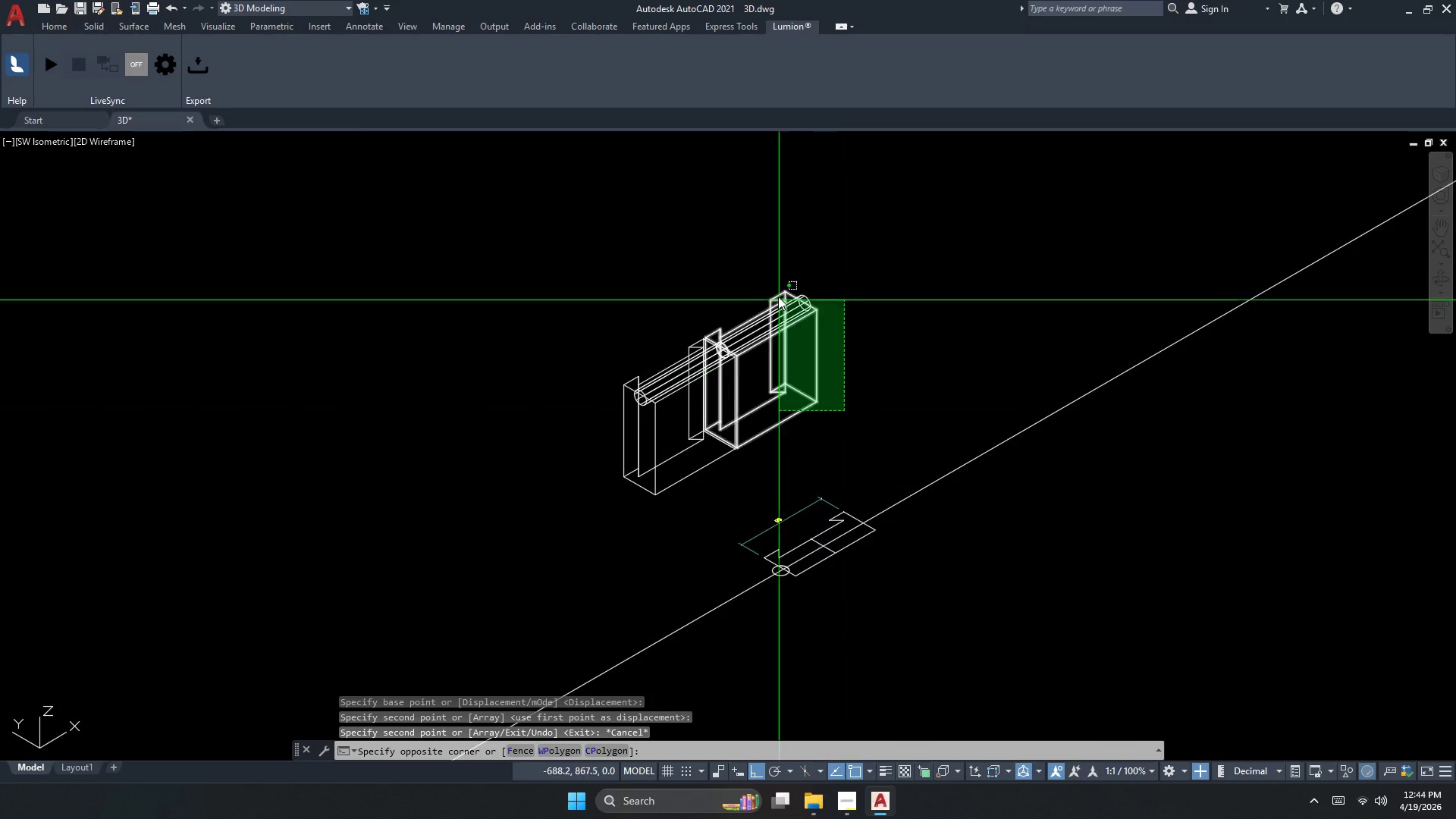 
double_click([778, 293])
 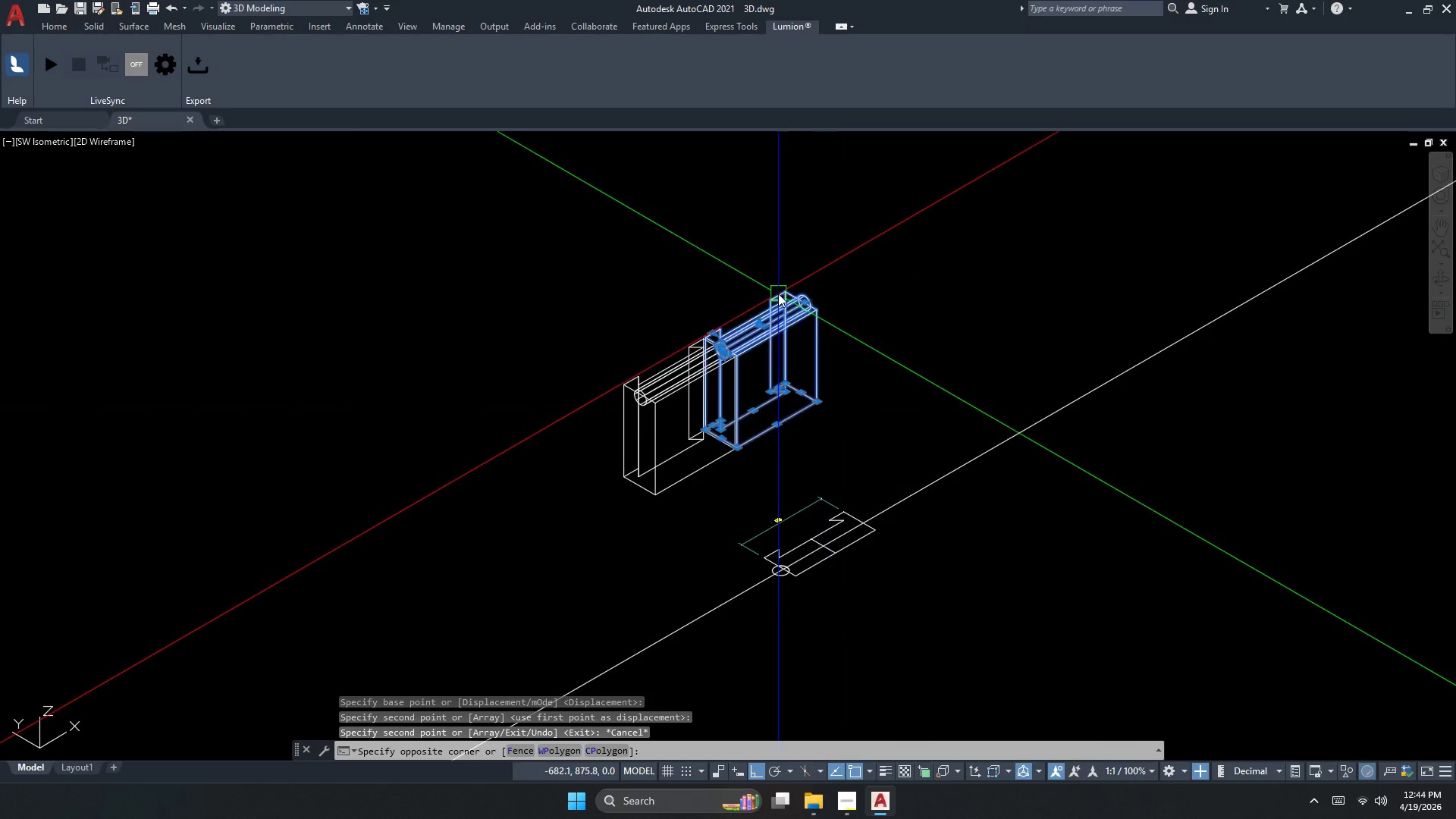 
key(E)
 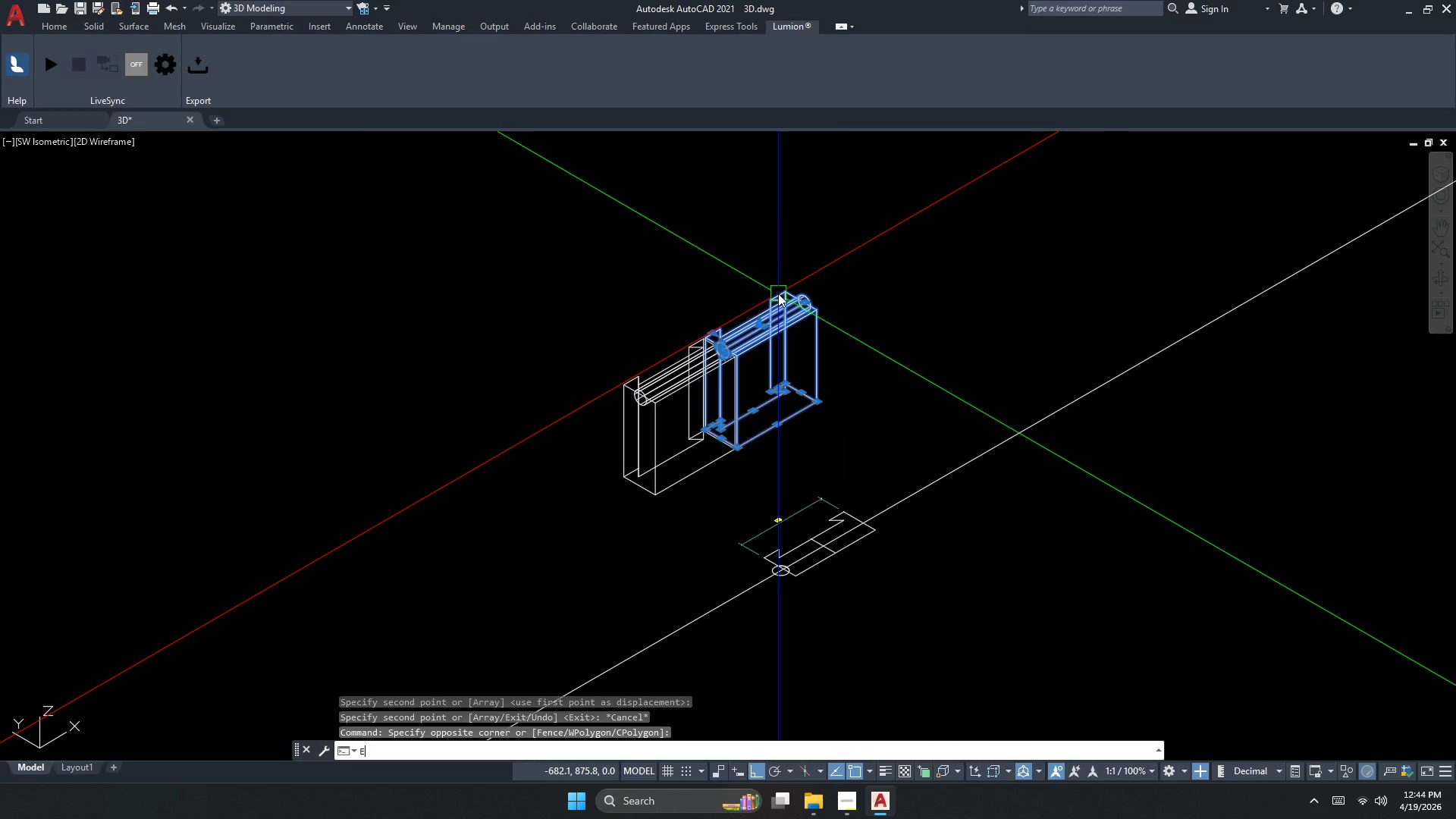 
key(Space)
 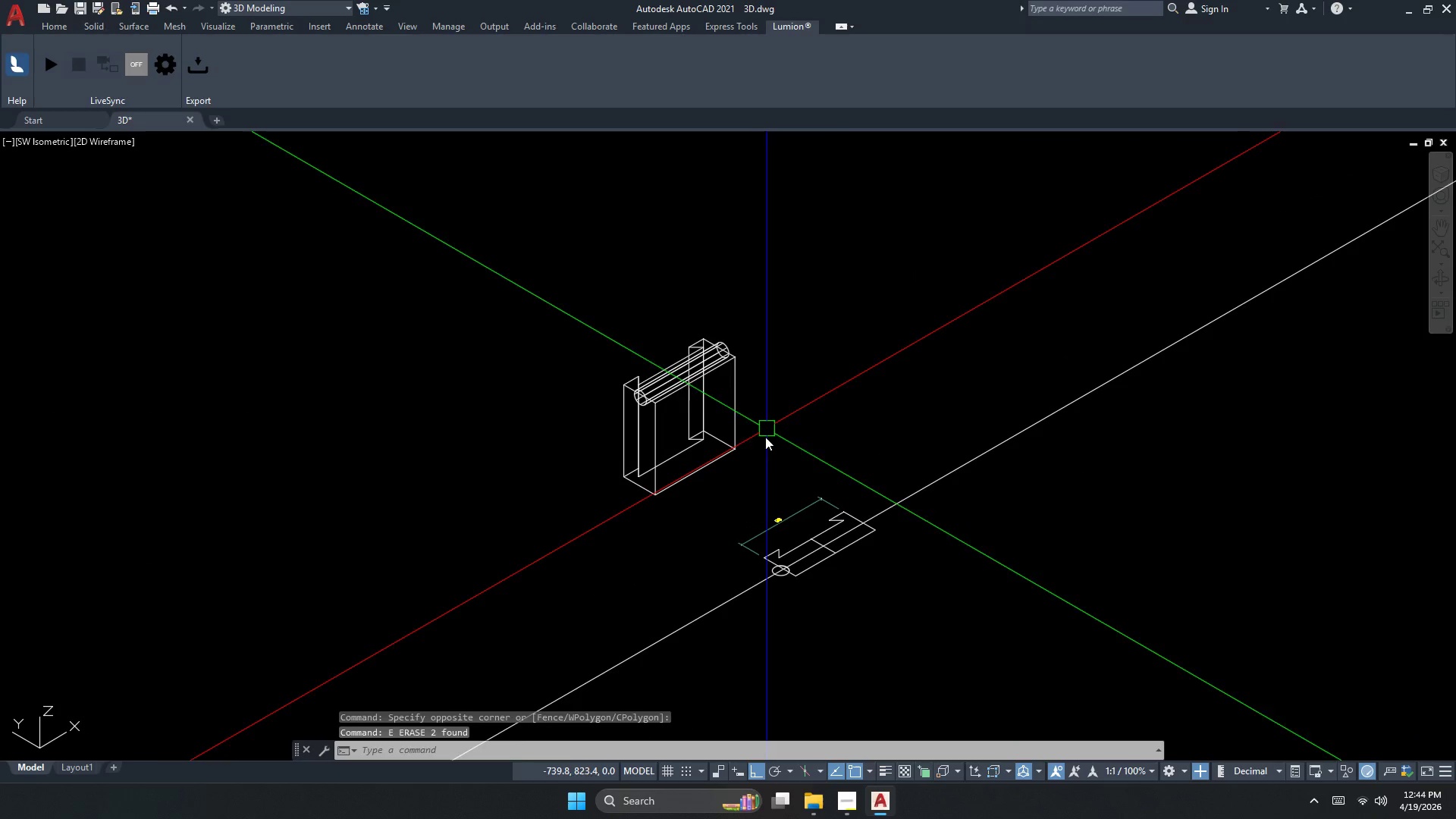 
left_click_drag(start_coordinate=[761, 454], to_coordinate=[759, 450])
 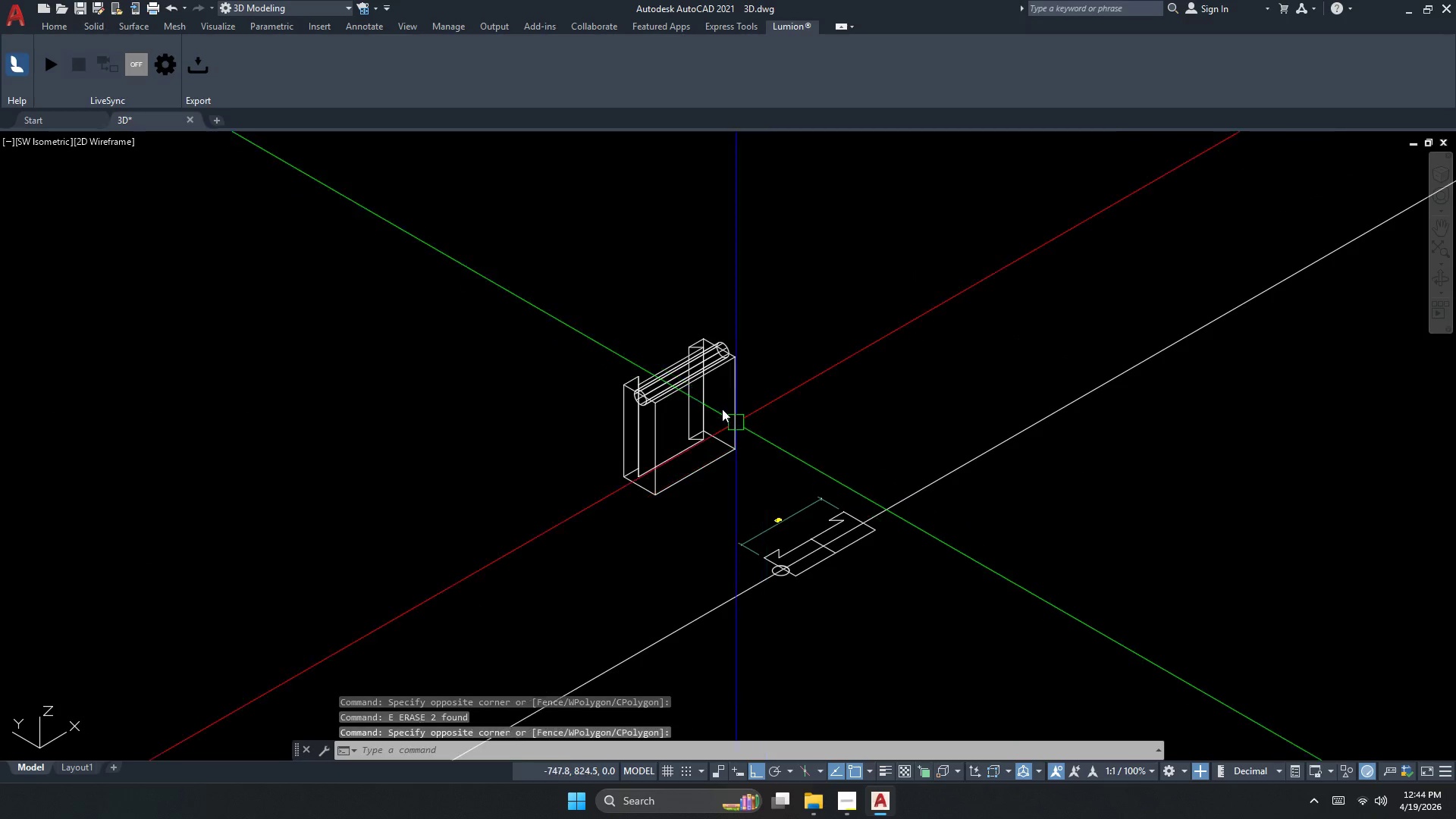 
left_click_drag(start_coordinate=[748, 435], to_coordinate=[732, 419])
 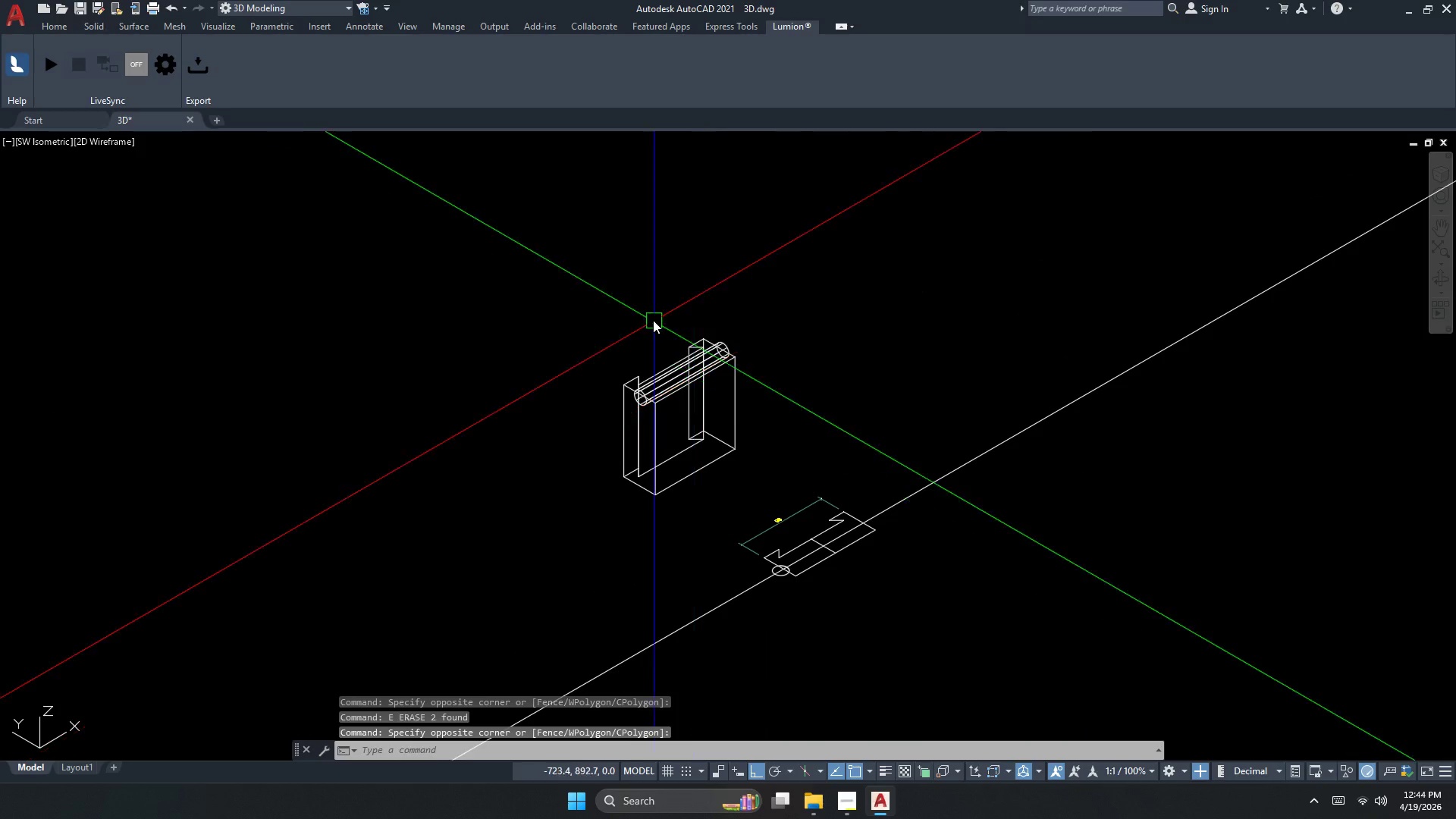 
triple_click([653, 319])
 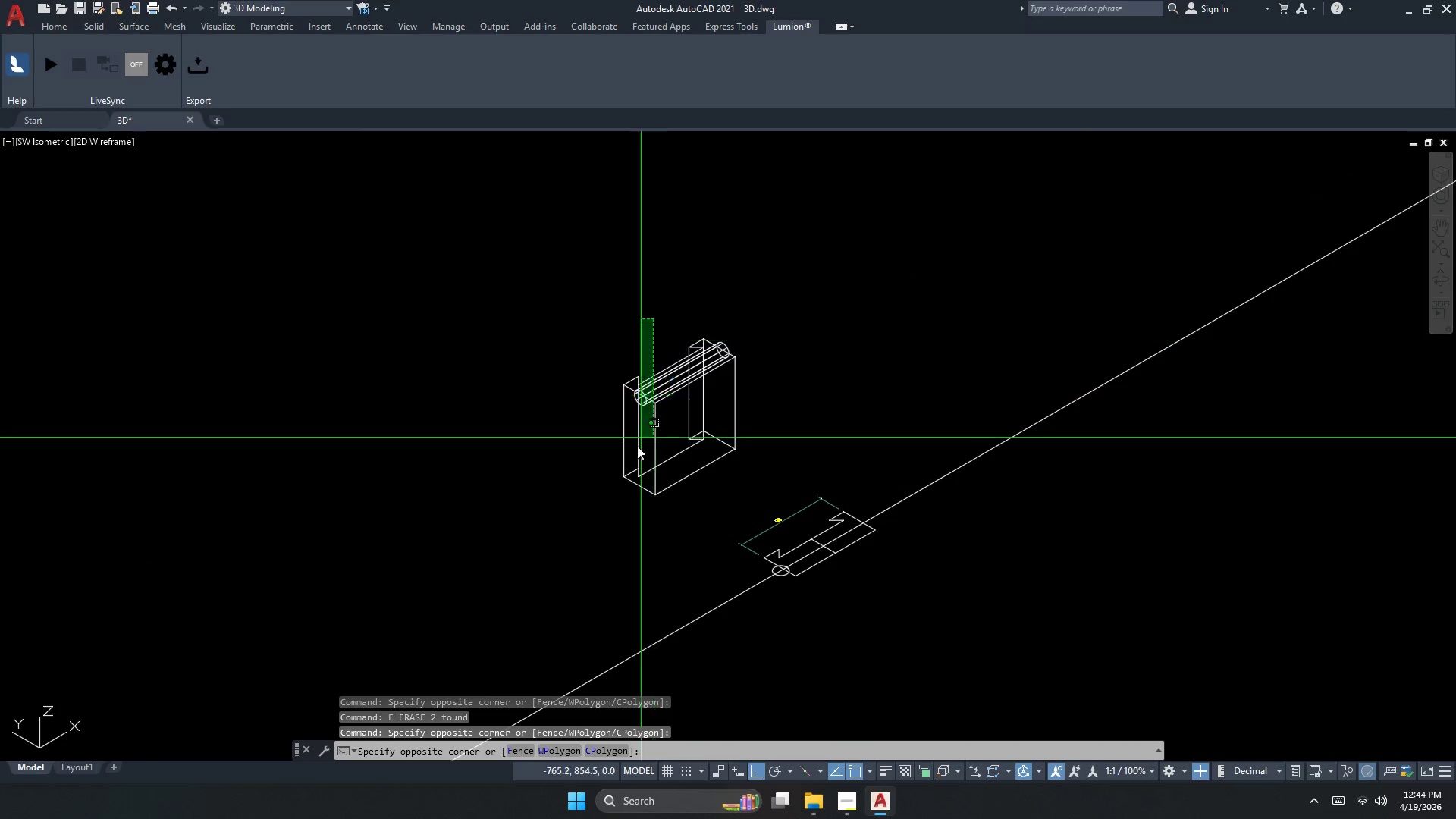 
left_click_drag(start_coordinate=[623, 477], to_coordinate=[622, 483])
 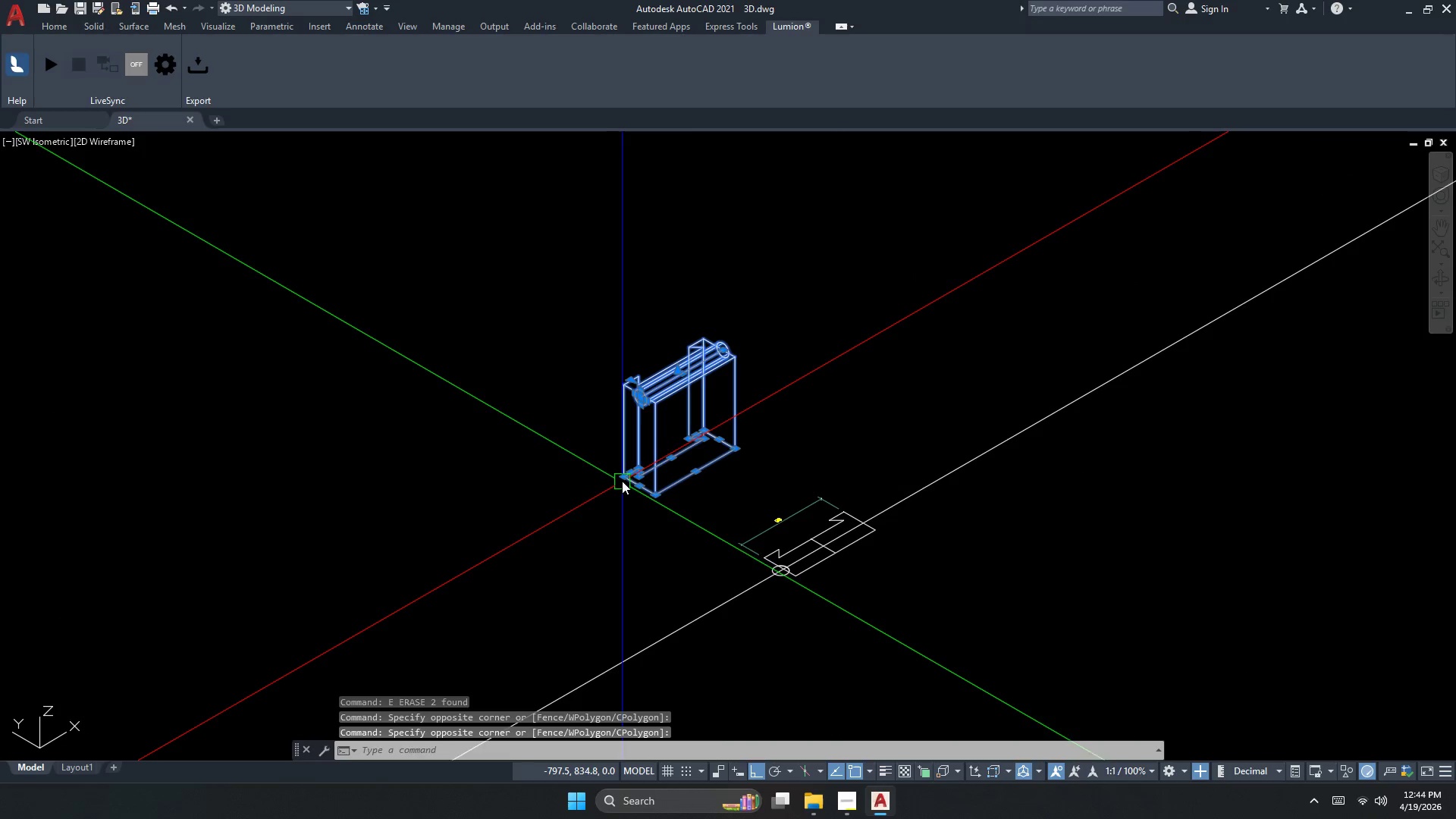 
type(CO )
 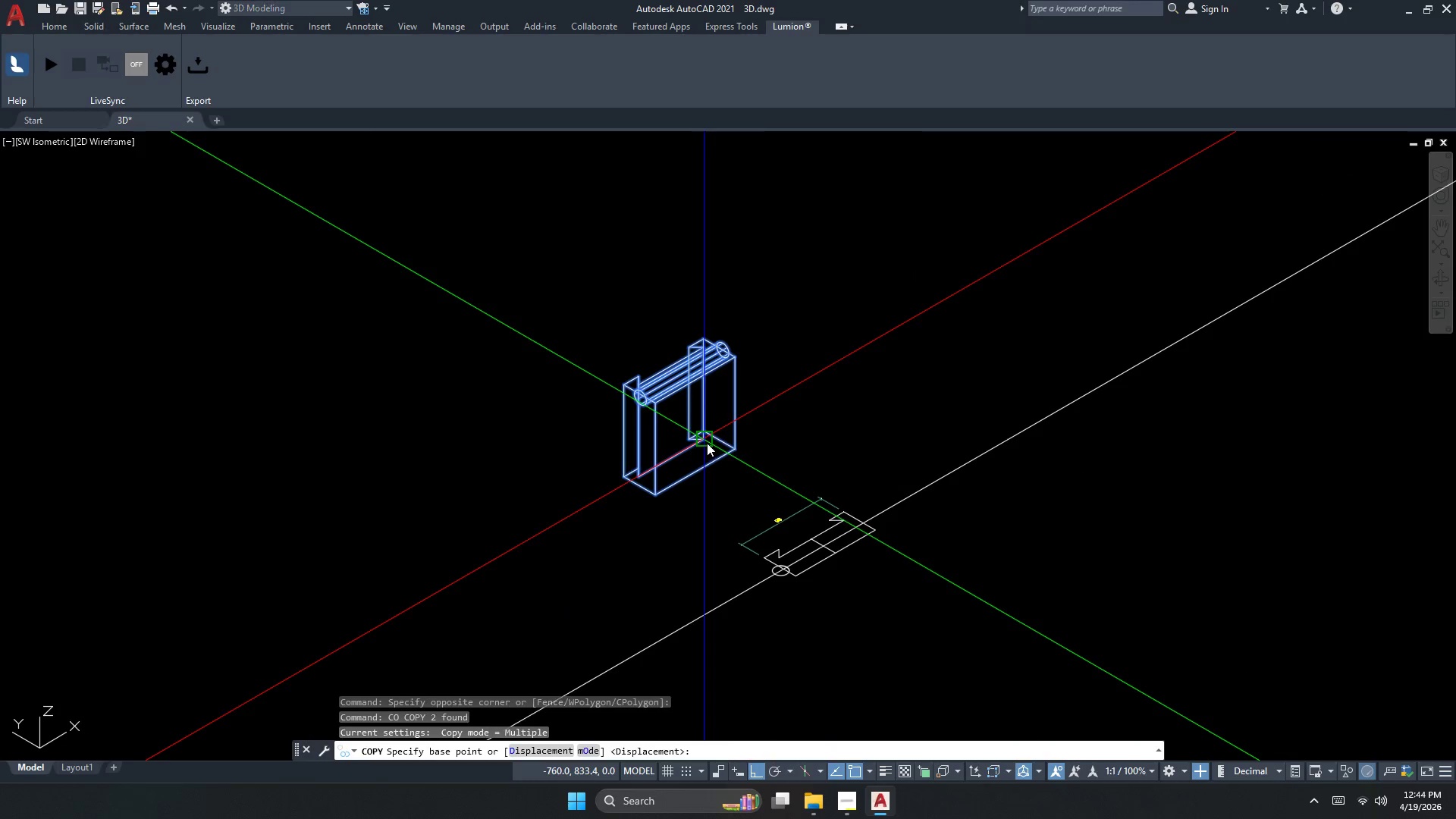 
left_click_drag(start_coordinate=[707, 443], to_coordinate=[716, 438])
 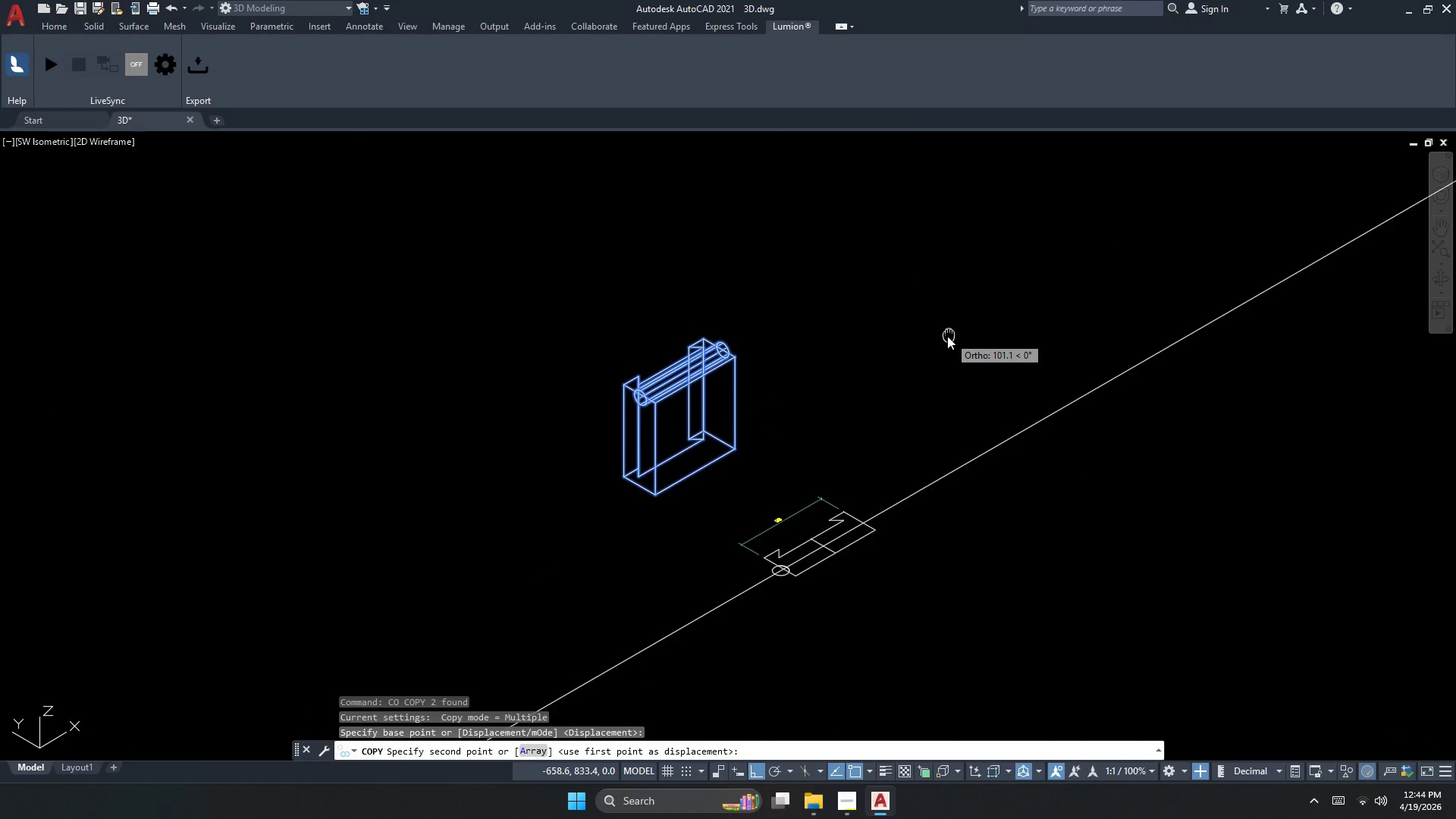 
left_click([953, 328])
 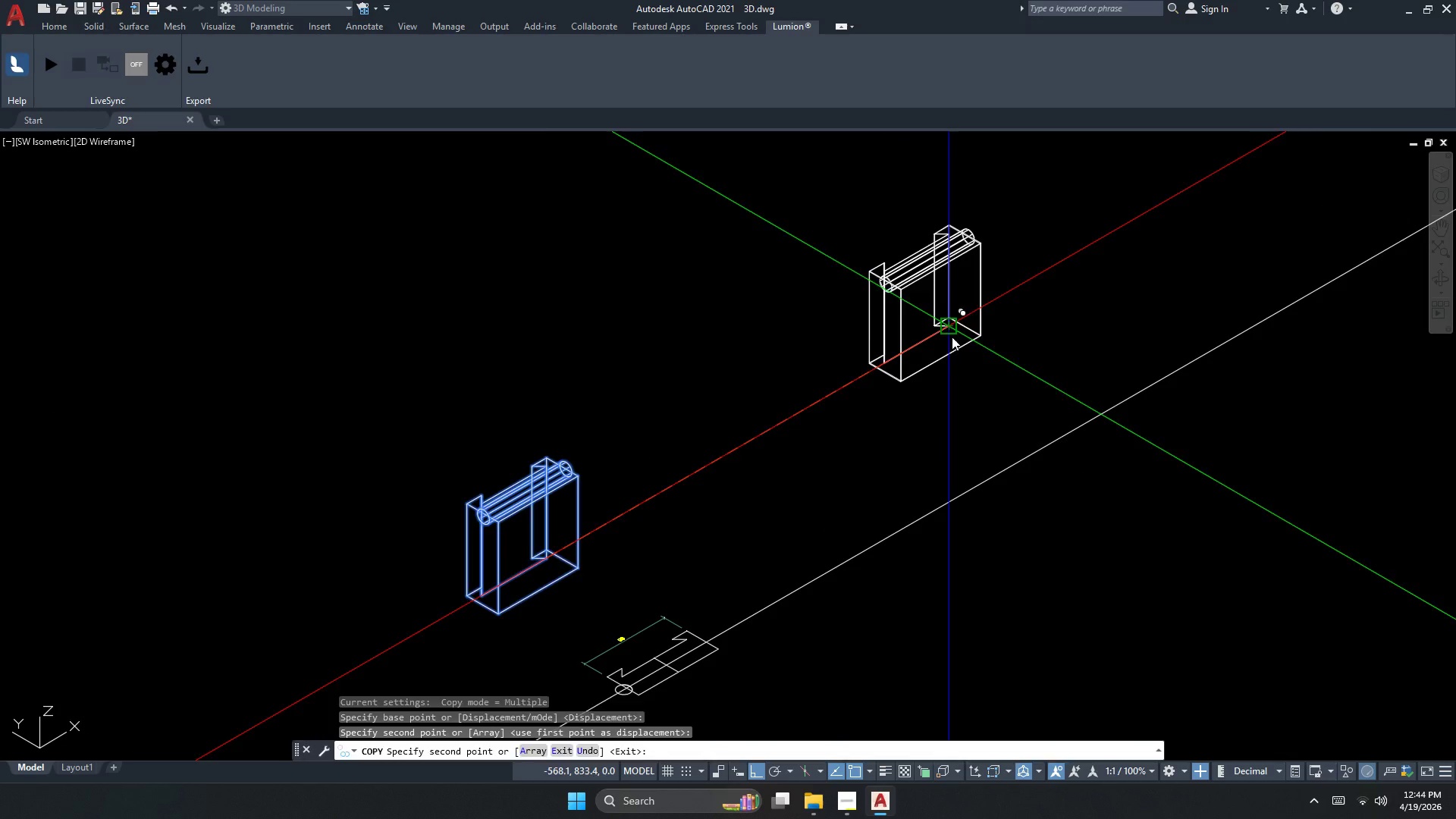 
key(Escape)
 